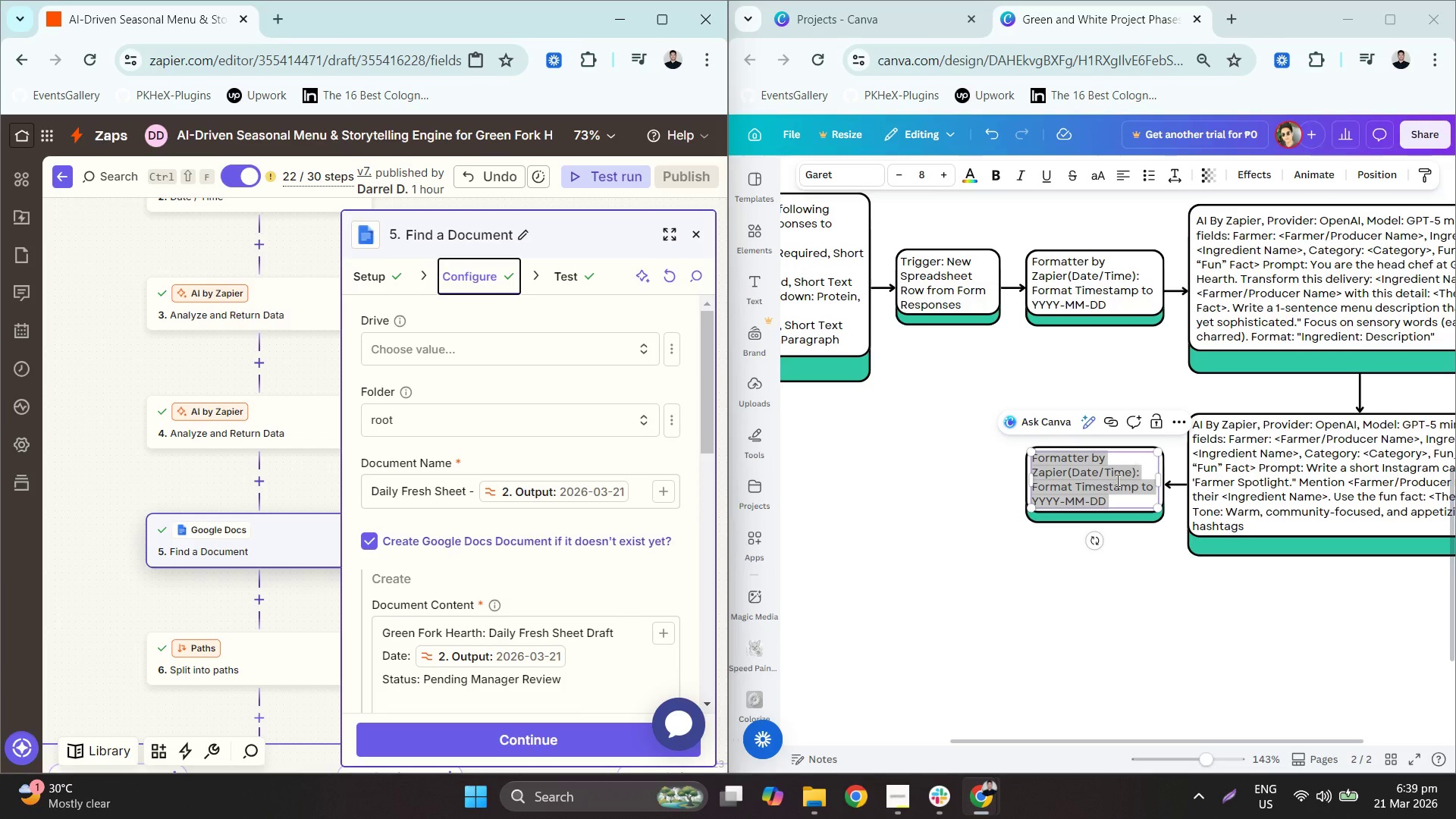 
double_click([1110, 484])
 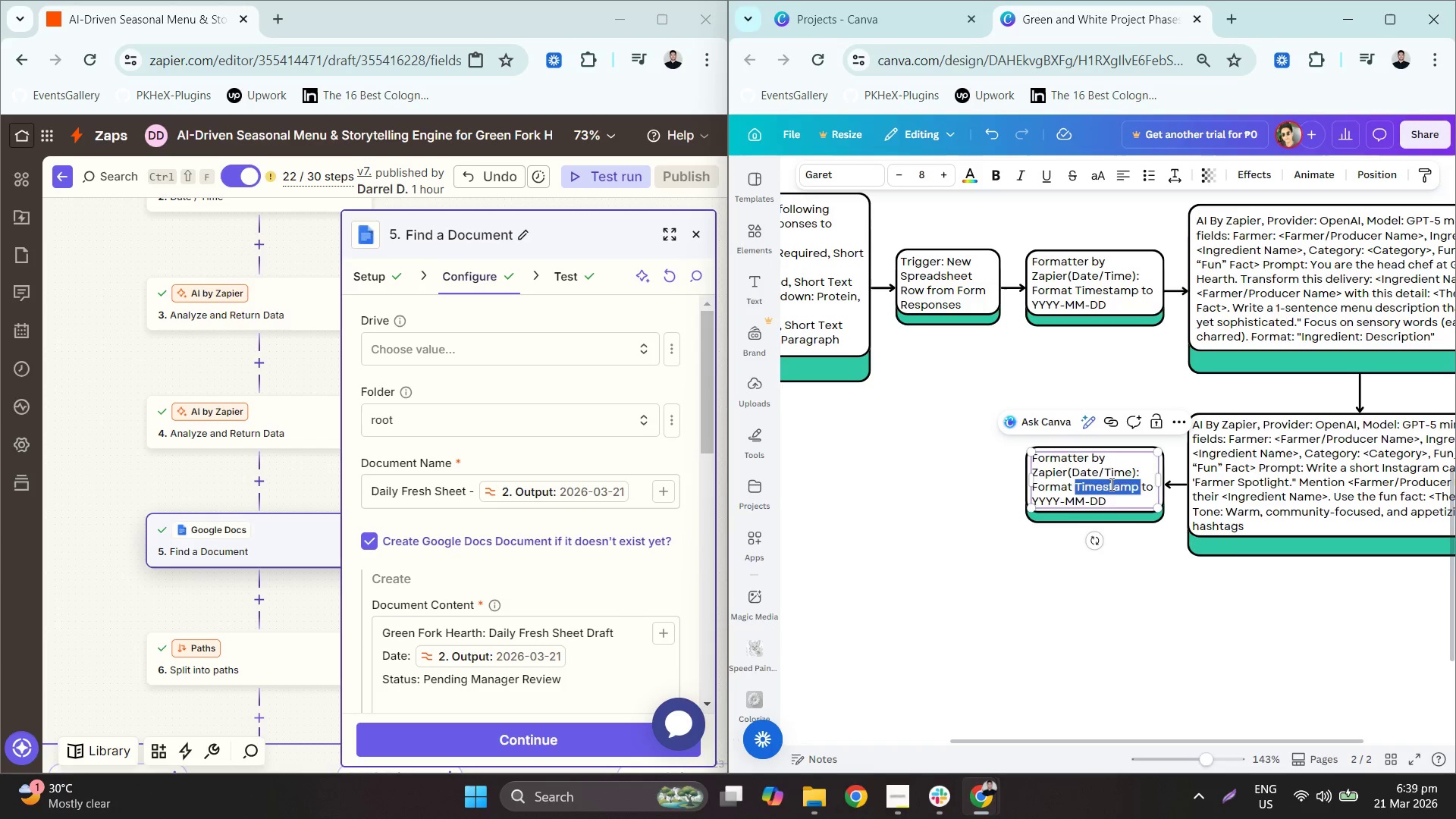 
triple_click([1110, 484])
 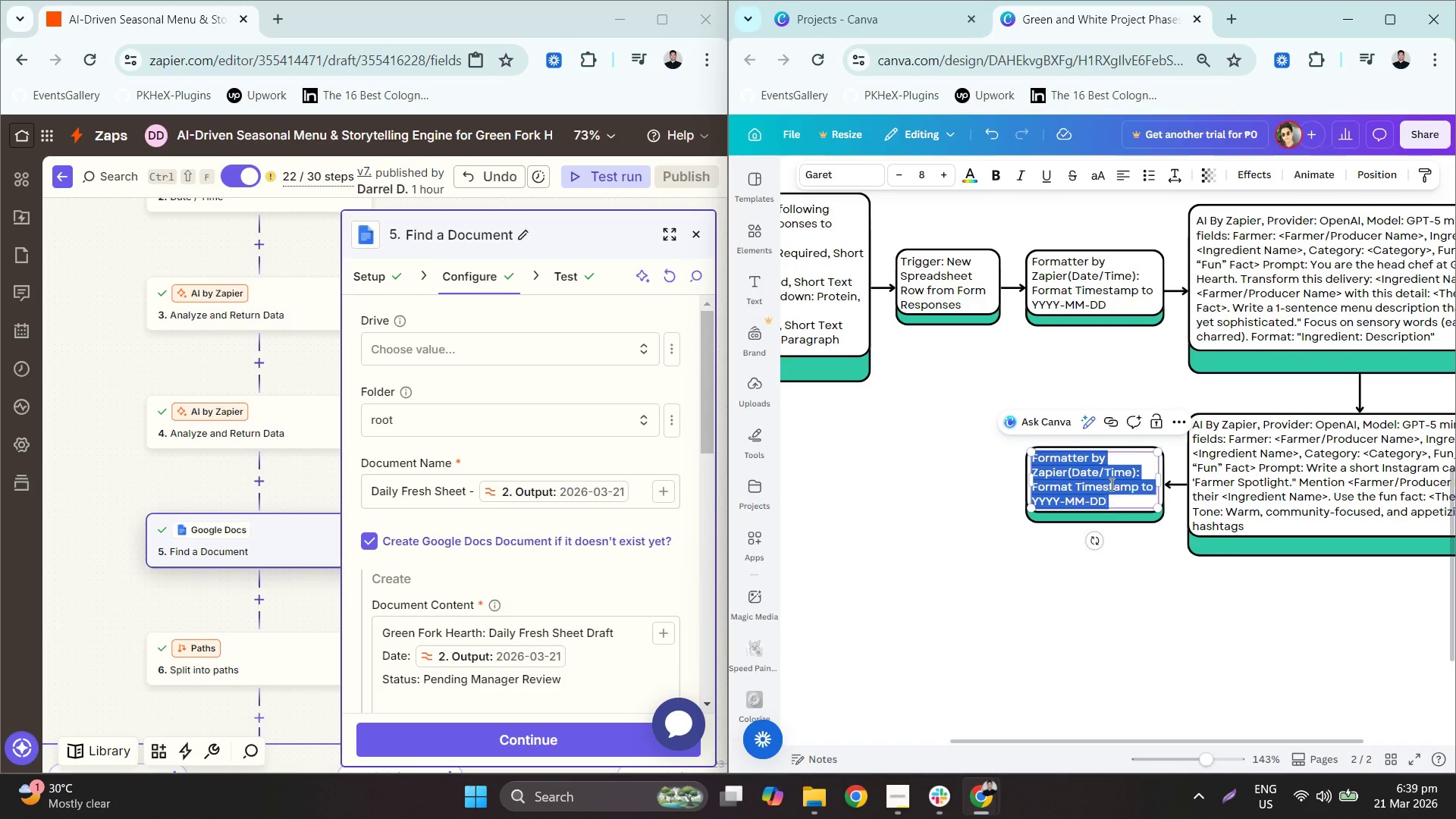 
type(Google Docs: Fu)
key(Backspace)
type(ind a d)
key(Backspace)
type(document, f)
key(Backspace)
type(Doc)
 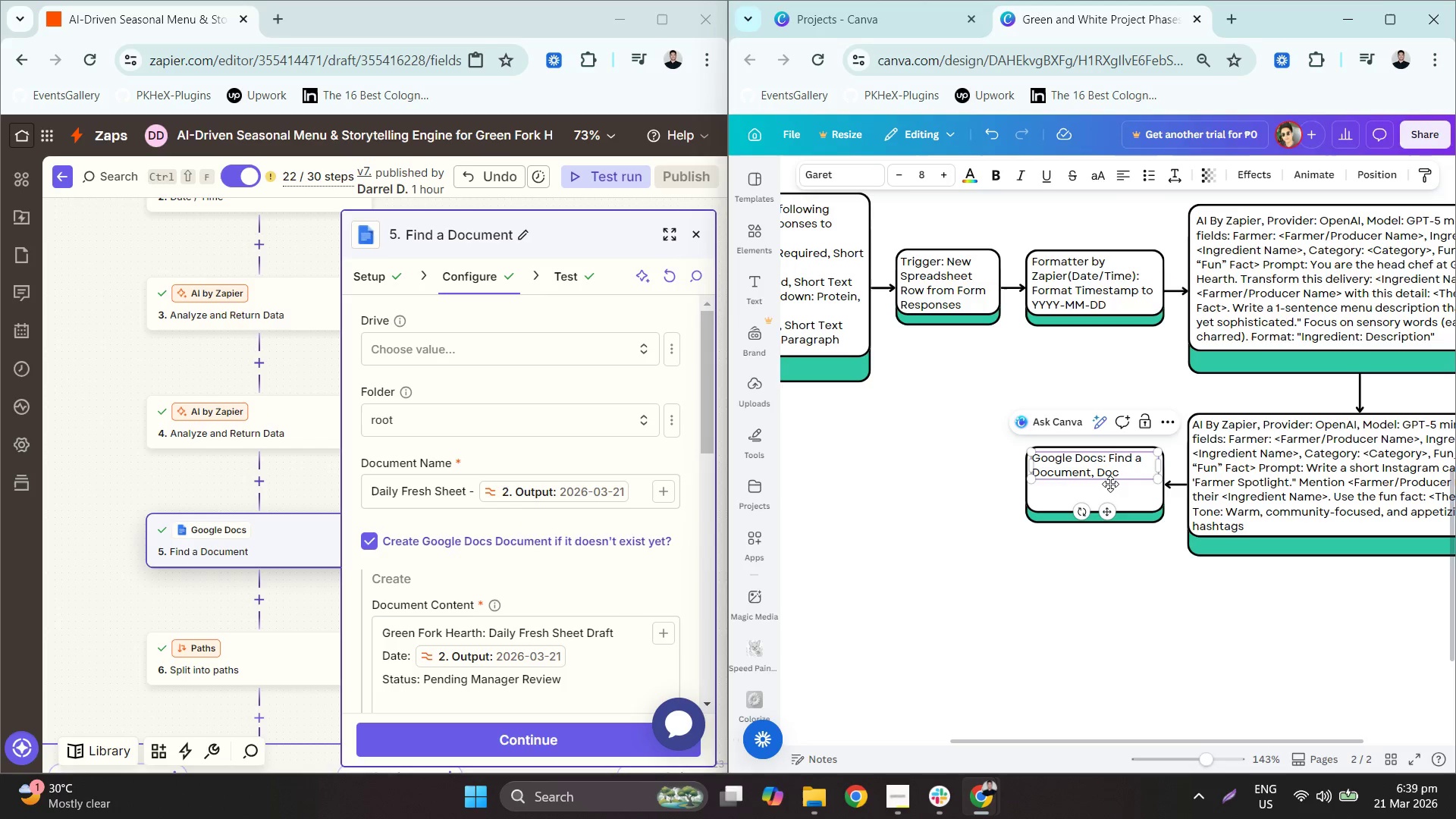 
wait(5.72)
 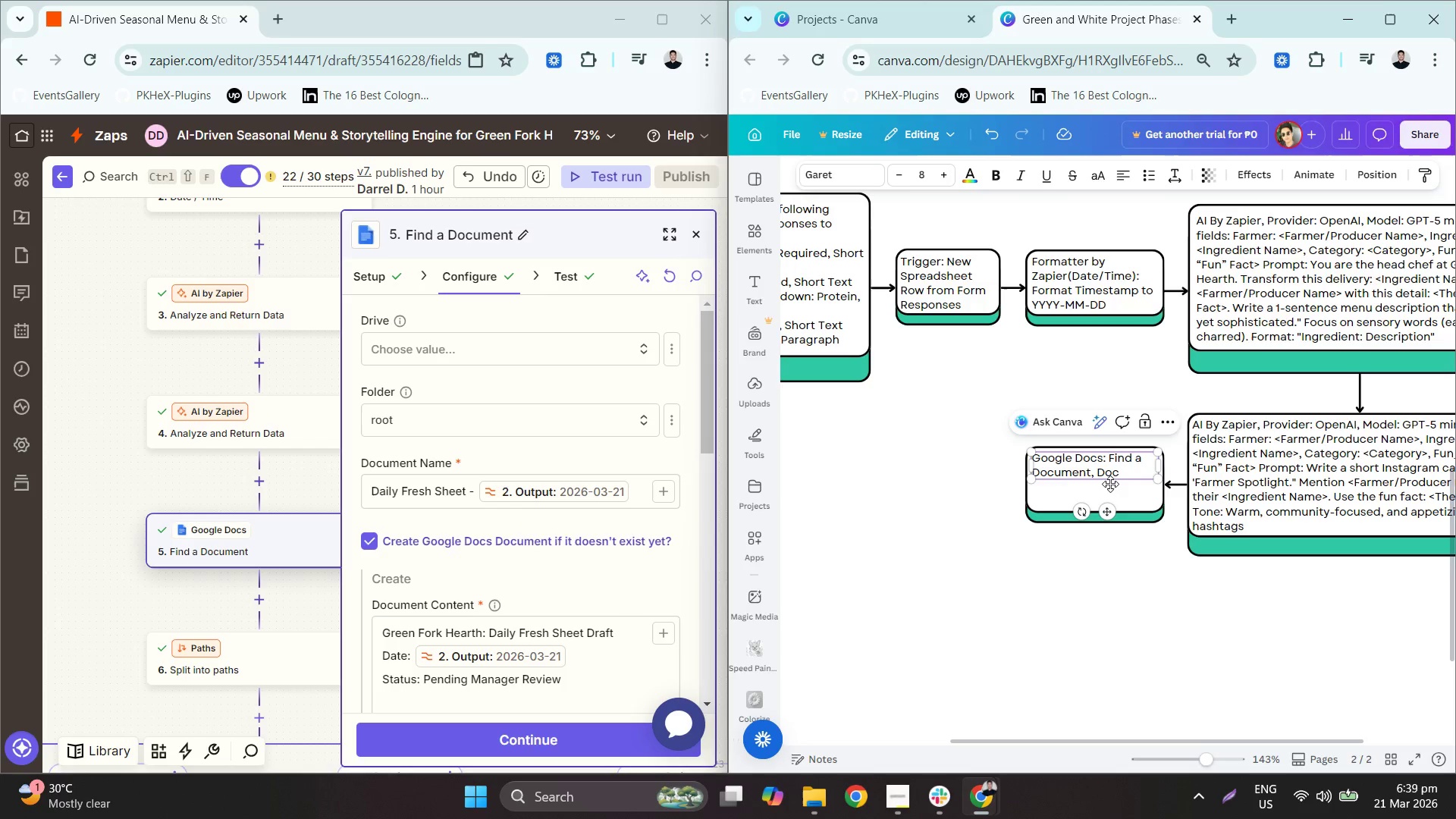 
left_click([635, 489])
 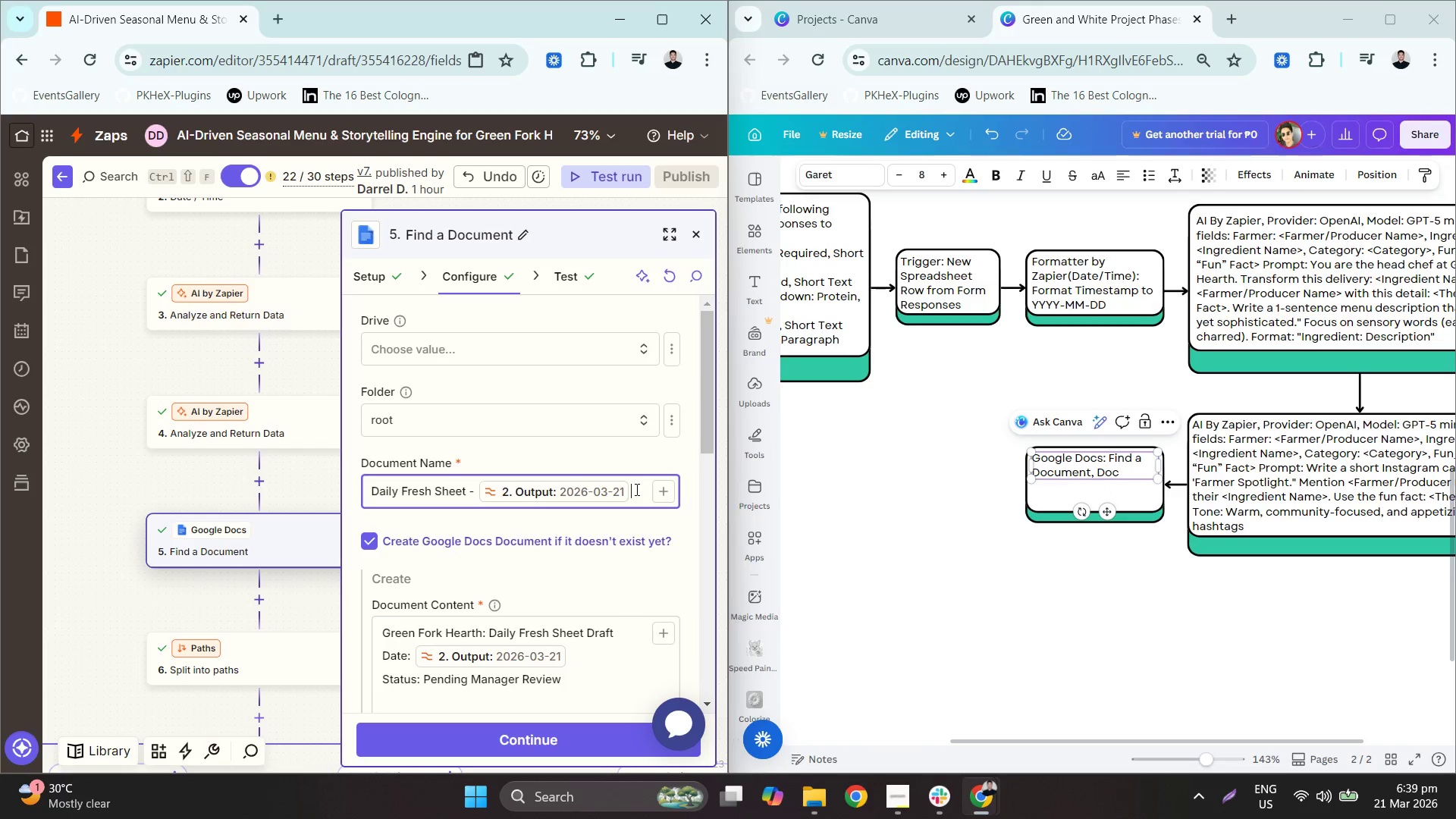 
triple_click([635, 489])
 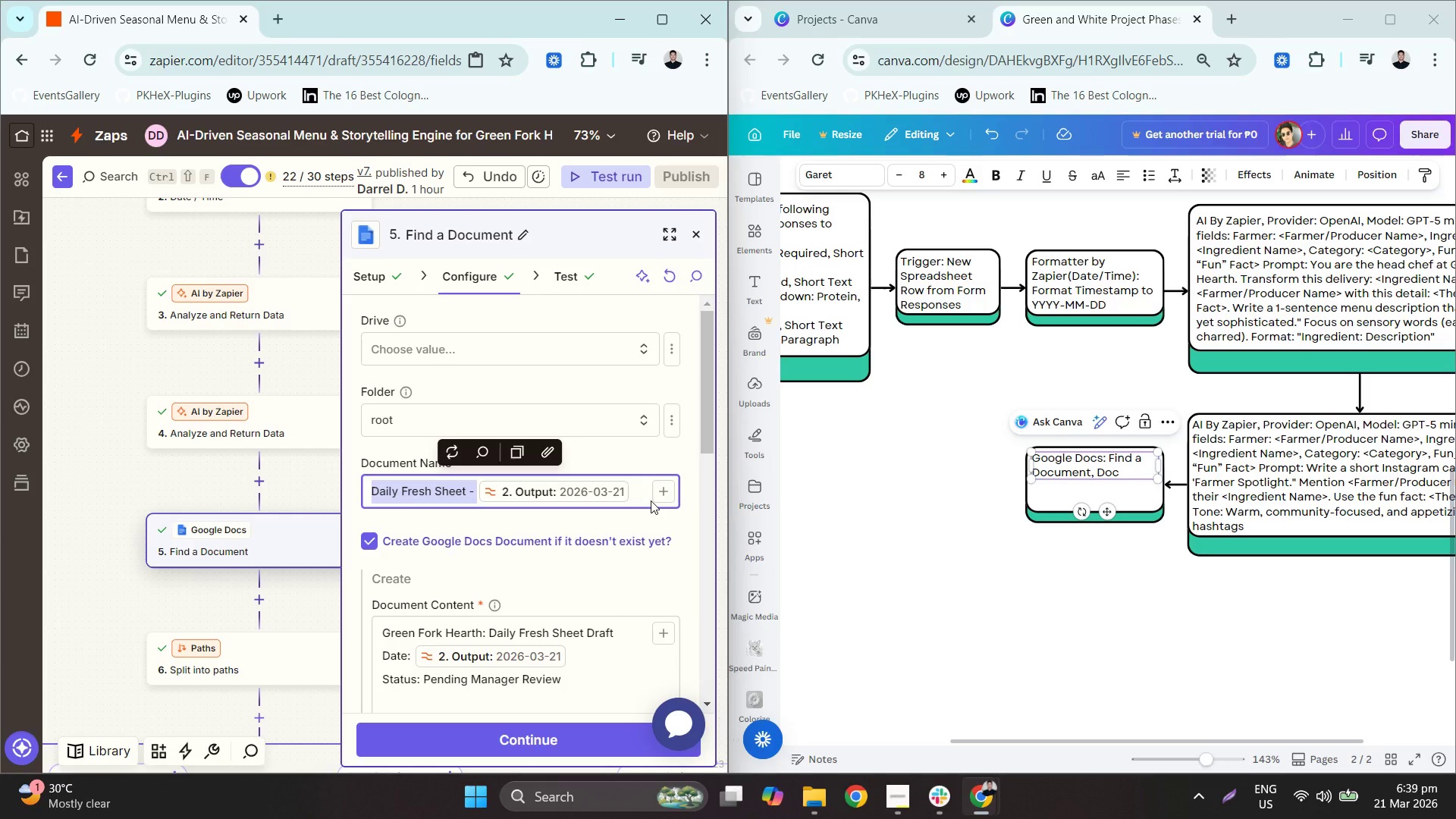 
wait(49.91)
 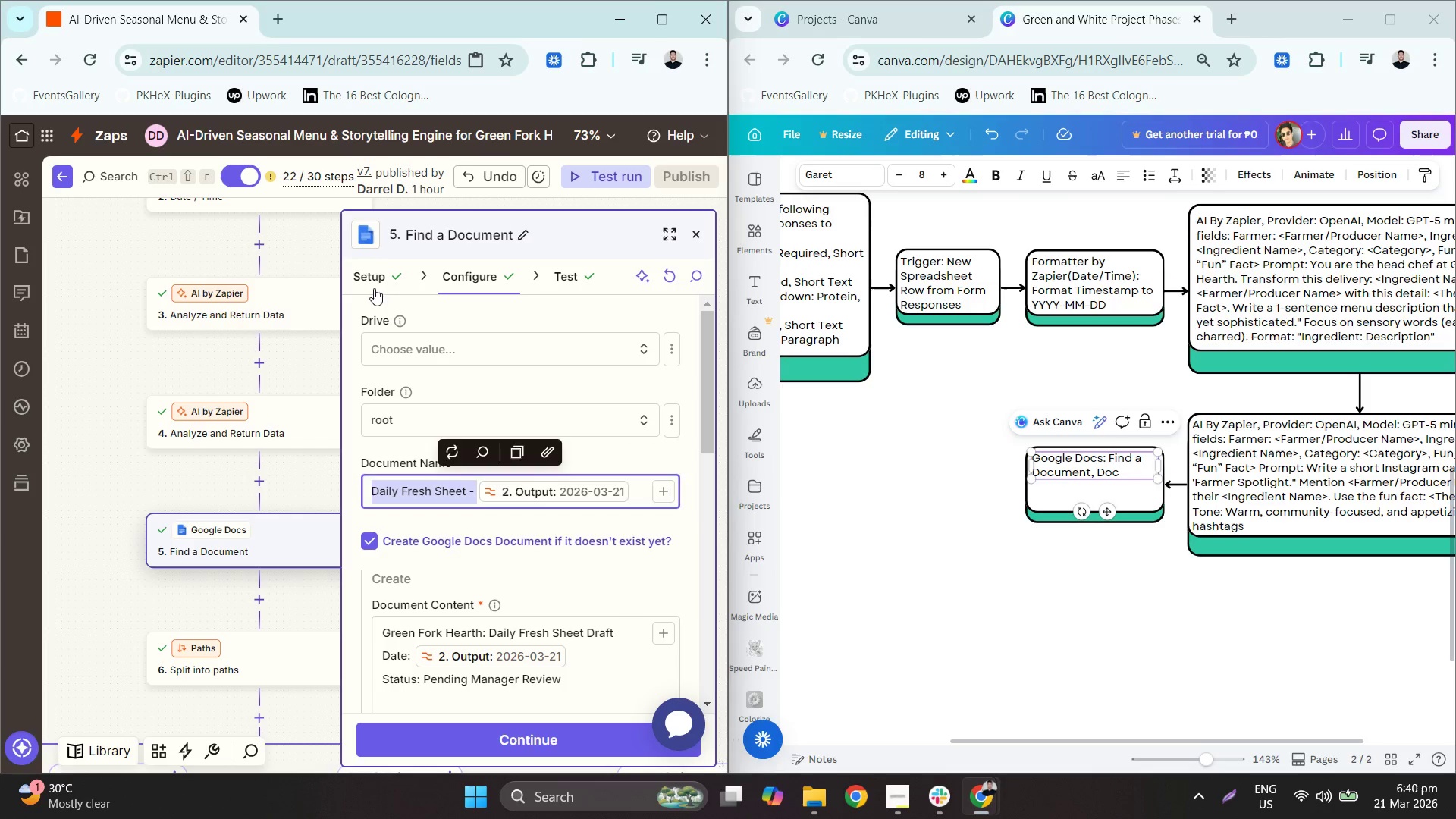 
left_click([371, 263])
 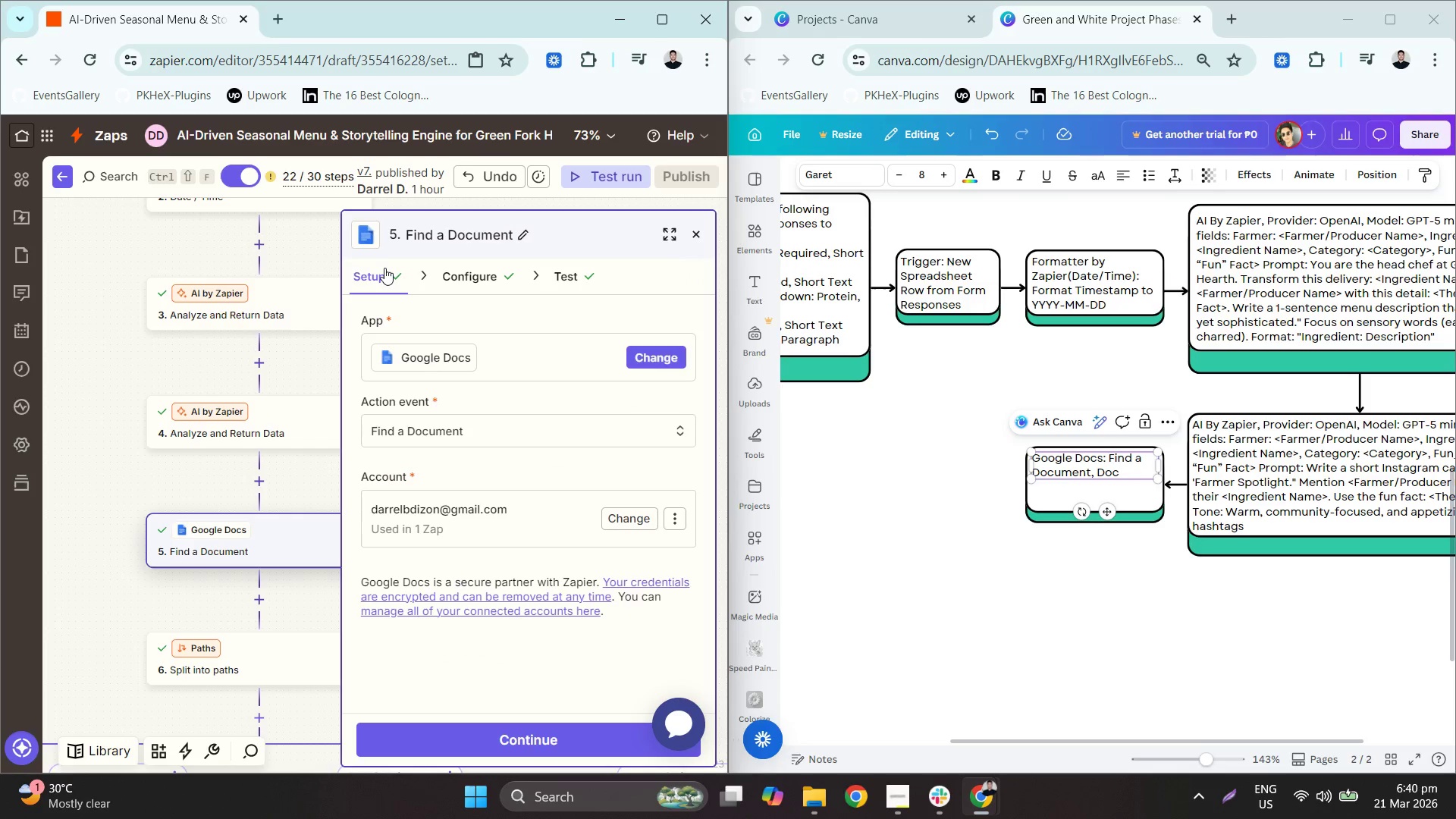 
scroll: coordinate [393, 322], scroll_direction: up, amount: 3.0
 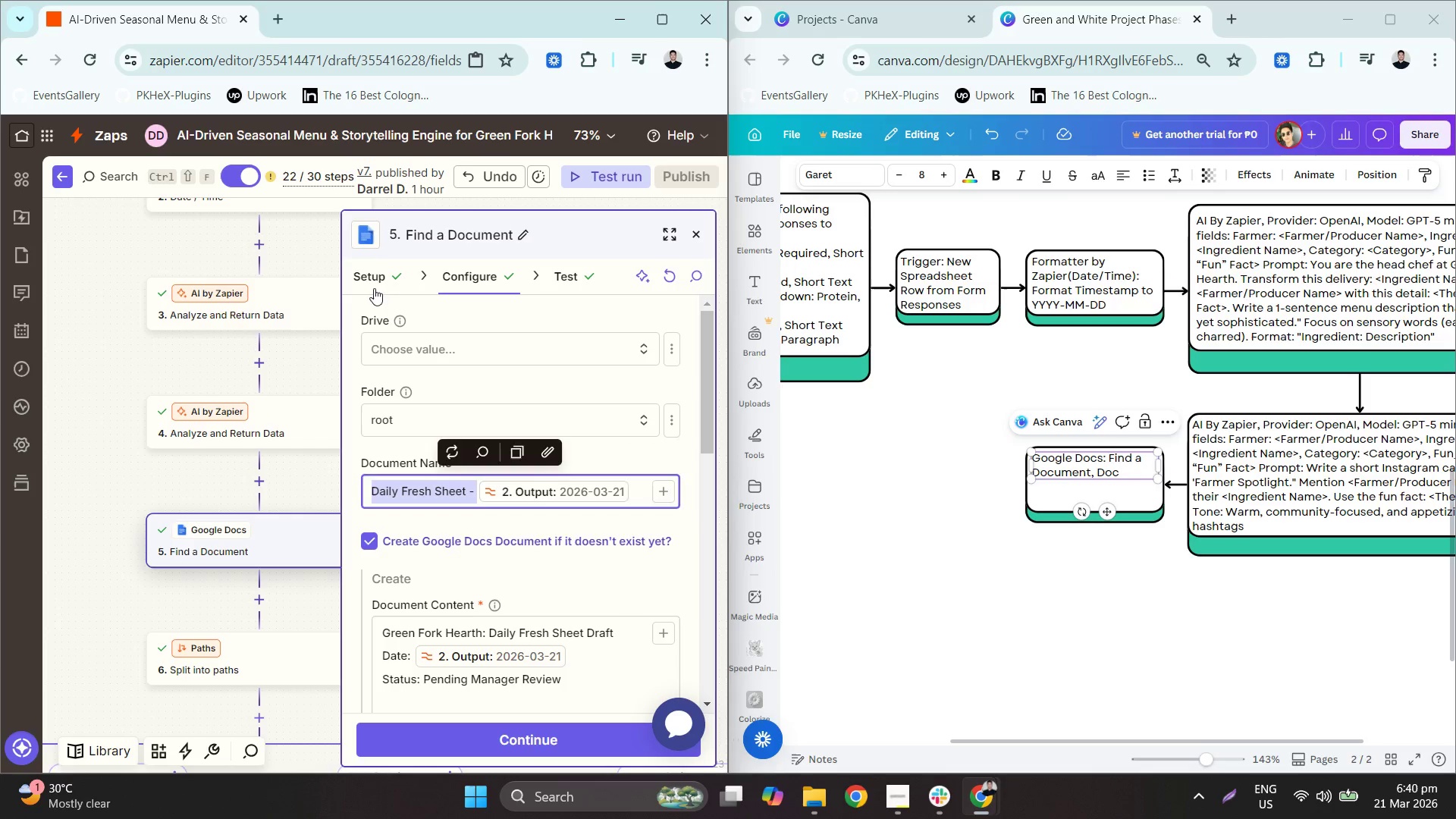 
wait(9.01)
 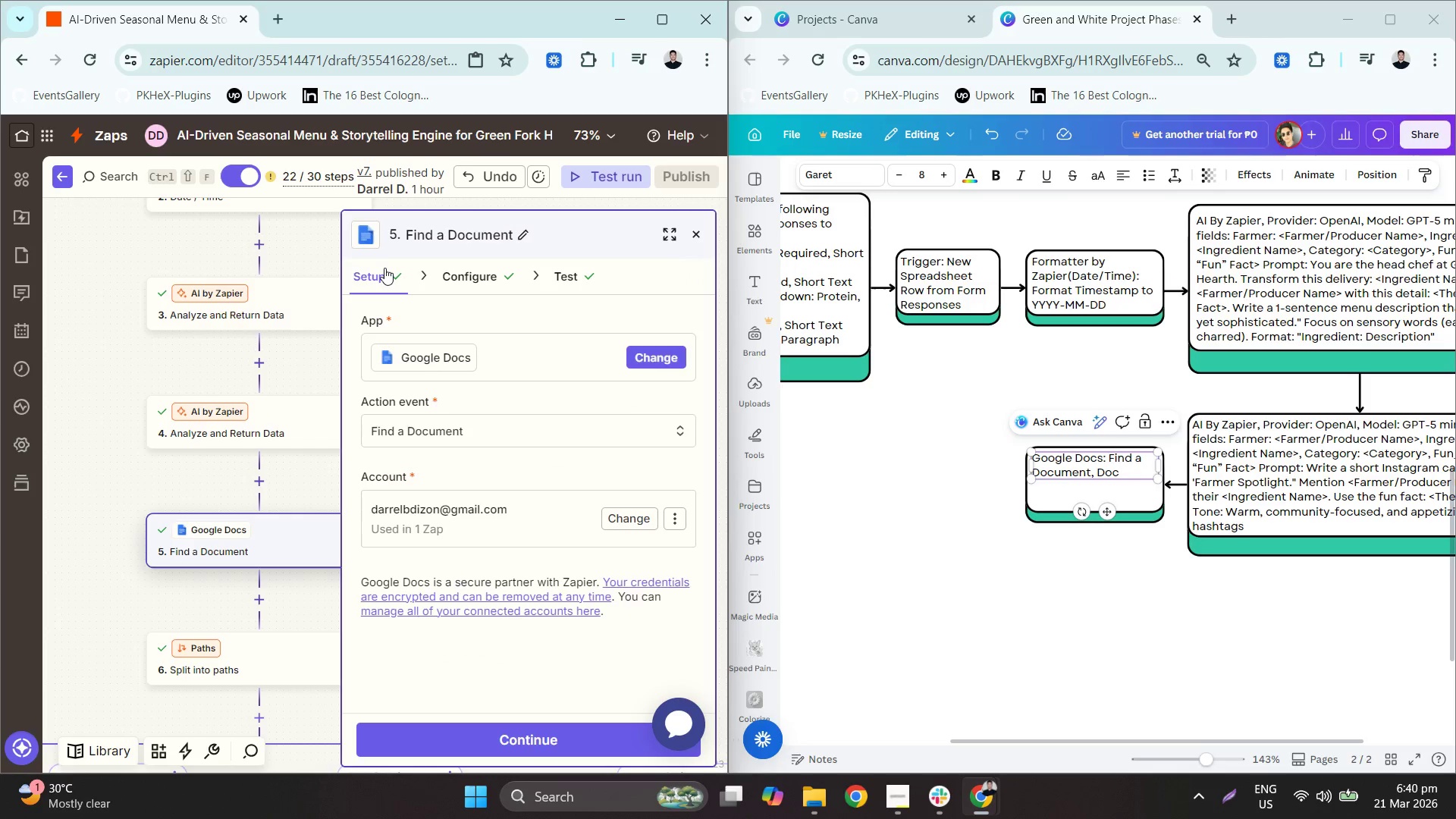 
left_click([459, 291])
 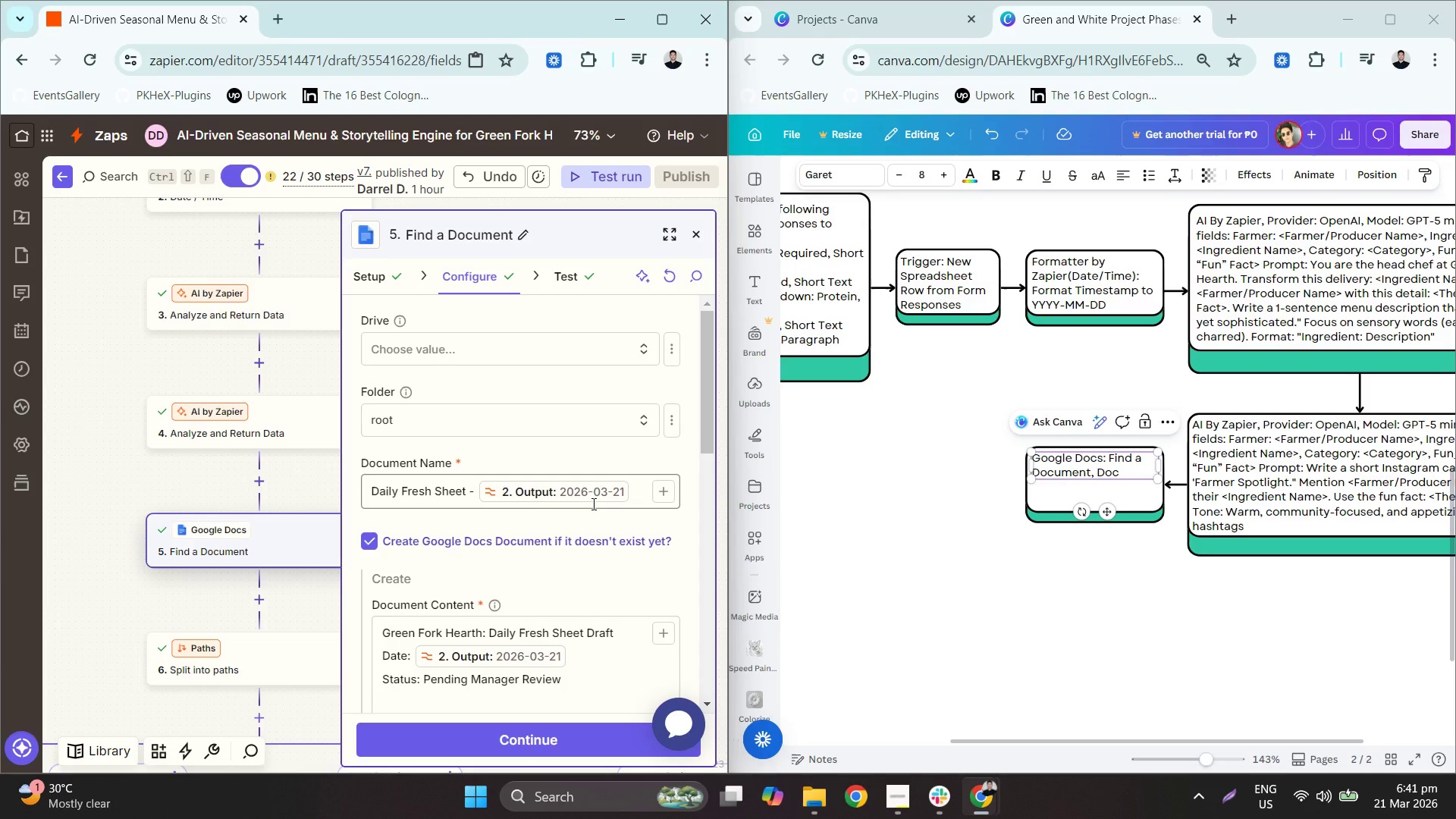 
wait(96.55)
 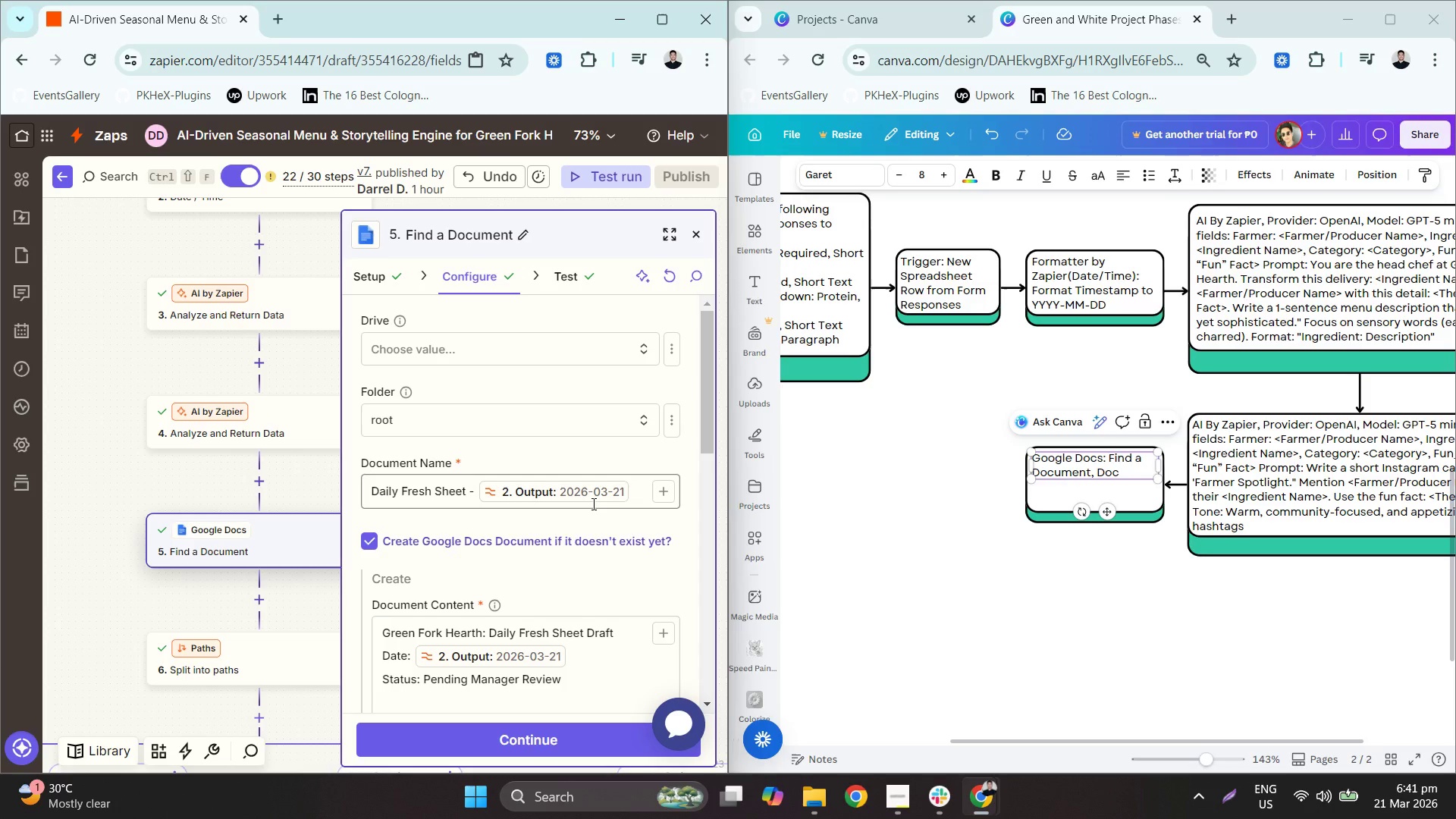 
double_click([447, 484])
 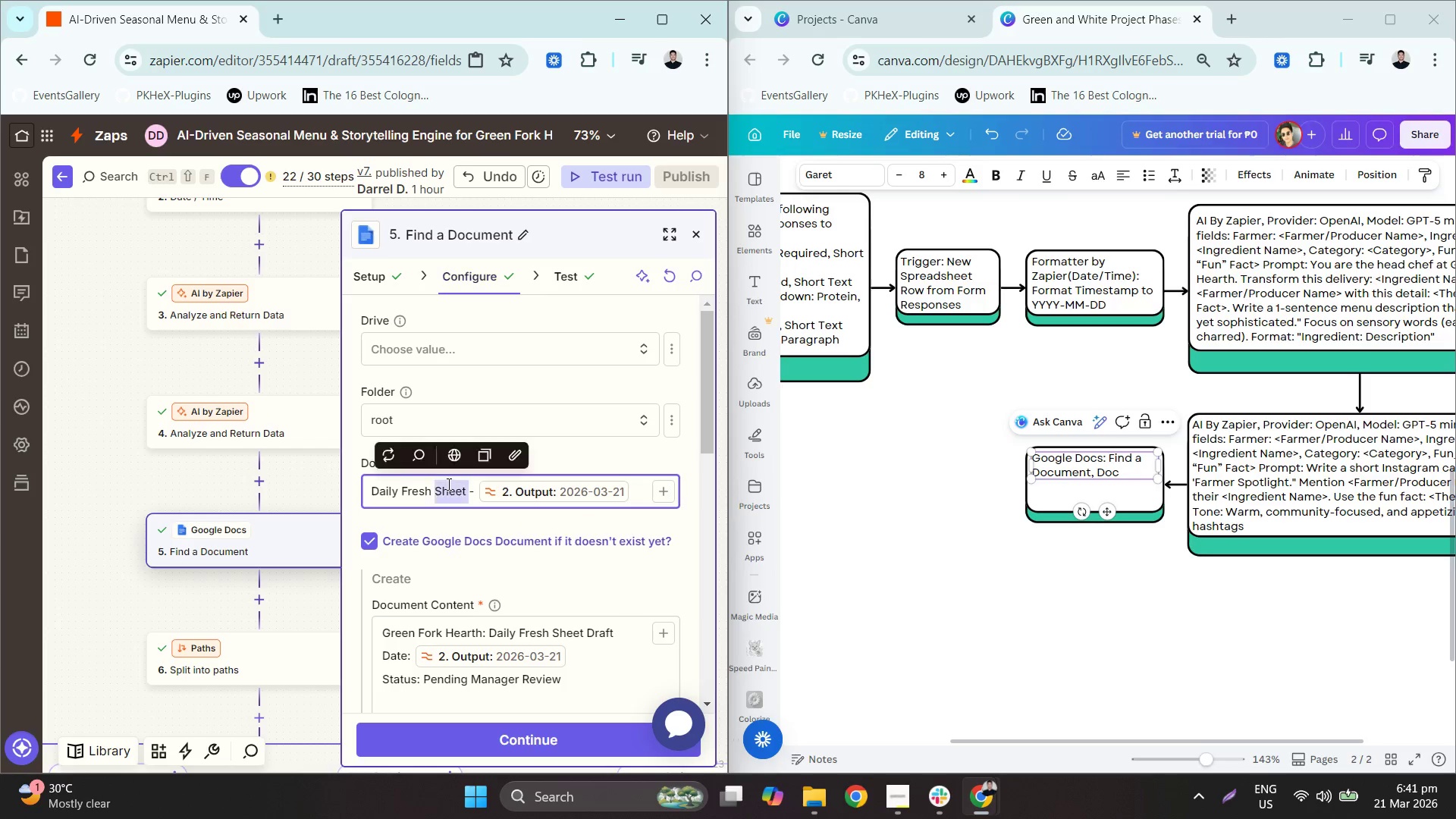 
triple_click([447, 484])
 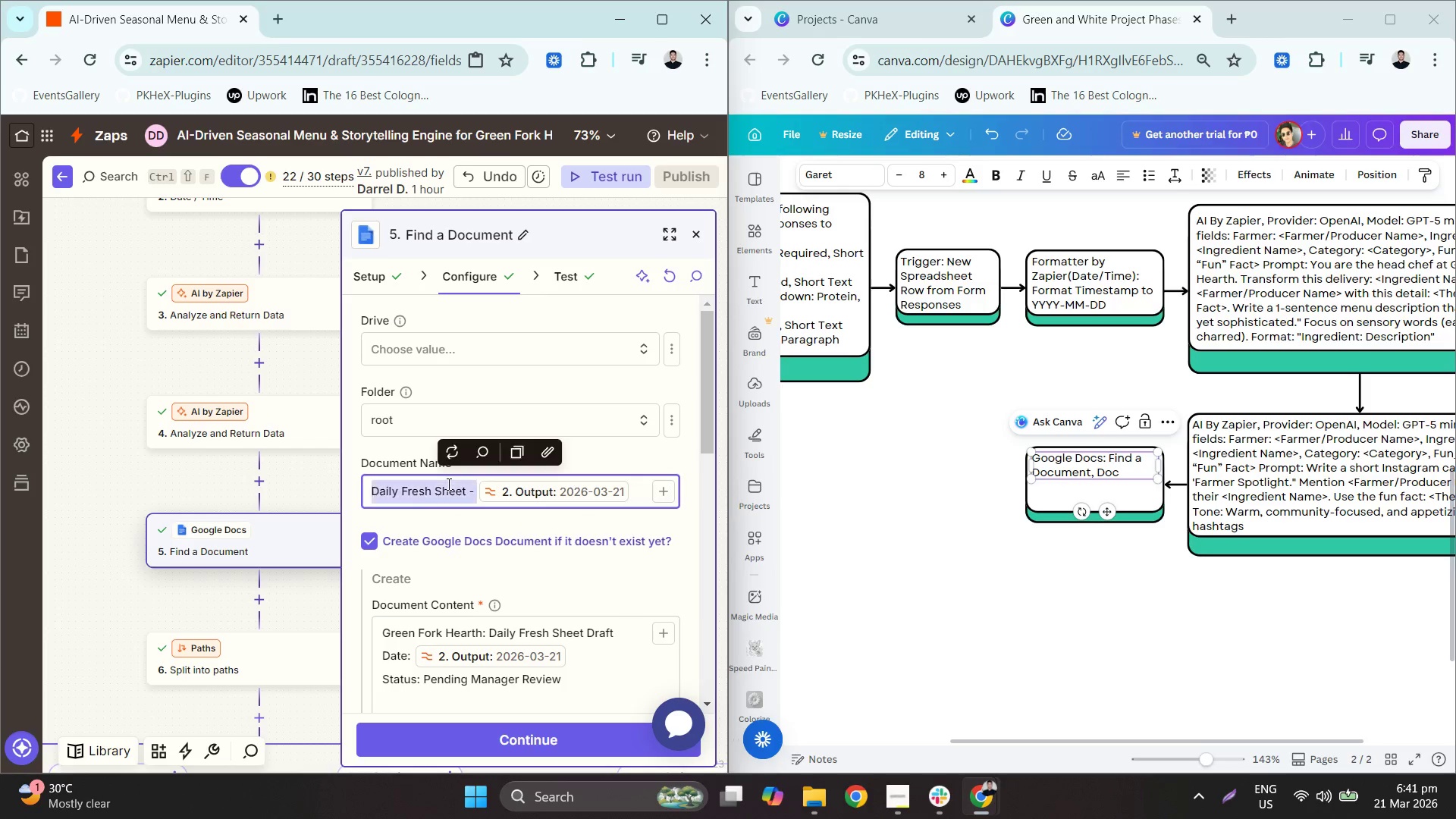 
key(Control+C)
 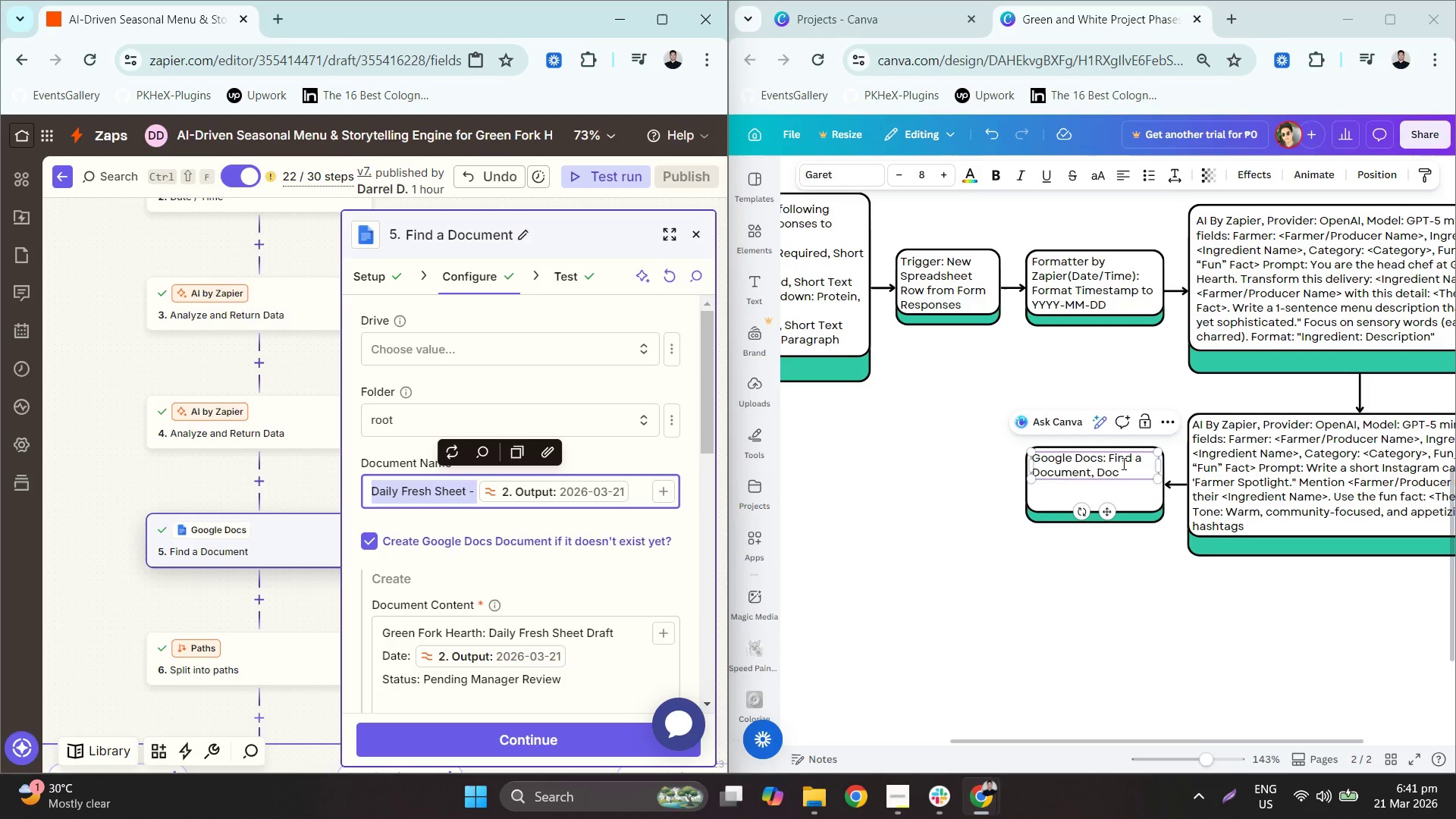 
left_click([1131, 475])
 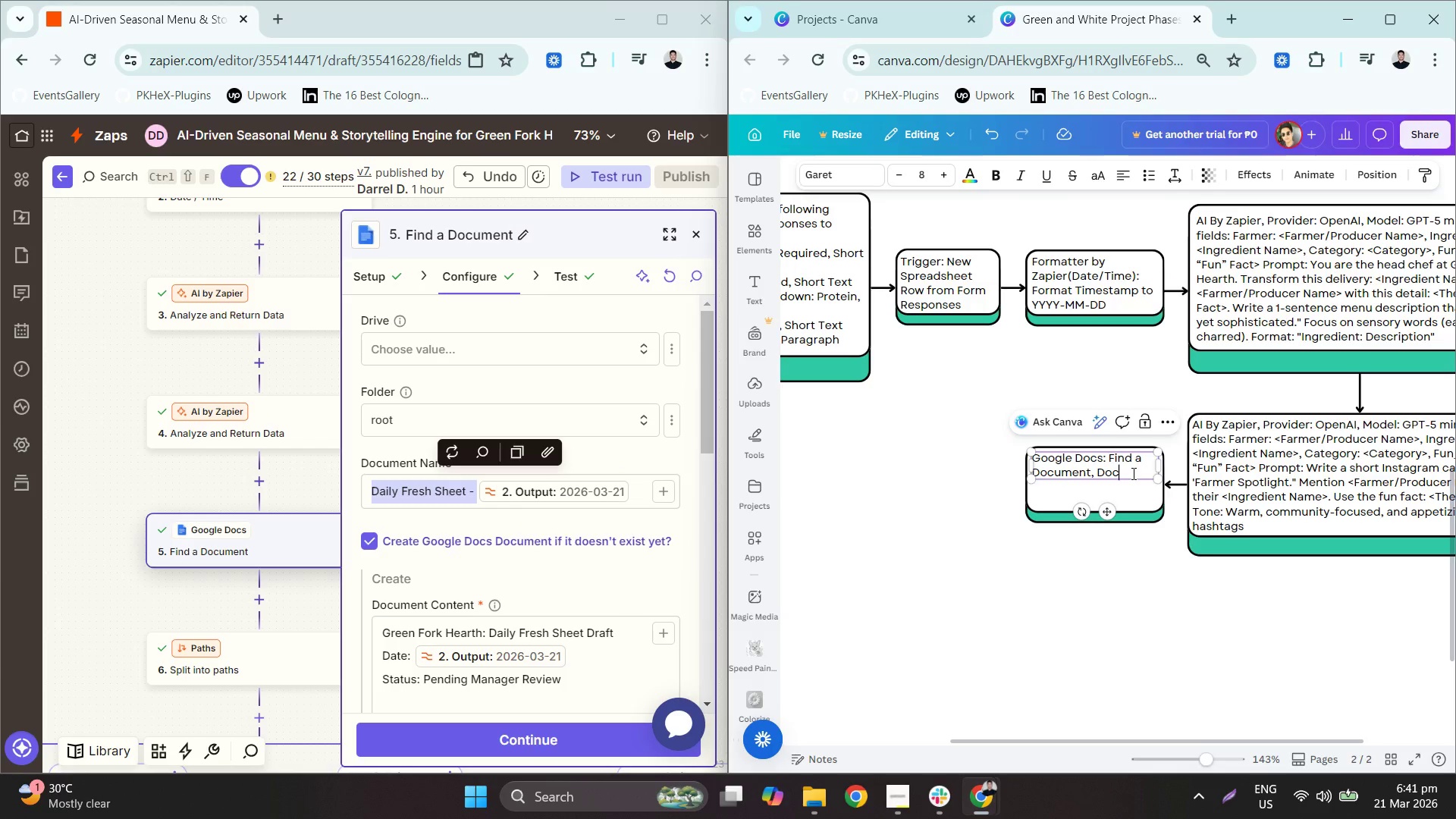 
type(ument Name )
key(Backspace)
type(: )
 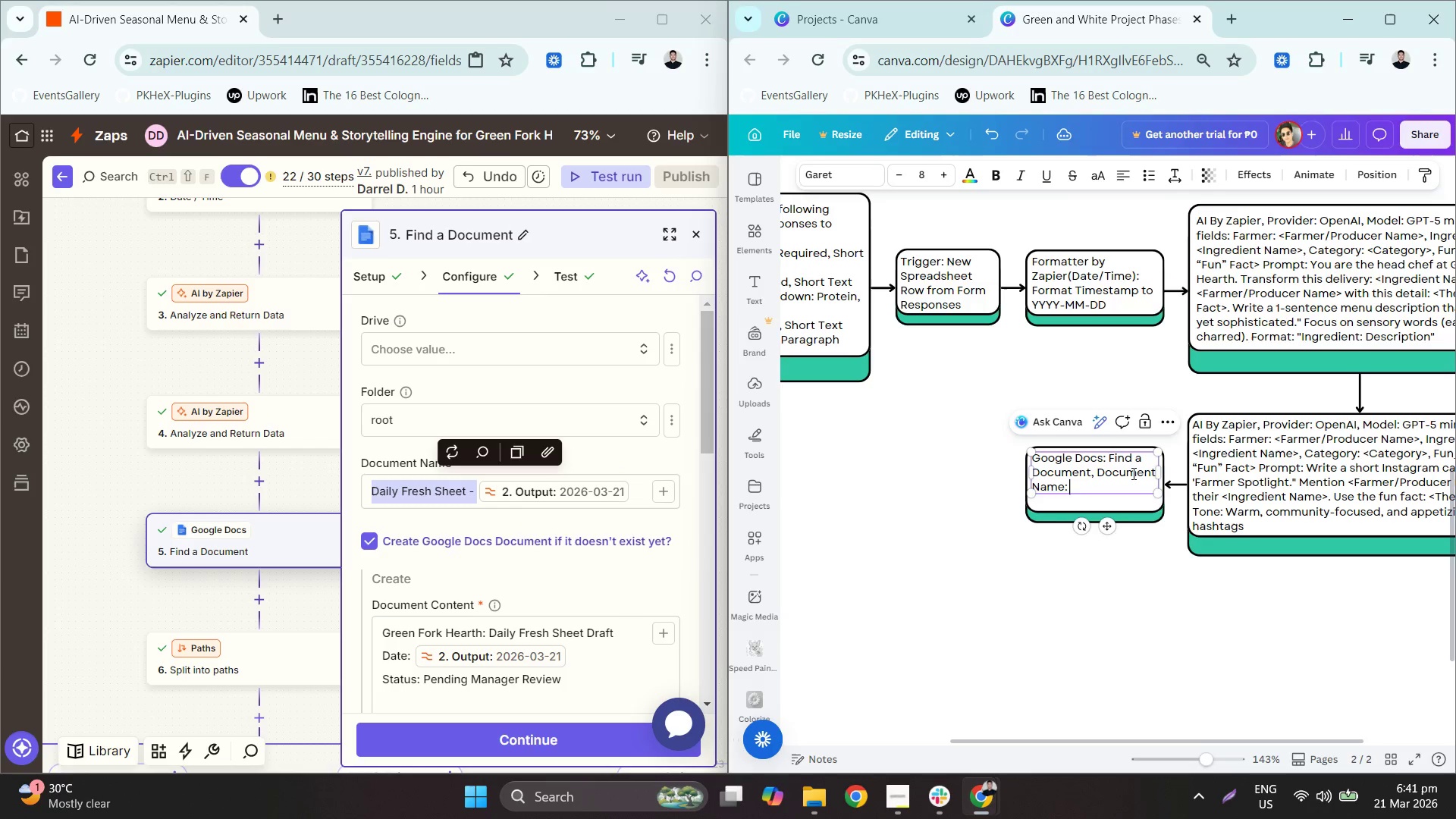 
key(Control+ControlLeft)
 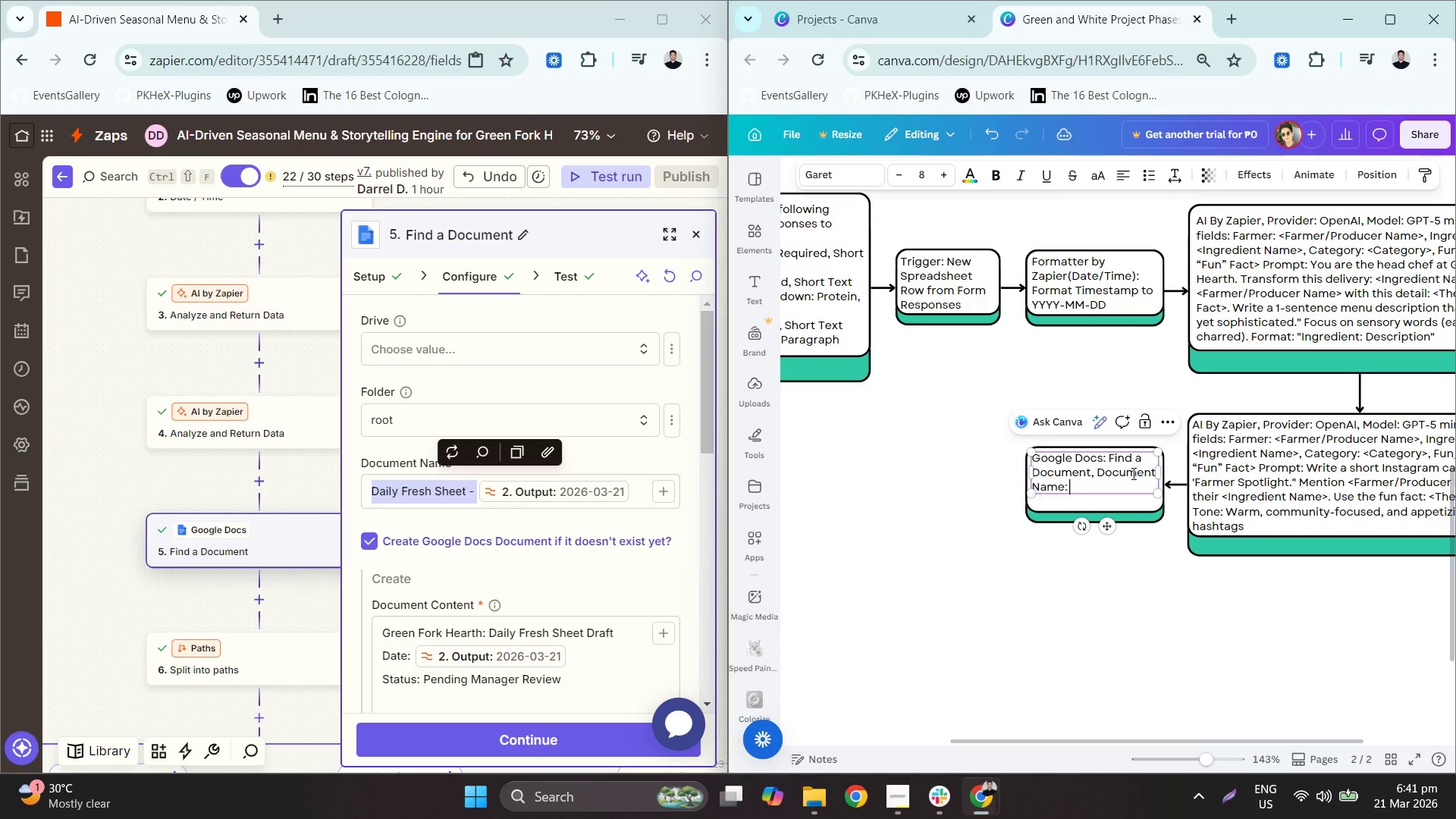 
key(Control+V)
 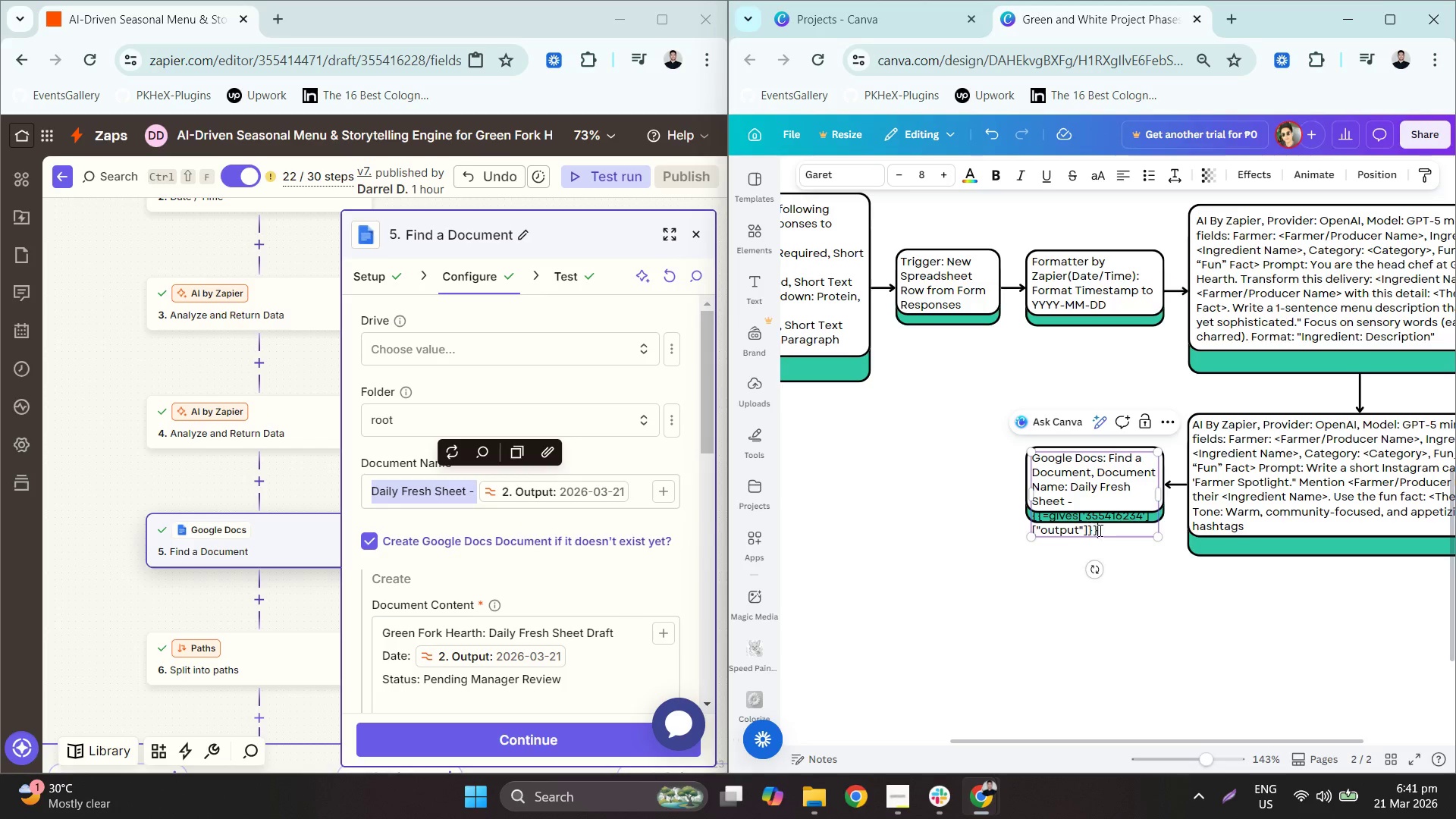 
left_click_drag(start_coordinate=[1103, 530], to_coordinate=[1032, 519])
 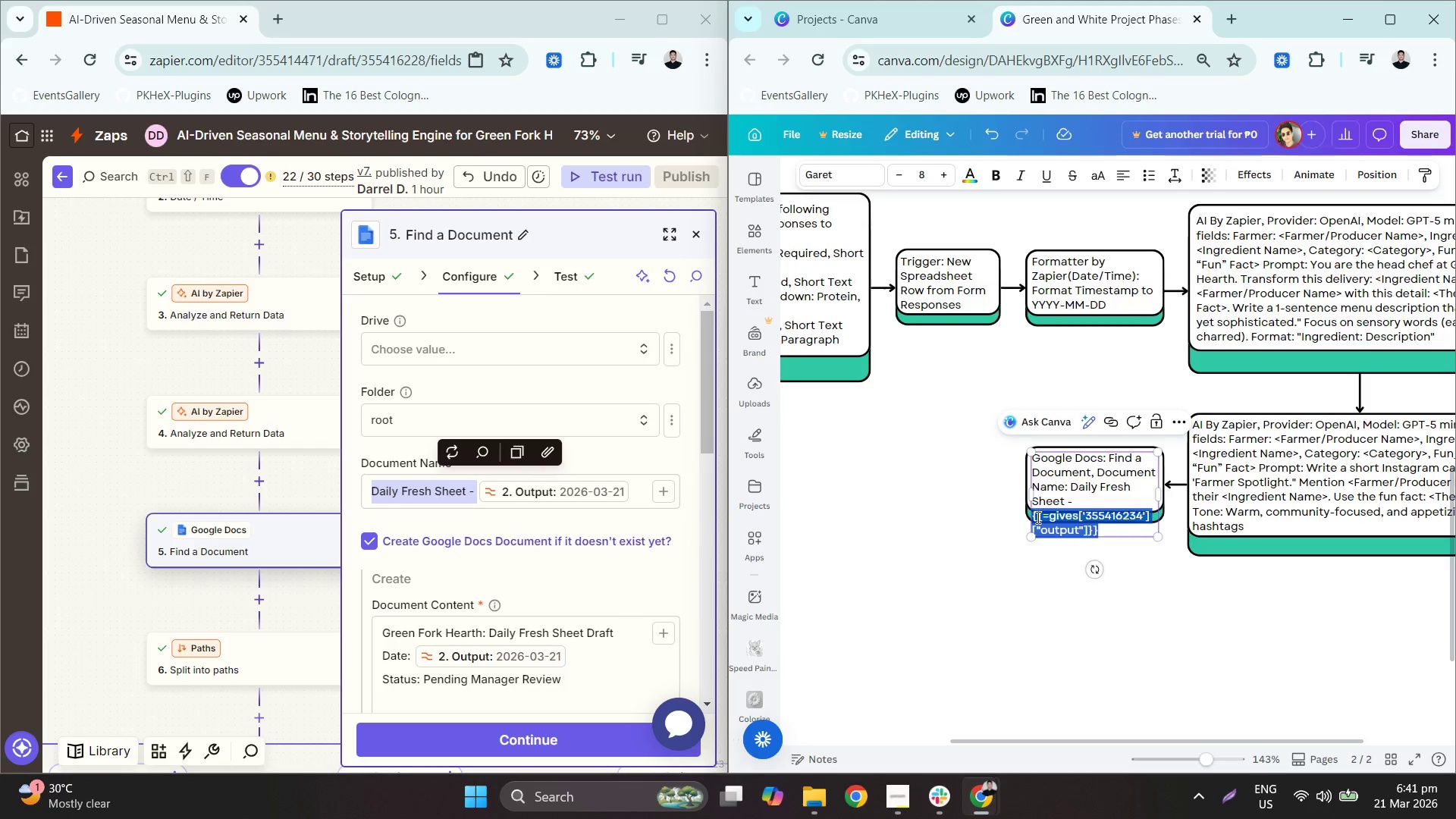 
key(Backspace)
key(Backspace)
type( <Output of Formatter>)
 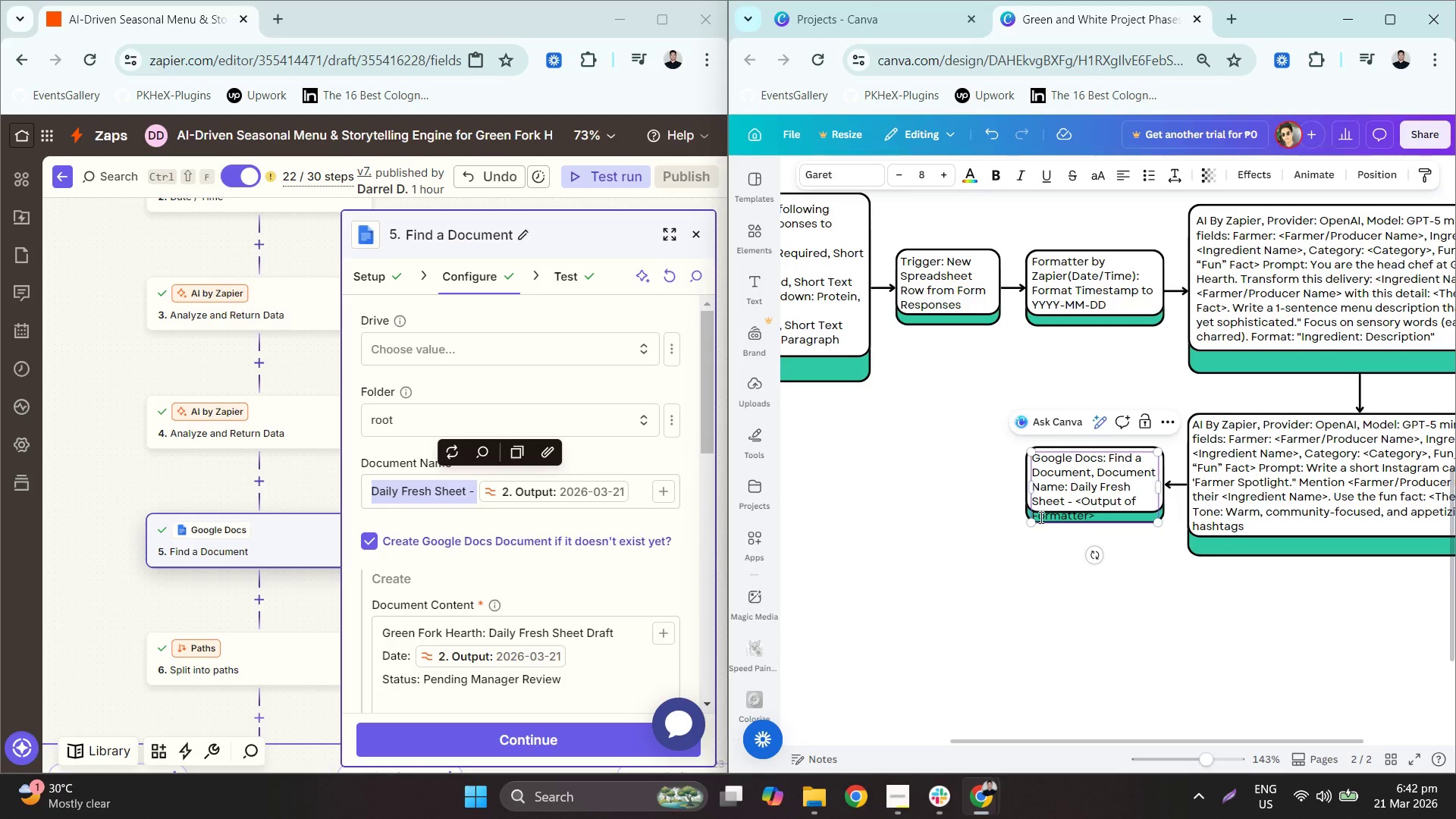 
left_click([982, 535])
 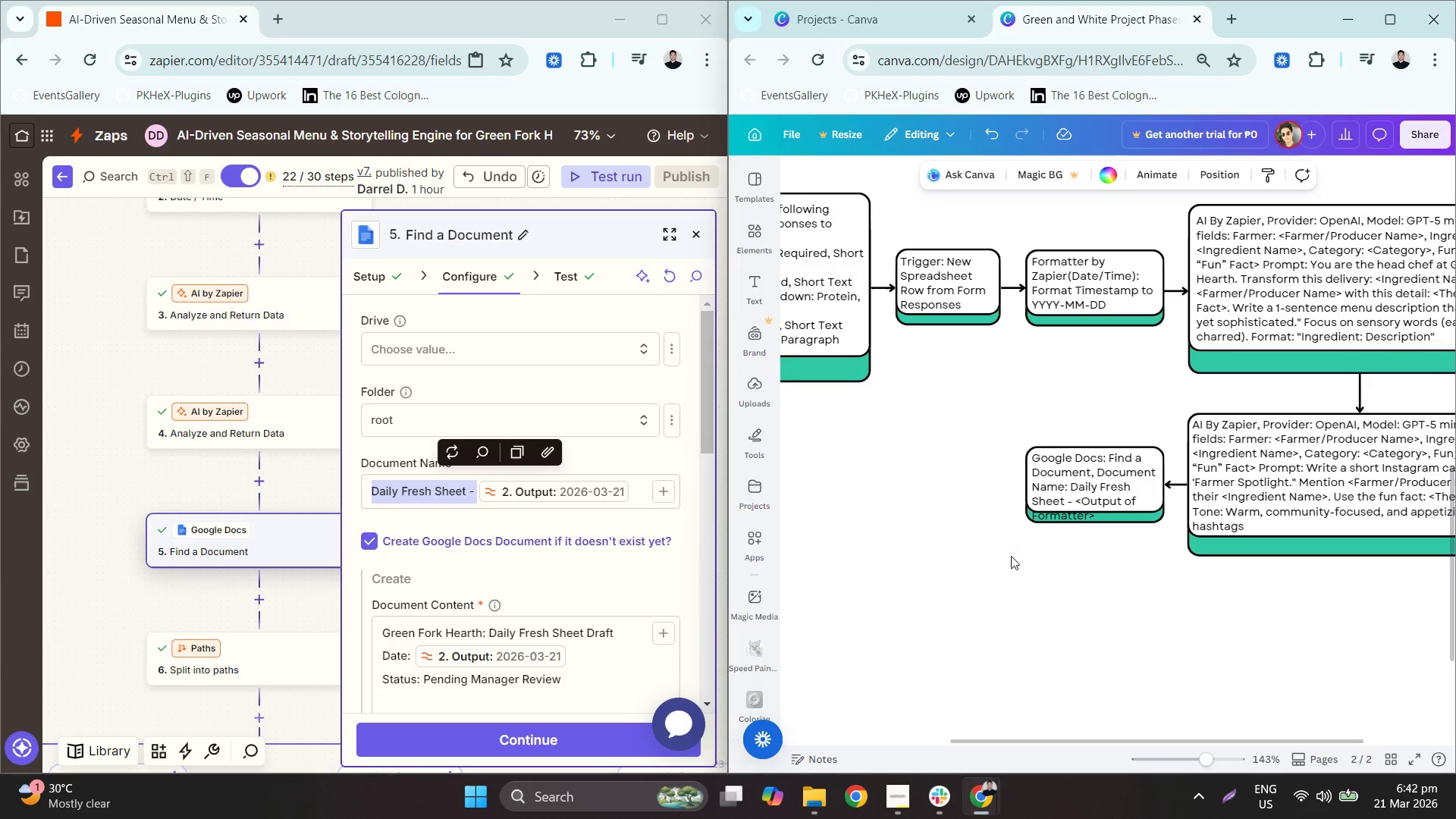 
hold_key(key=ControlLeft, duration=0.81)
scroll: coordinate [1086, 549], scroll_direction: up, amount: 1.0
 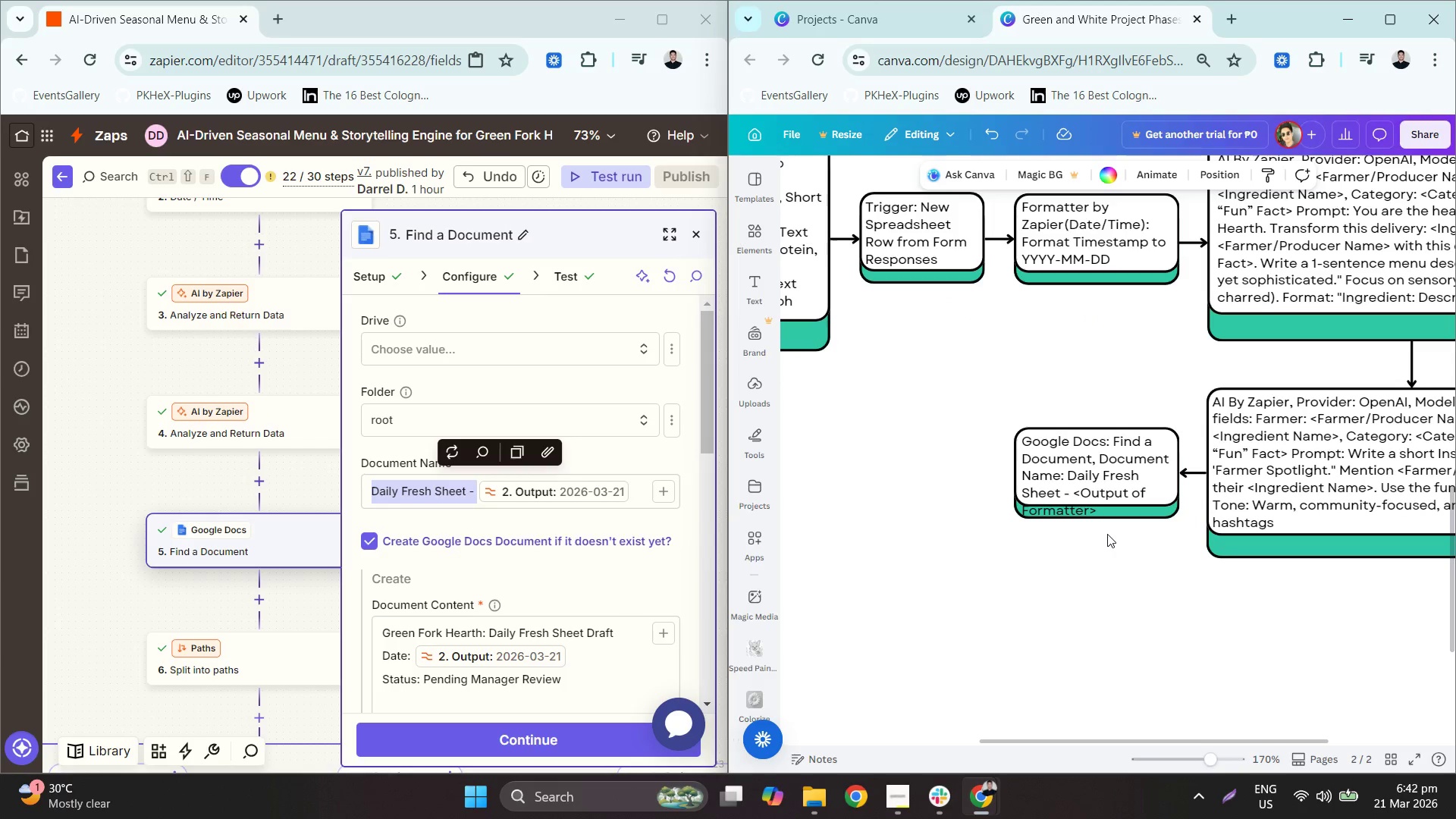 
left_click_drag(start_coordinate=[1123, 544], to_coordinate=[1076, 401])
 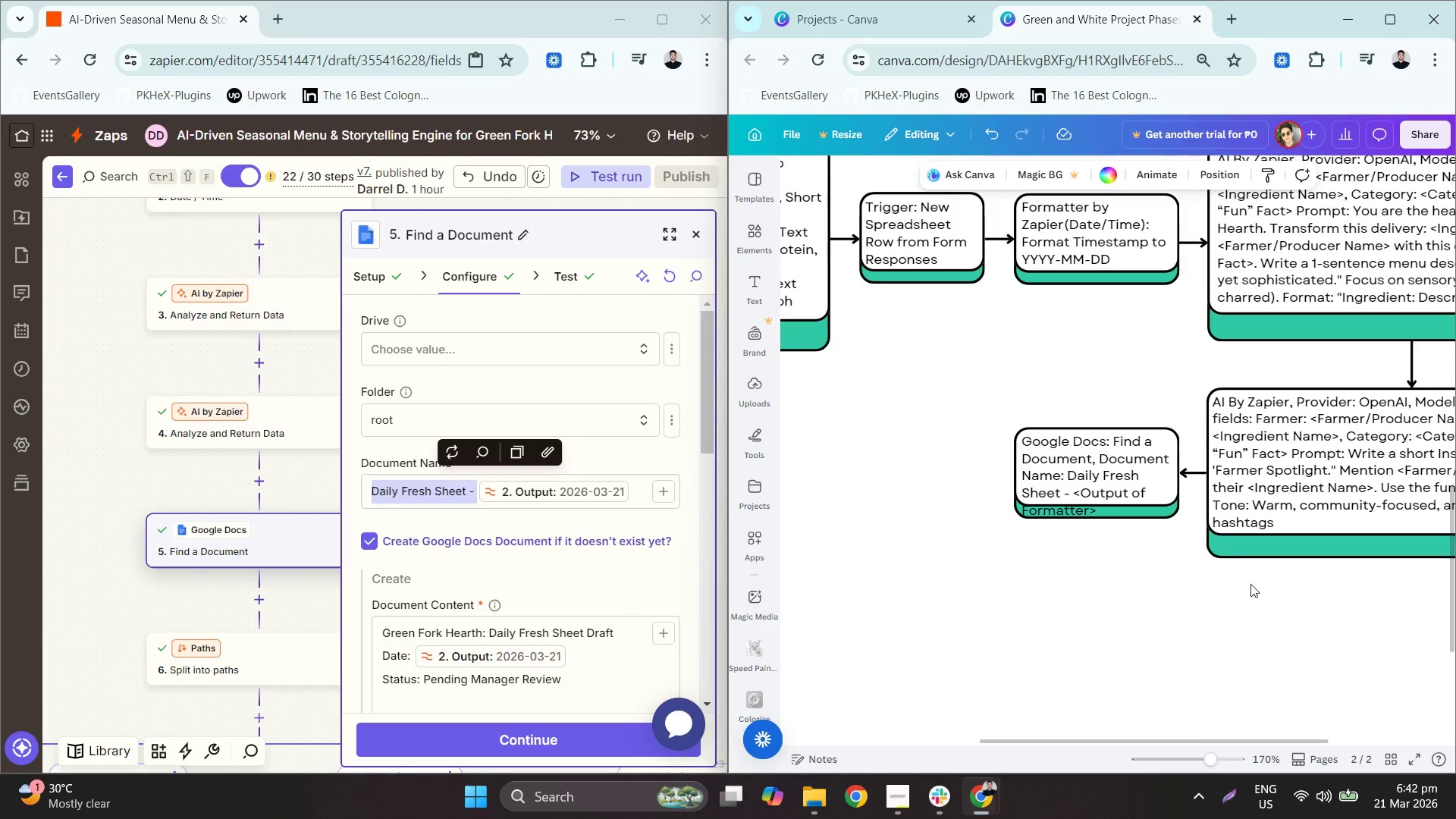 
key(Control+ControlLeft)
 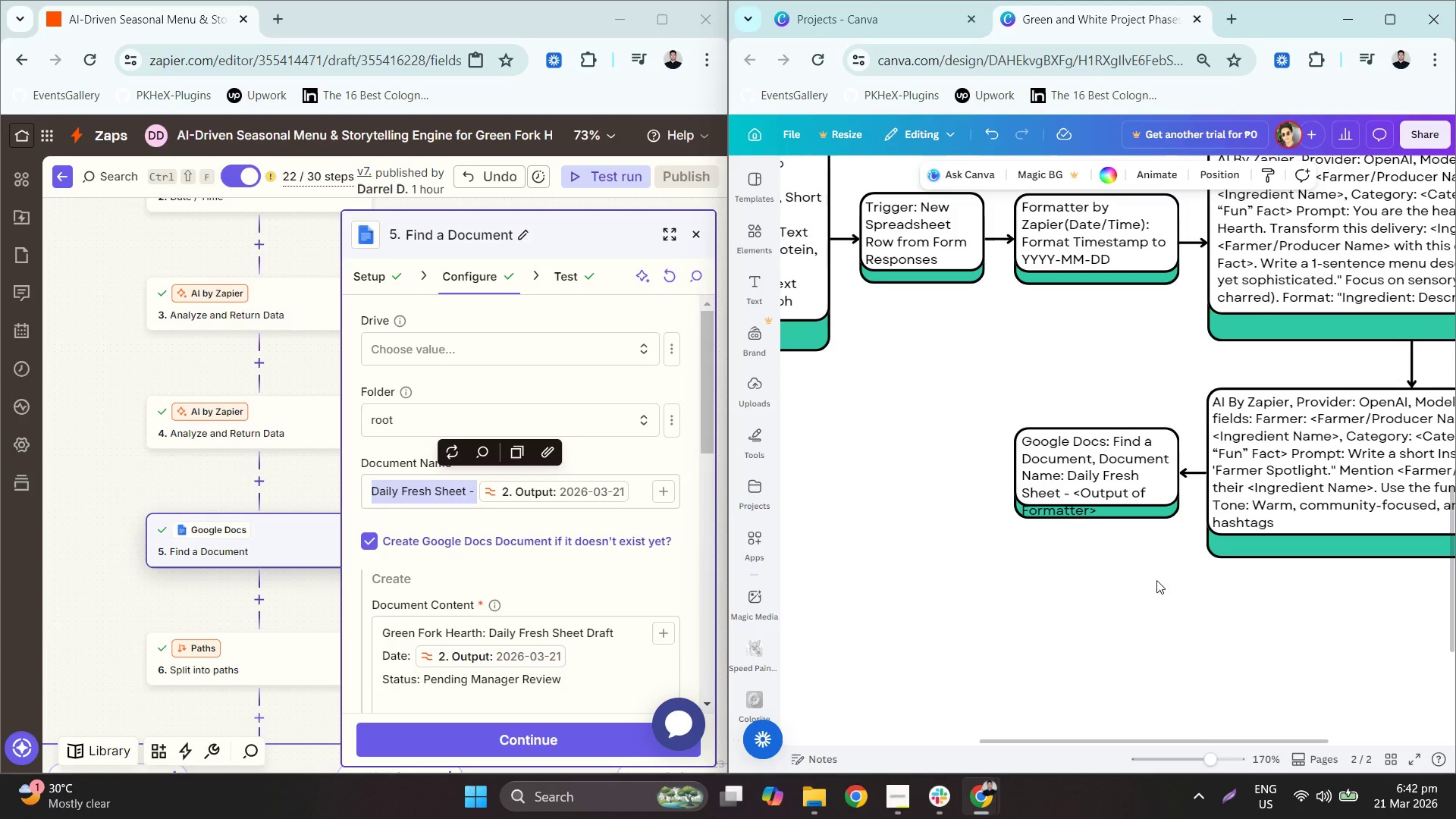 
key(Control+ControlLeft)
 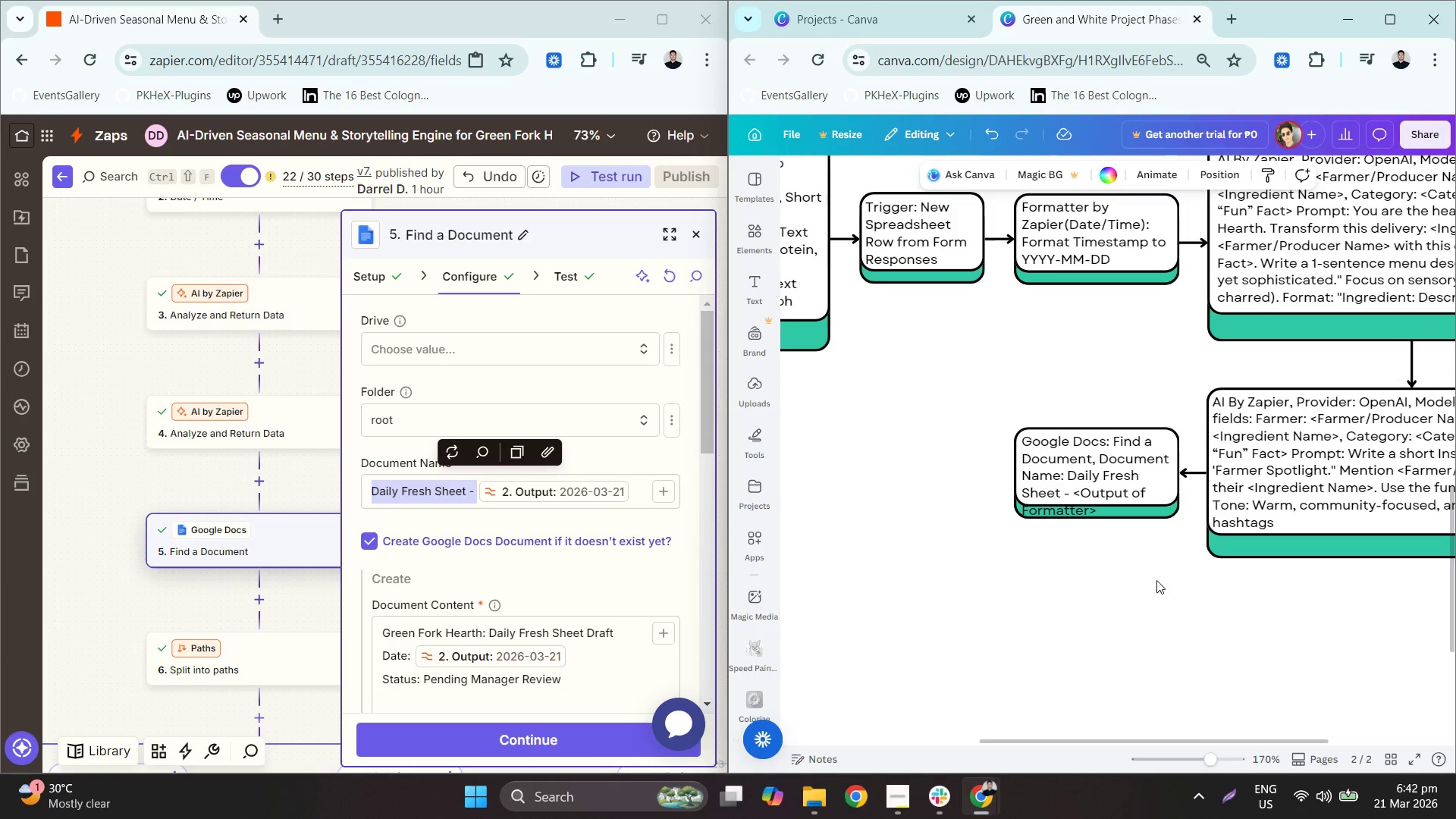 
key(Control+ControlLeft)
 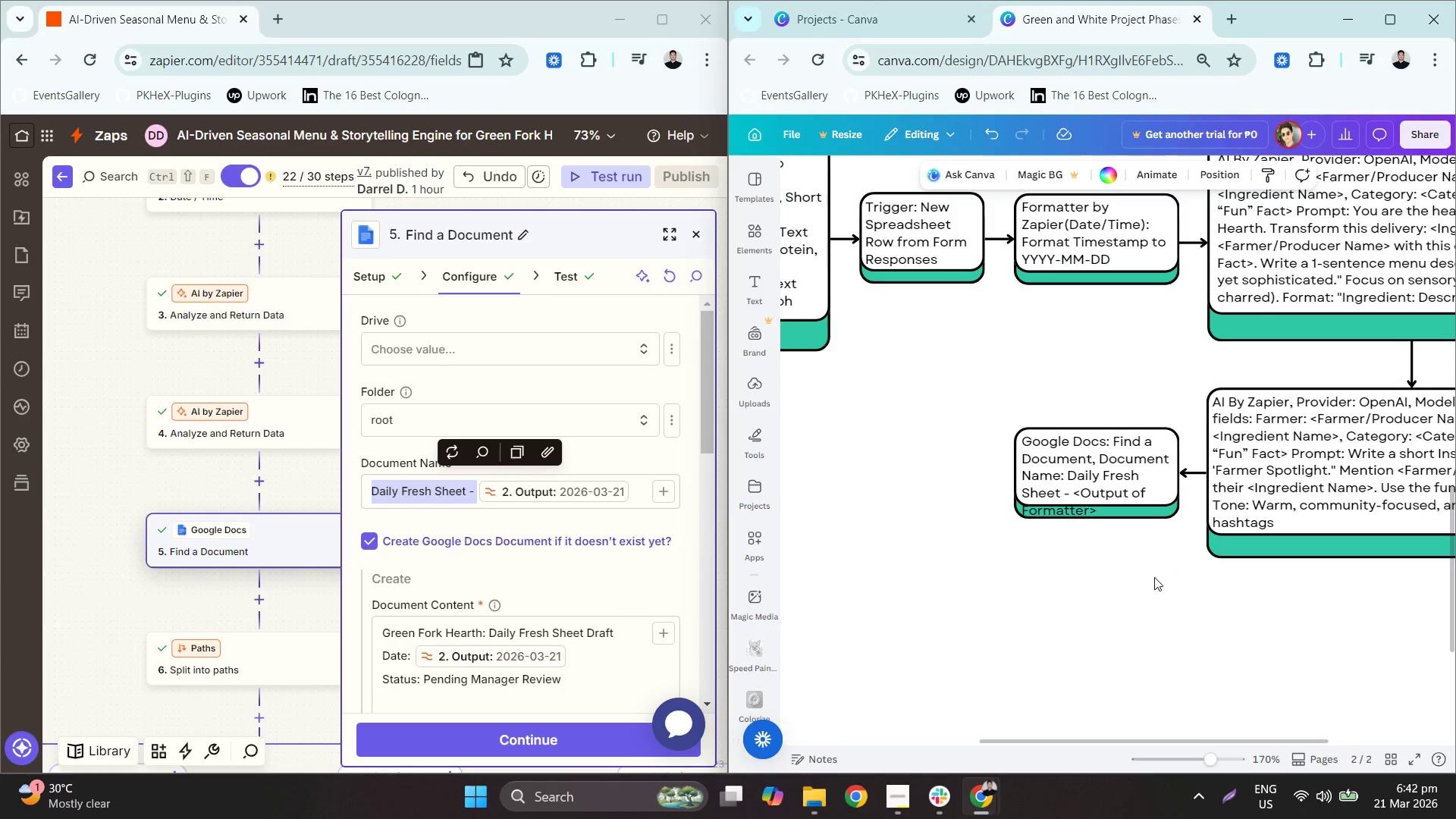 
left_click_drag(start_coordinate=[1155, 576], to_coordinate=[1066, 372])
 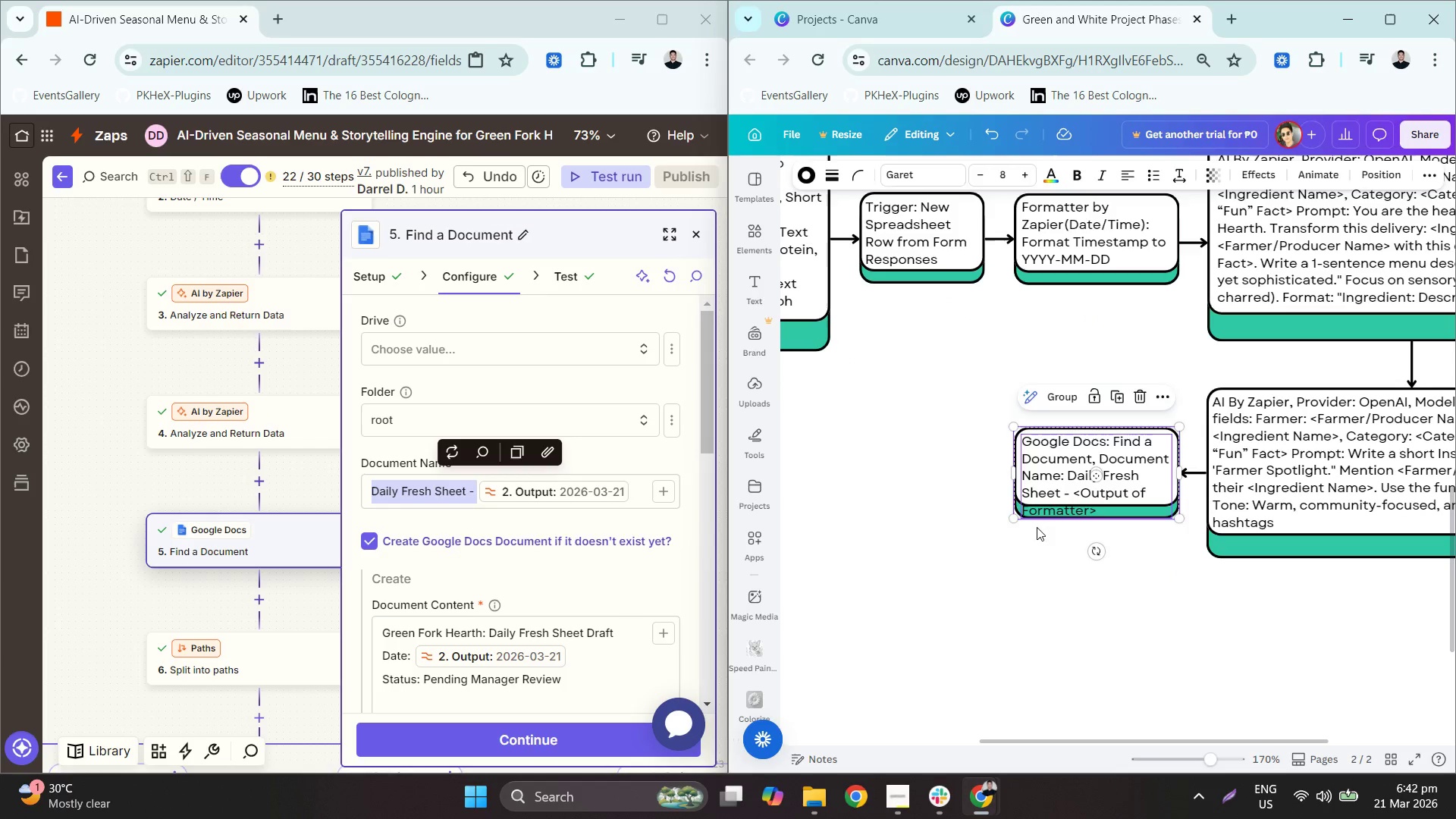 
left_click_drag(start_coordinate=[1179, 527], to_coordinate=[1156, 507])
 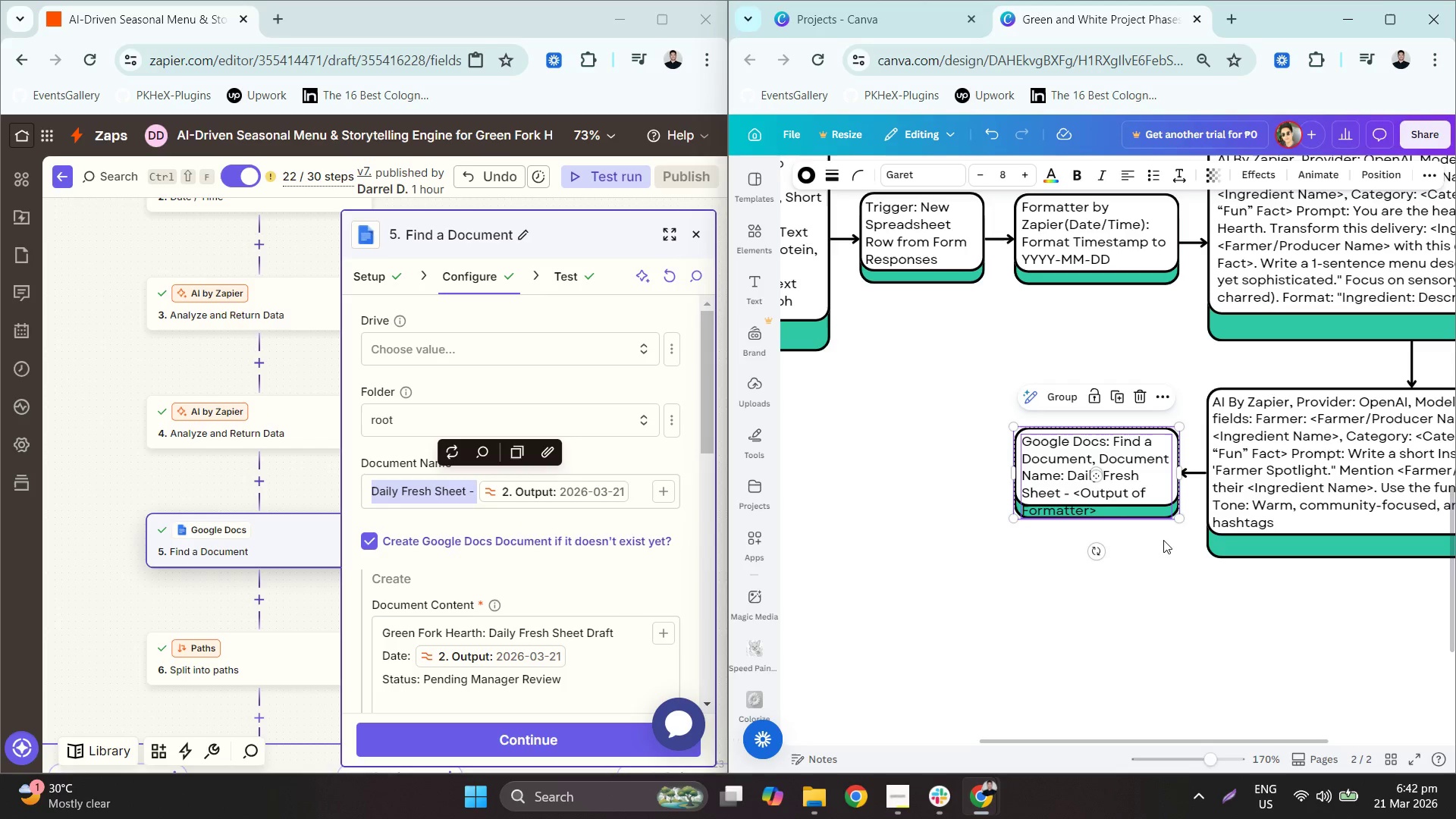 
left_click([1163, 540])
 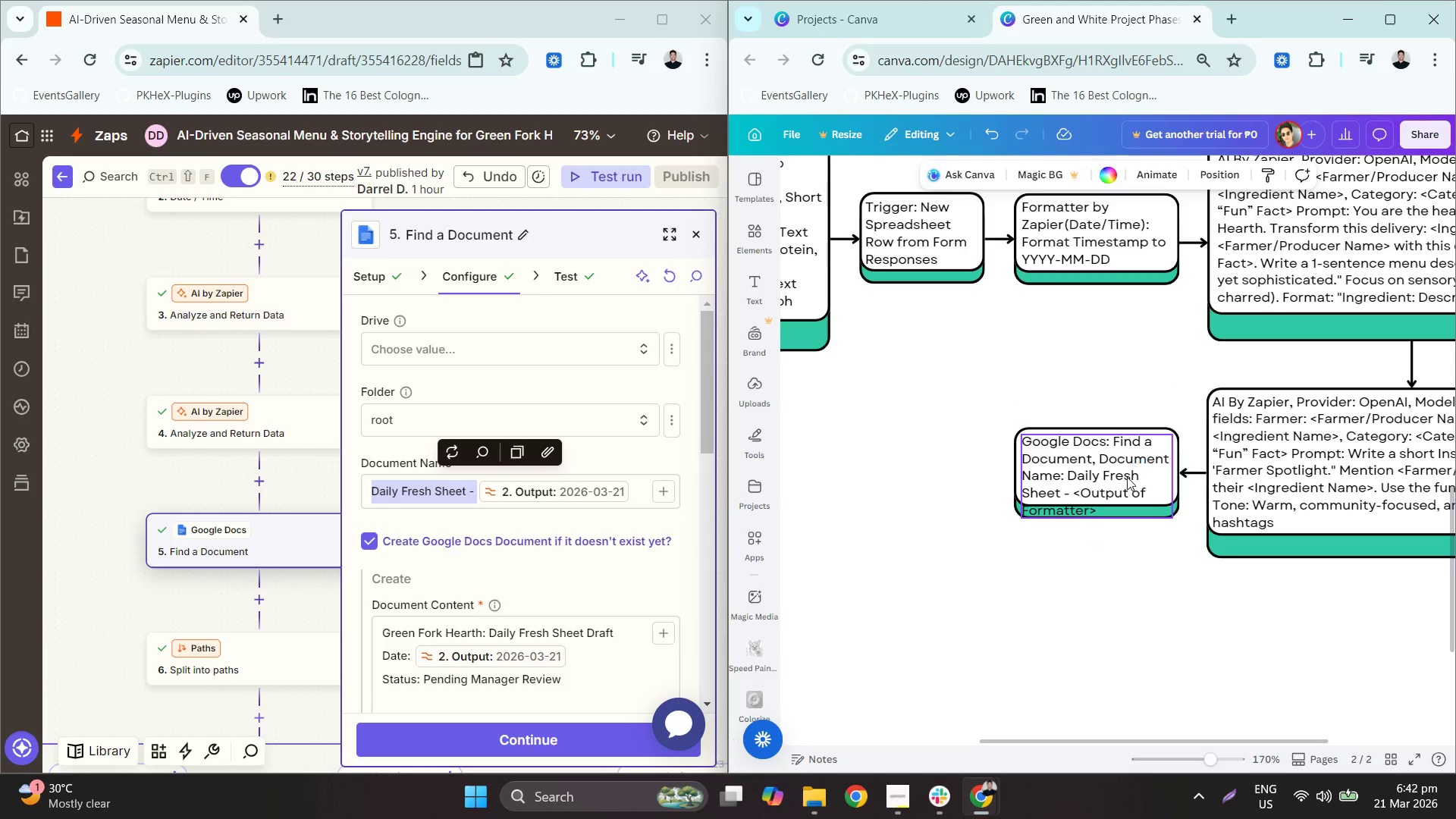 
left_click([1125, 479])
 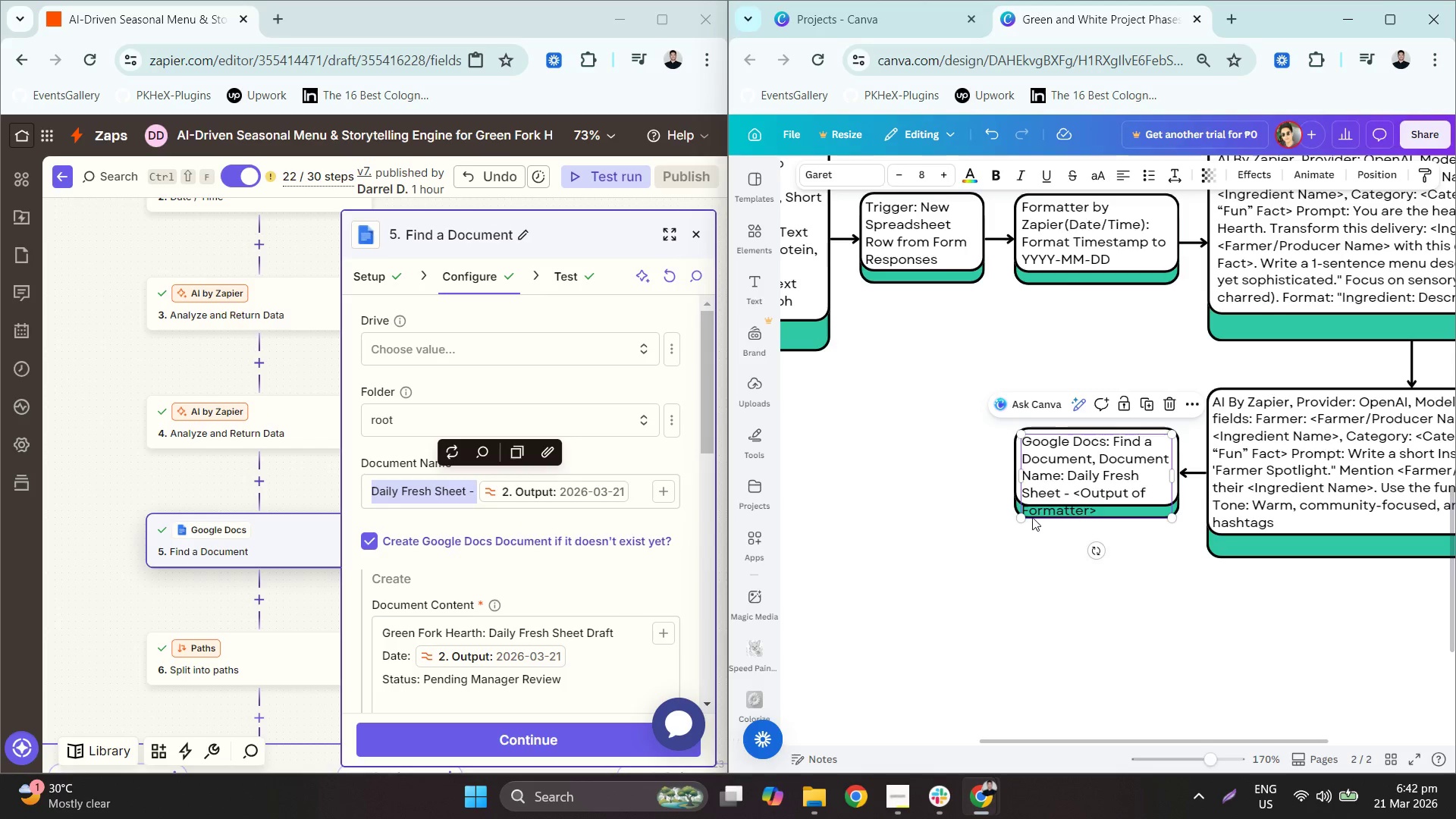 
left_click_drag(start_coordinate=[1021, 517], to_coordinate=[1013, 500])
 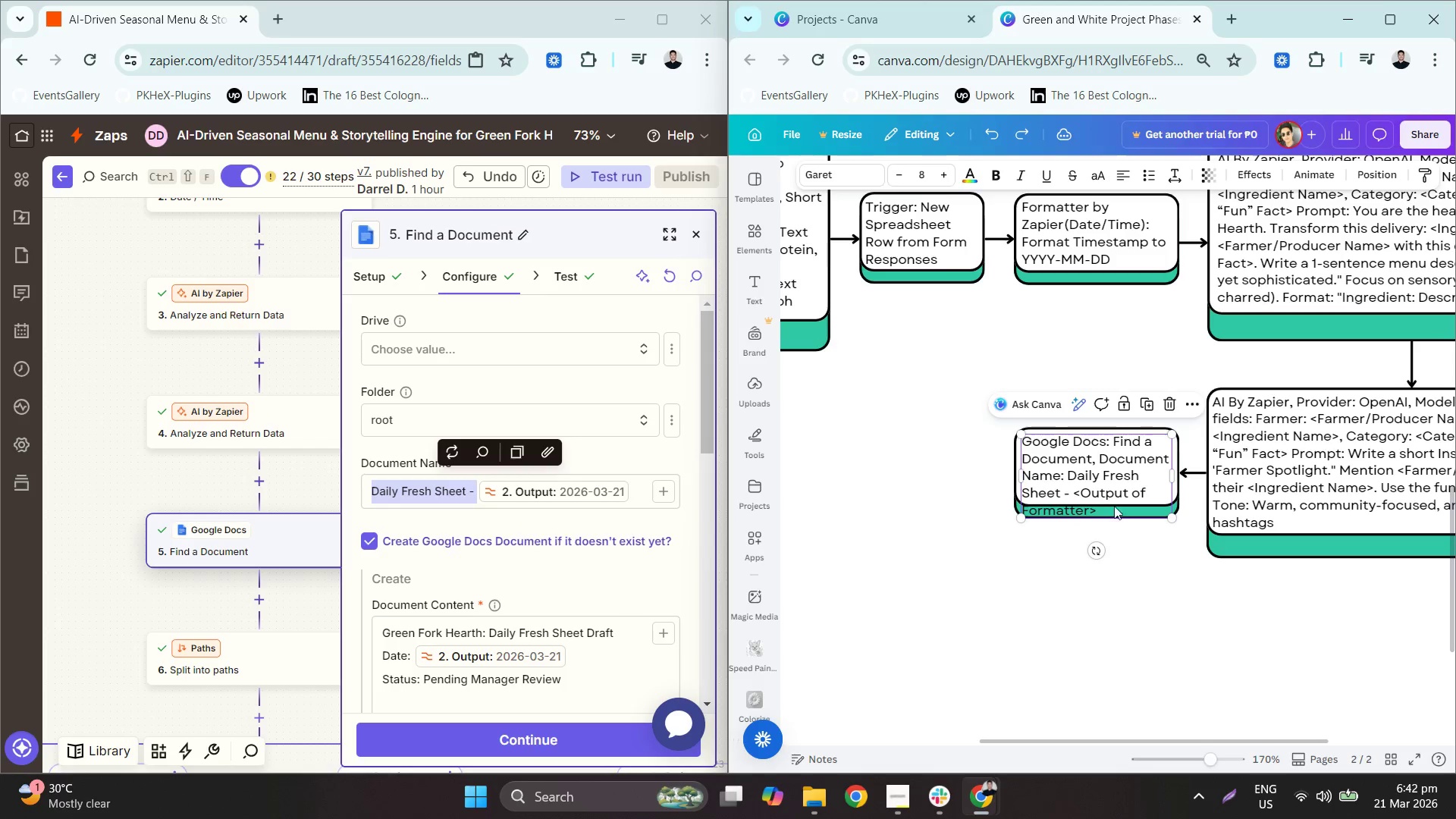 
key(Control+Z)
 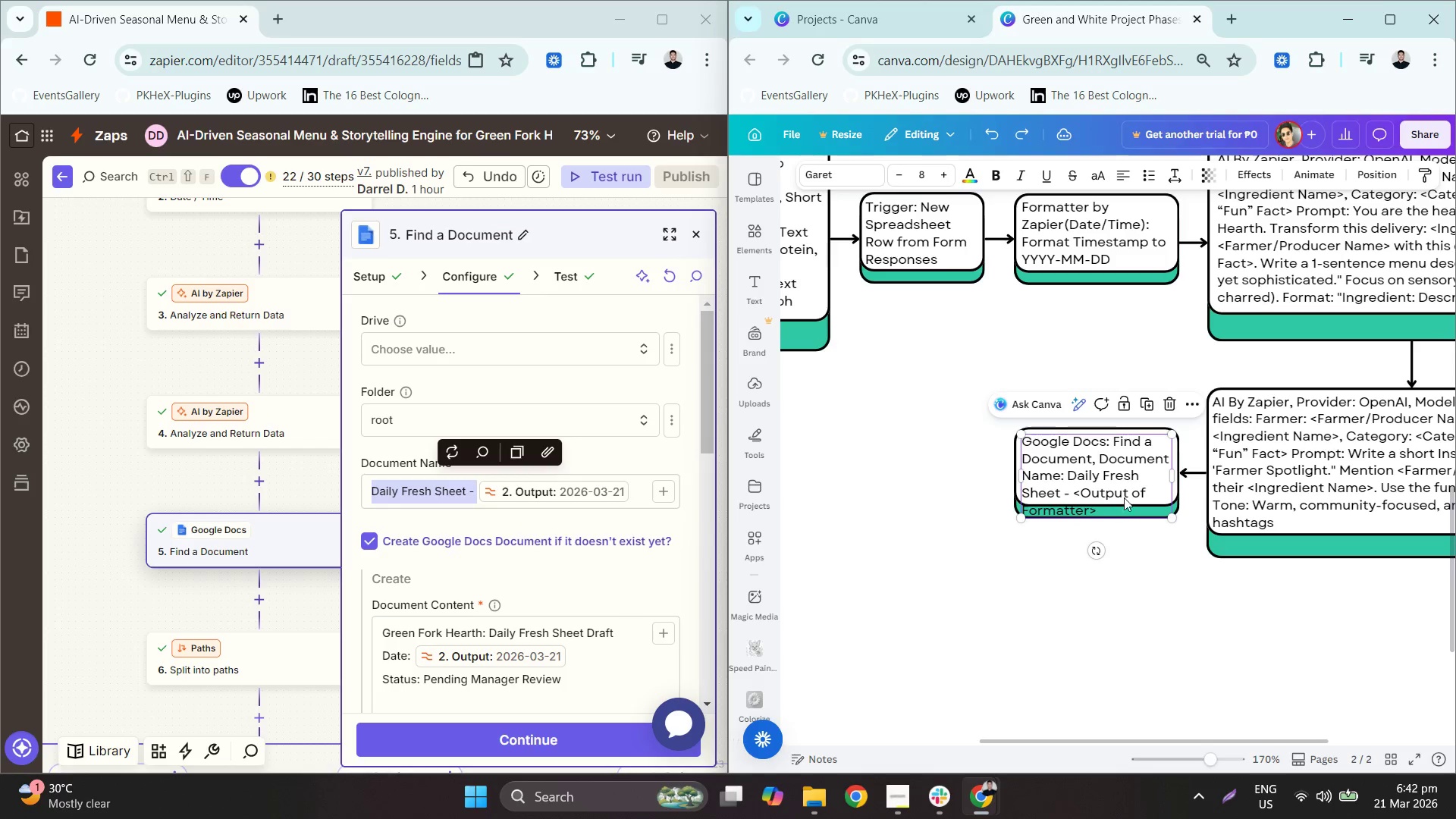 
left_click([1125, 497])
 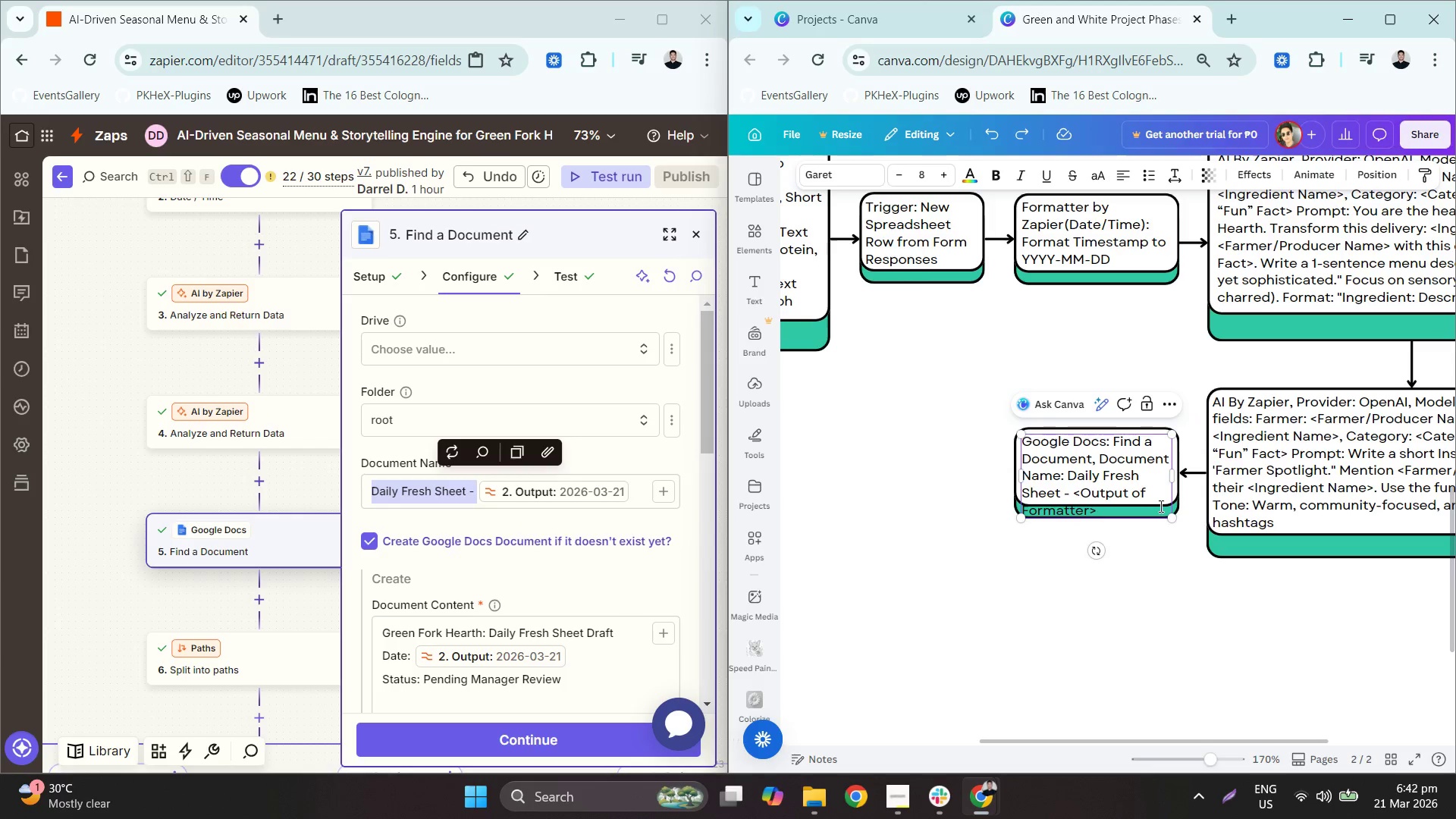 
hold_key(key=ControlLeft, duration=0.44)
 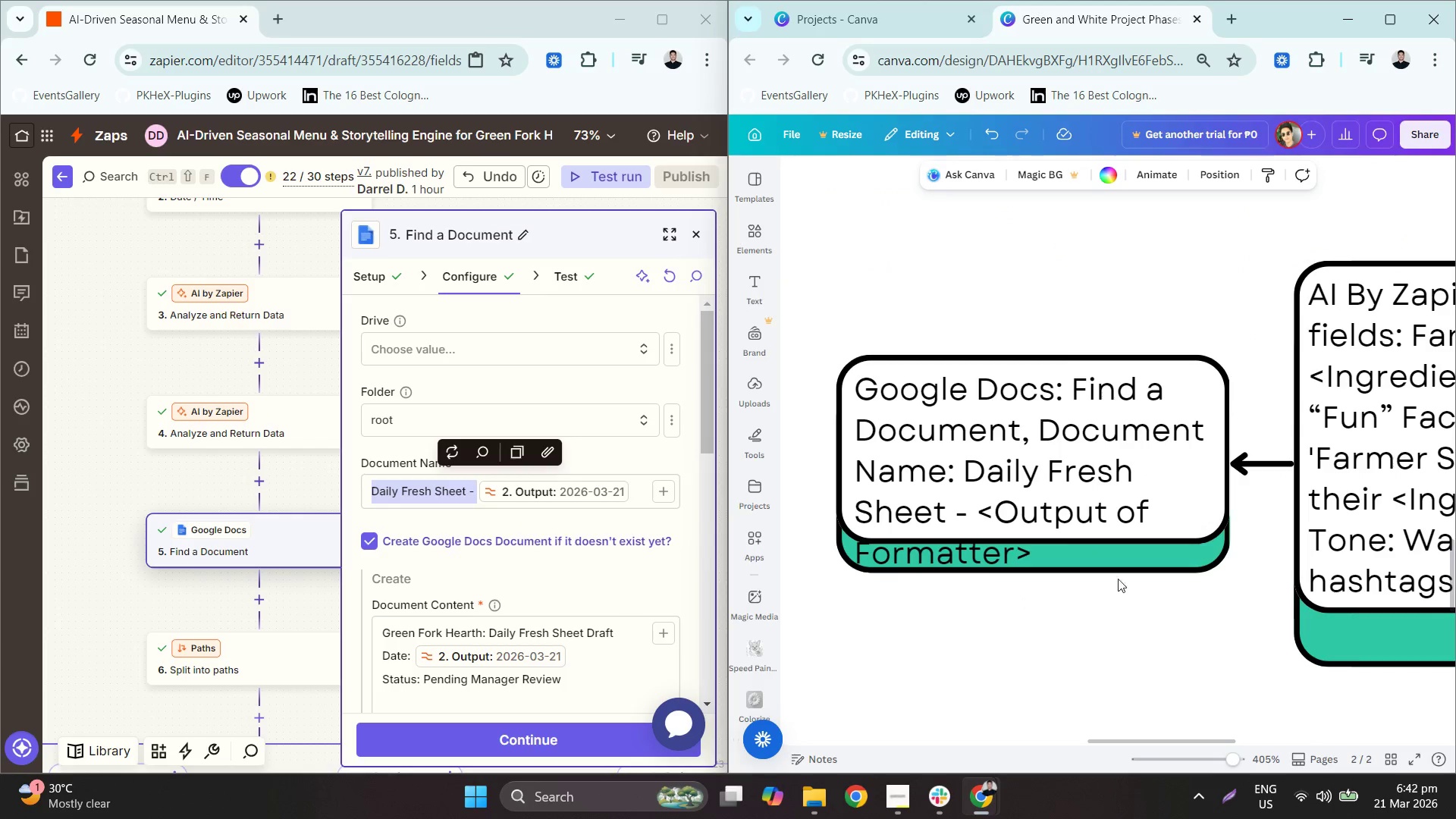 
left_click([1138, 607])
 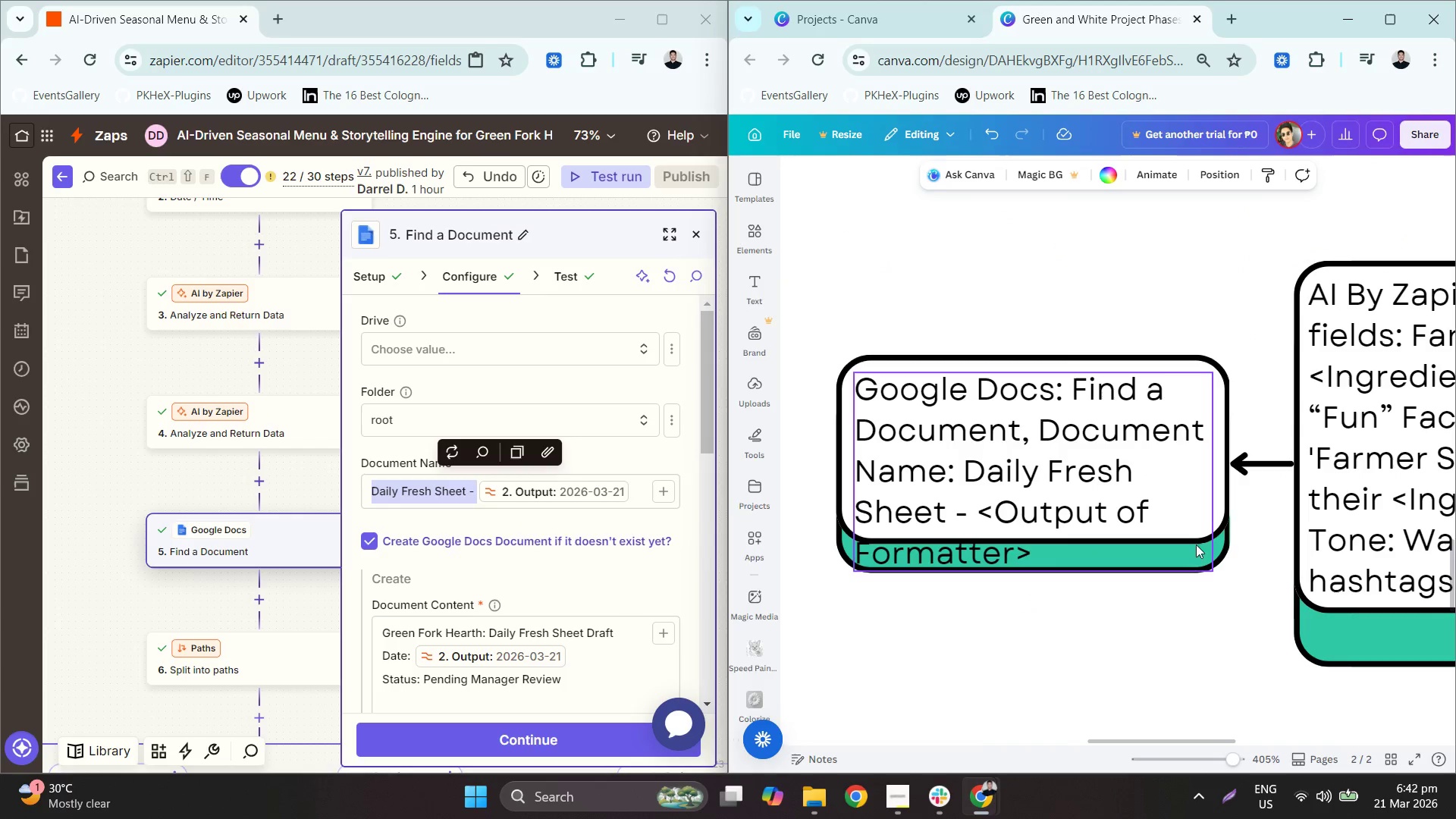 
scroll: coordinate [1143, 480], scroll_direction: up, amount: 5.0
 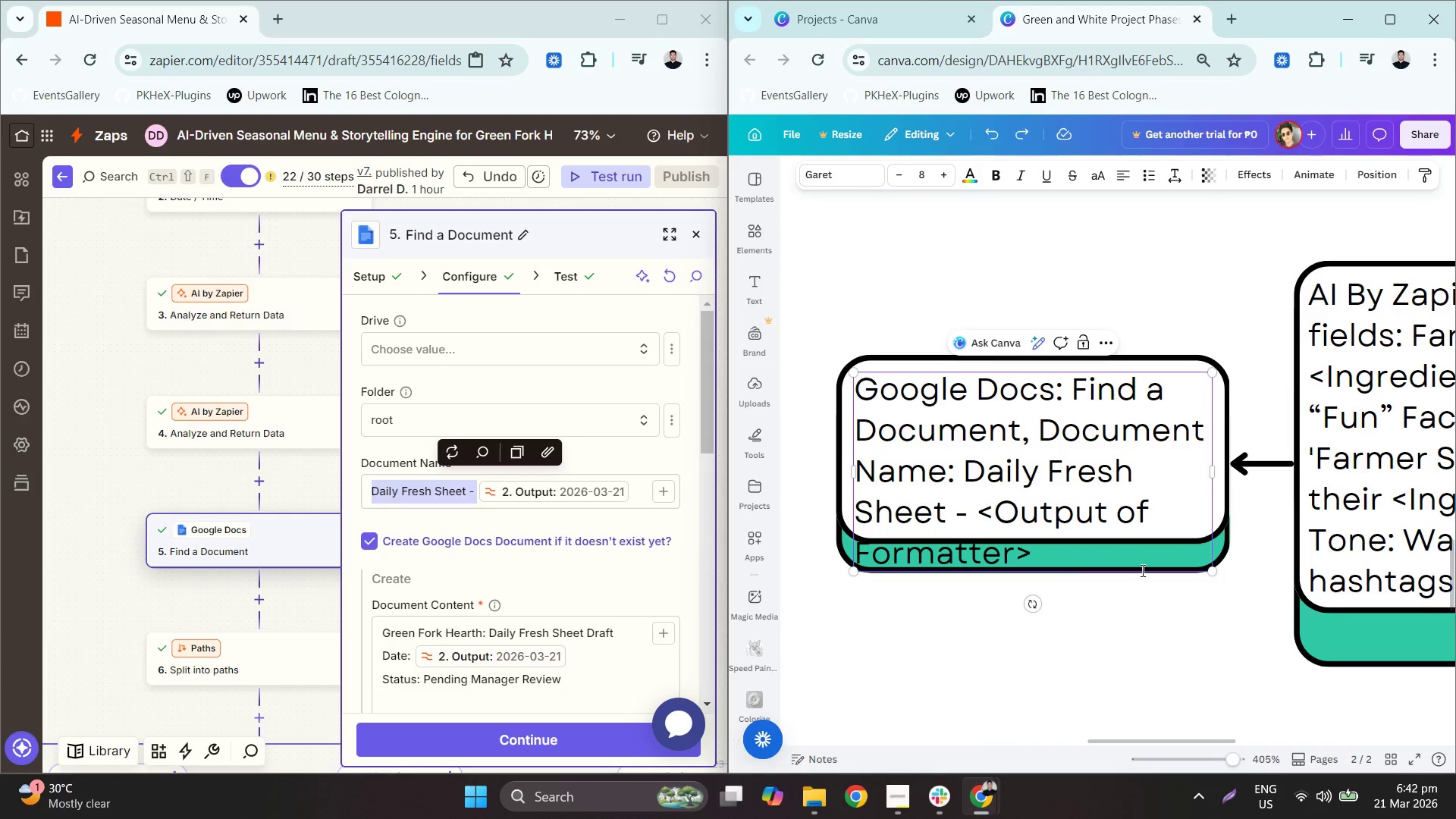 
left_click_drag(start_coordinate=[1229, 580], to_coordinate=[1217, 500])
 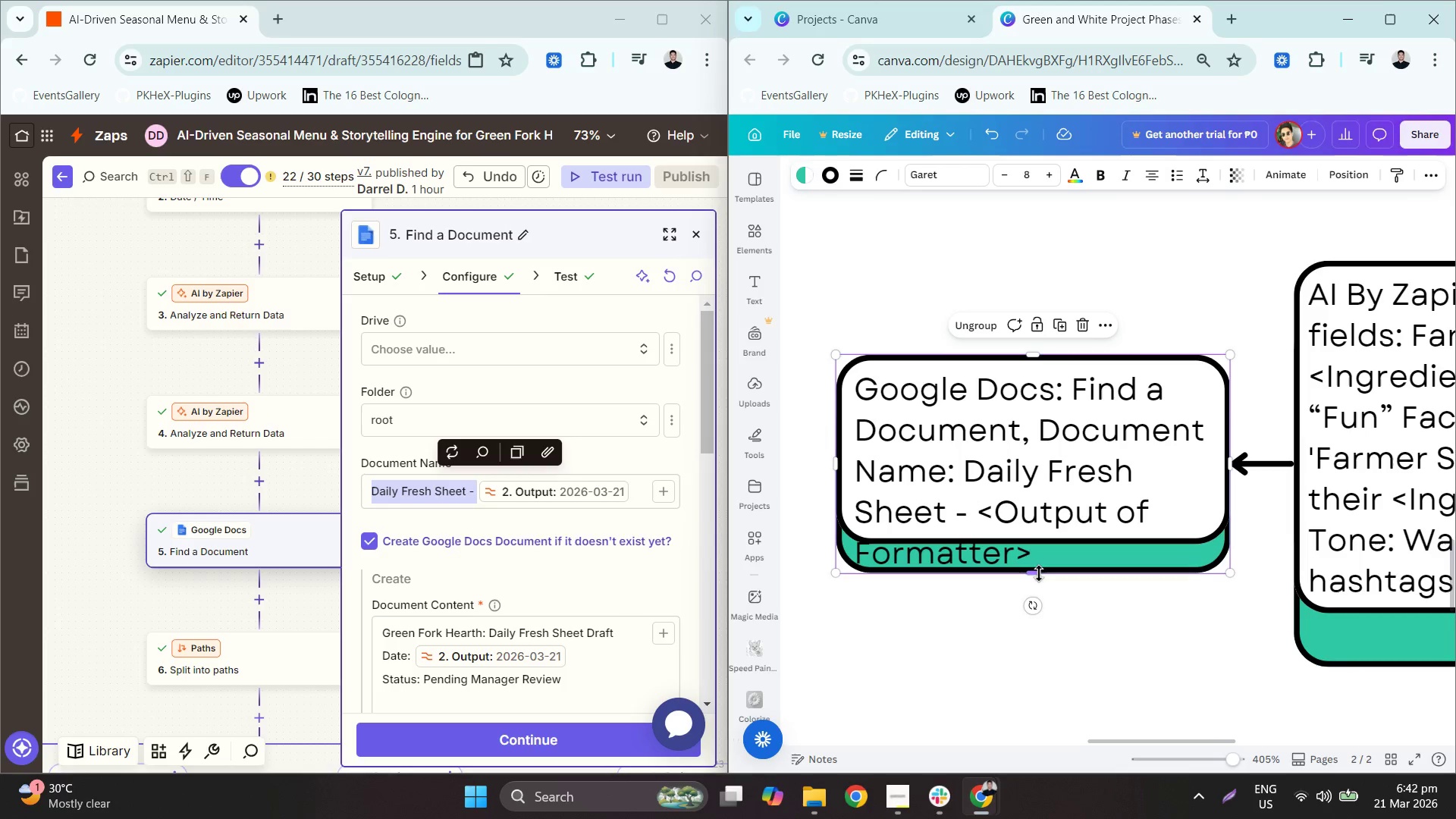 
left_click_drag(start_coordinate=[1039, 573], to_coordinate=[1042, 620])
 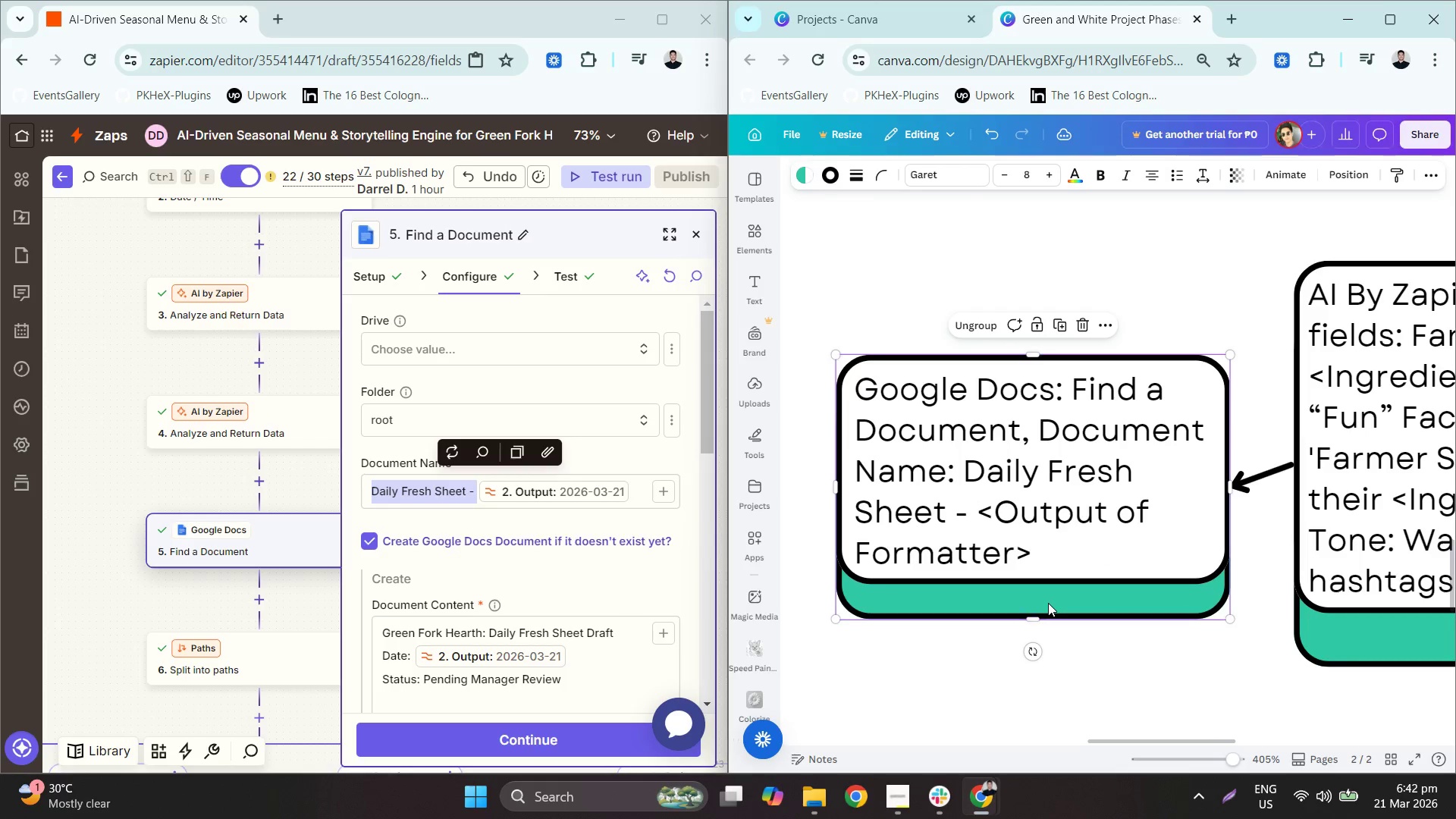 
hold_key(key=ControlLeft, duration=0.47)
 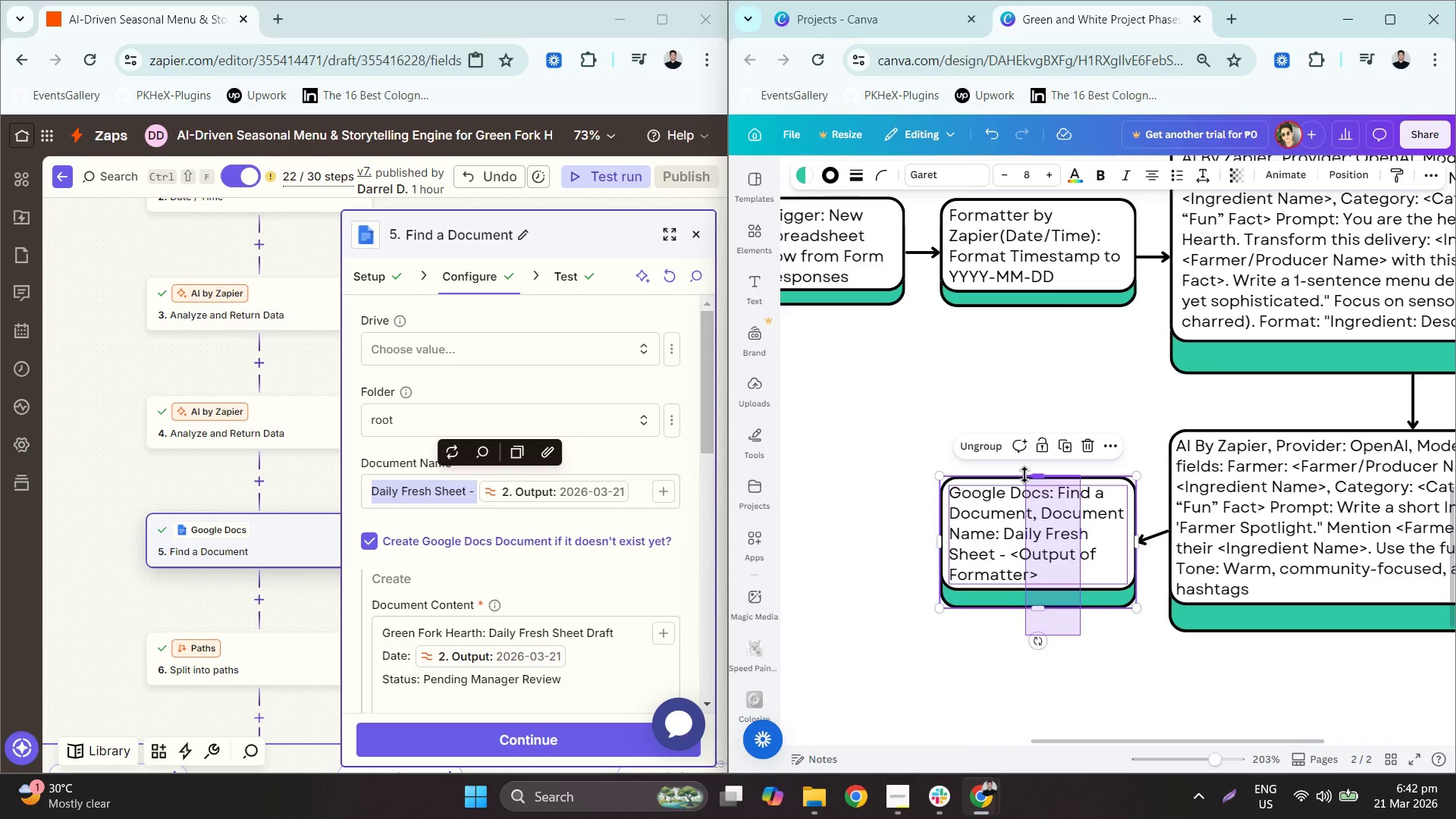 
left_click_drag(start_coordinate=[1081, 635], to_coordinate=[1025, 475])
 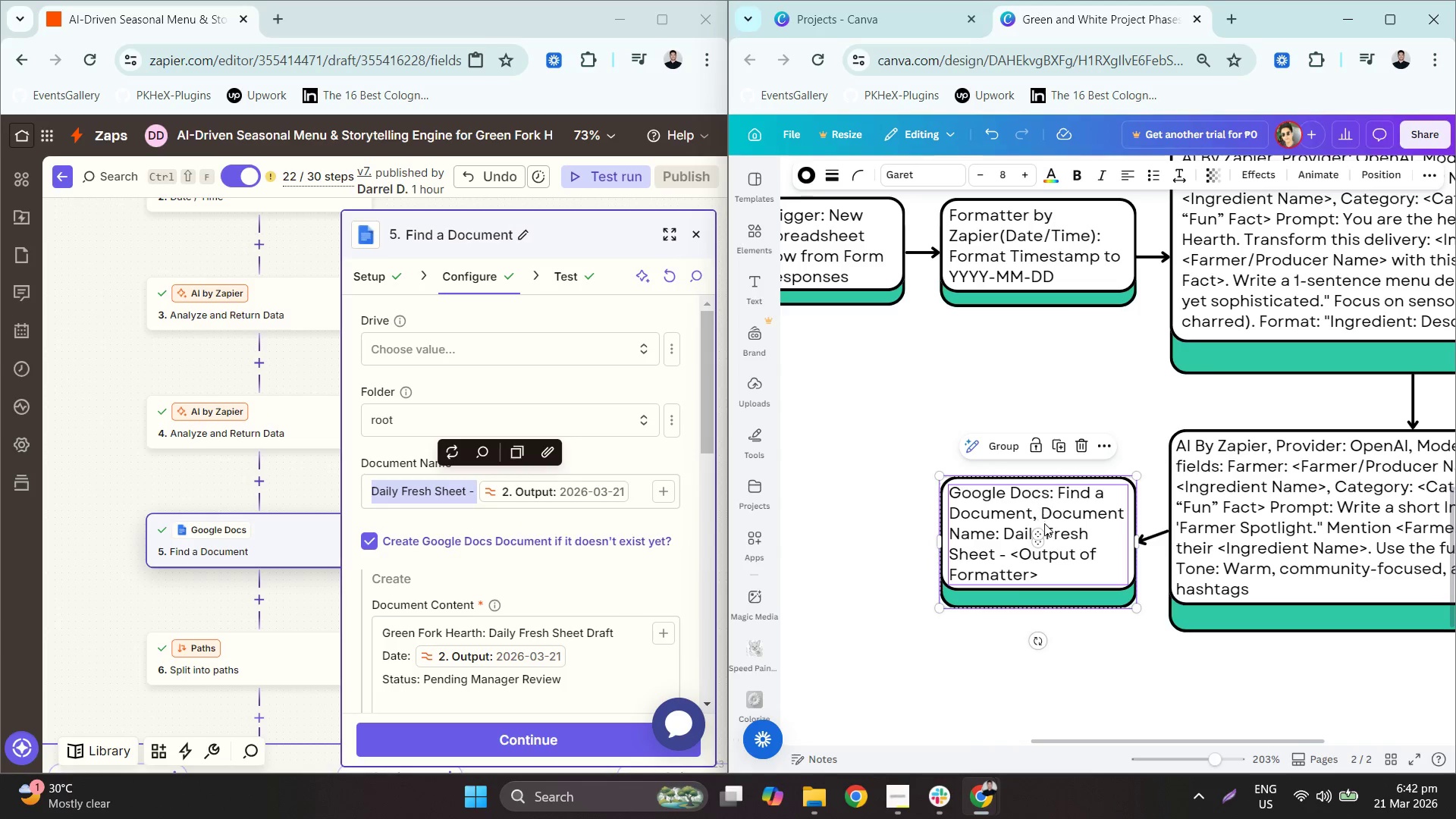 
scroll: coordinate [1042, 595], scroll_direction: down, amount: 4.0
 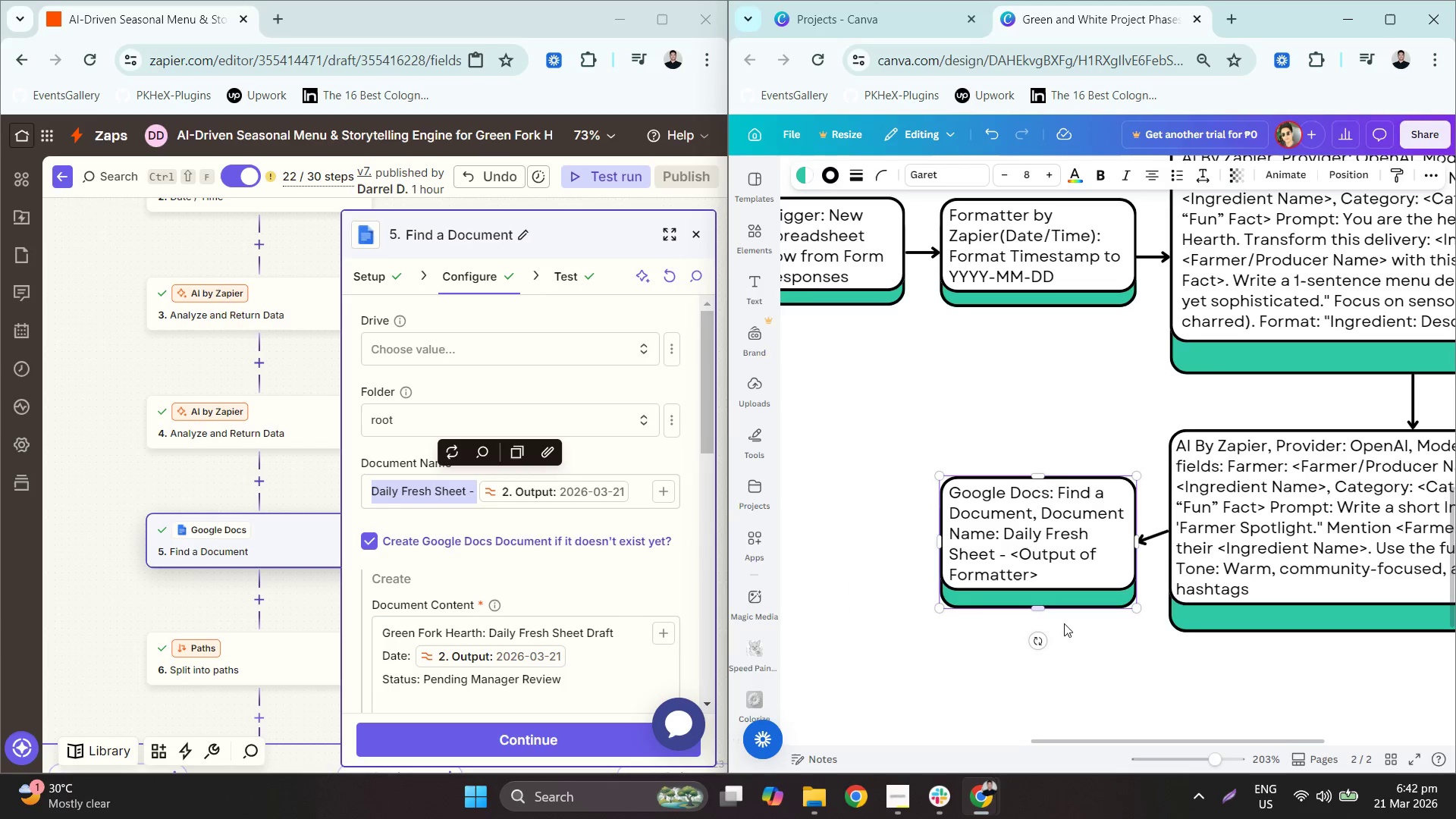 
left_click_drag(start_coordinate=[1044, 523], to_coordinate=[1043, 512])
 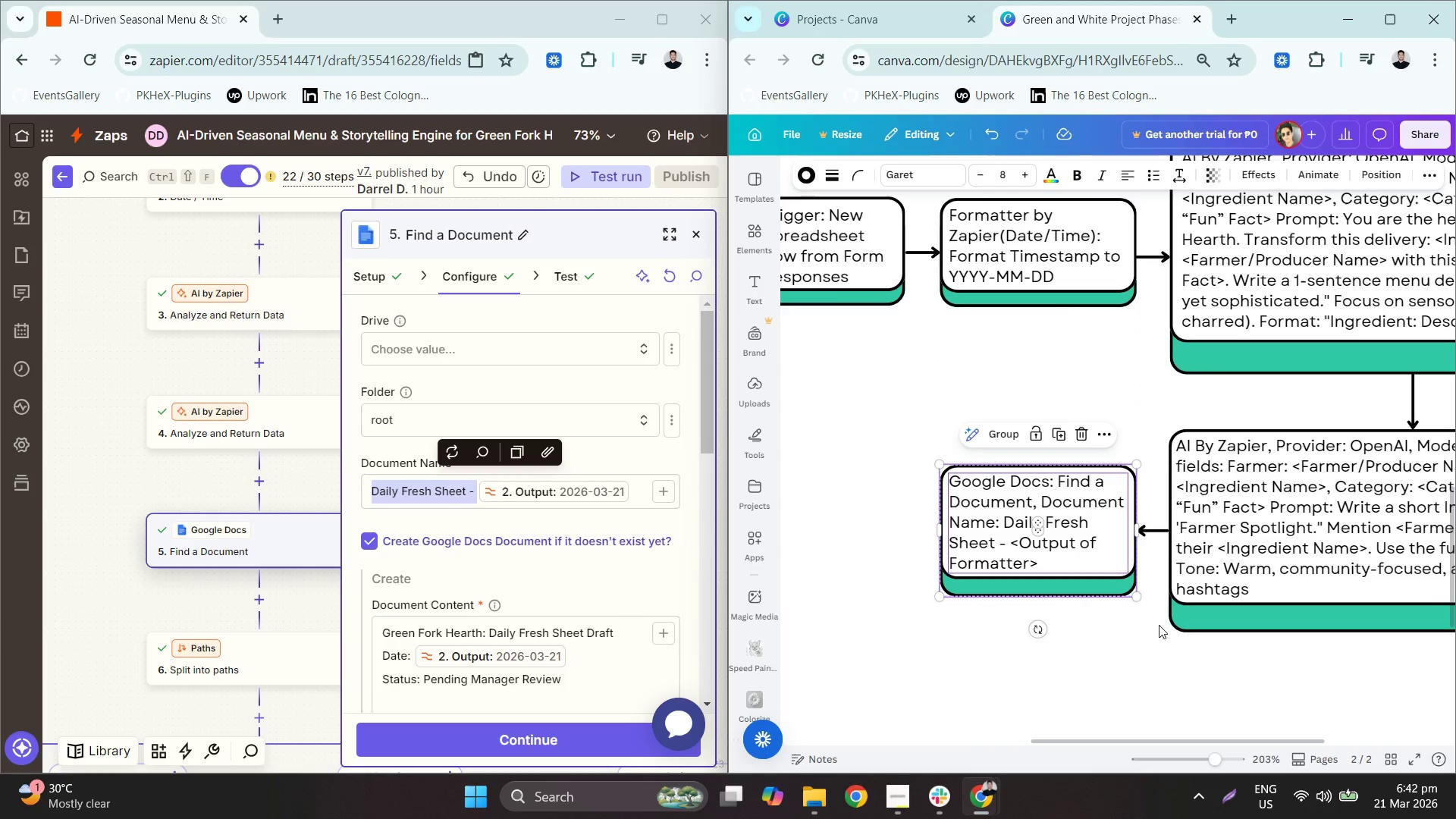 
left_click([1159, 626])
 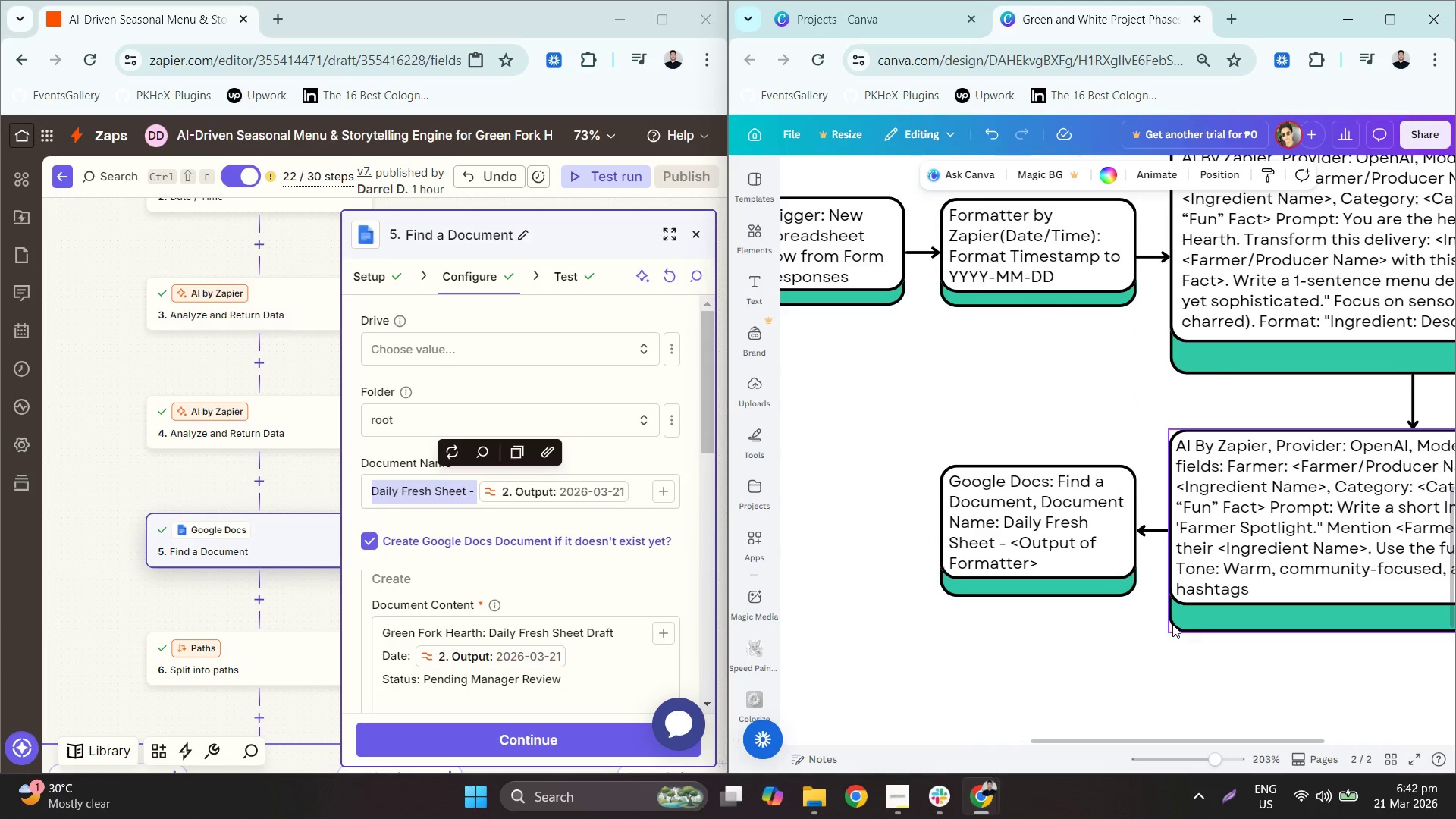 
hold_key(key=ControlLeft, duration=0.88)
scroll: coordinate [1201, 636], scroll_direction: down, amount: 4.0
 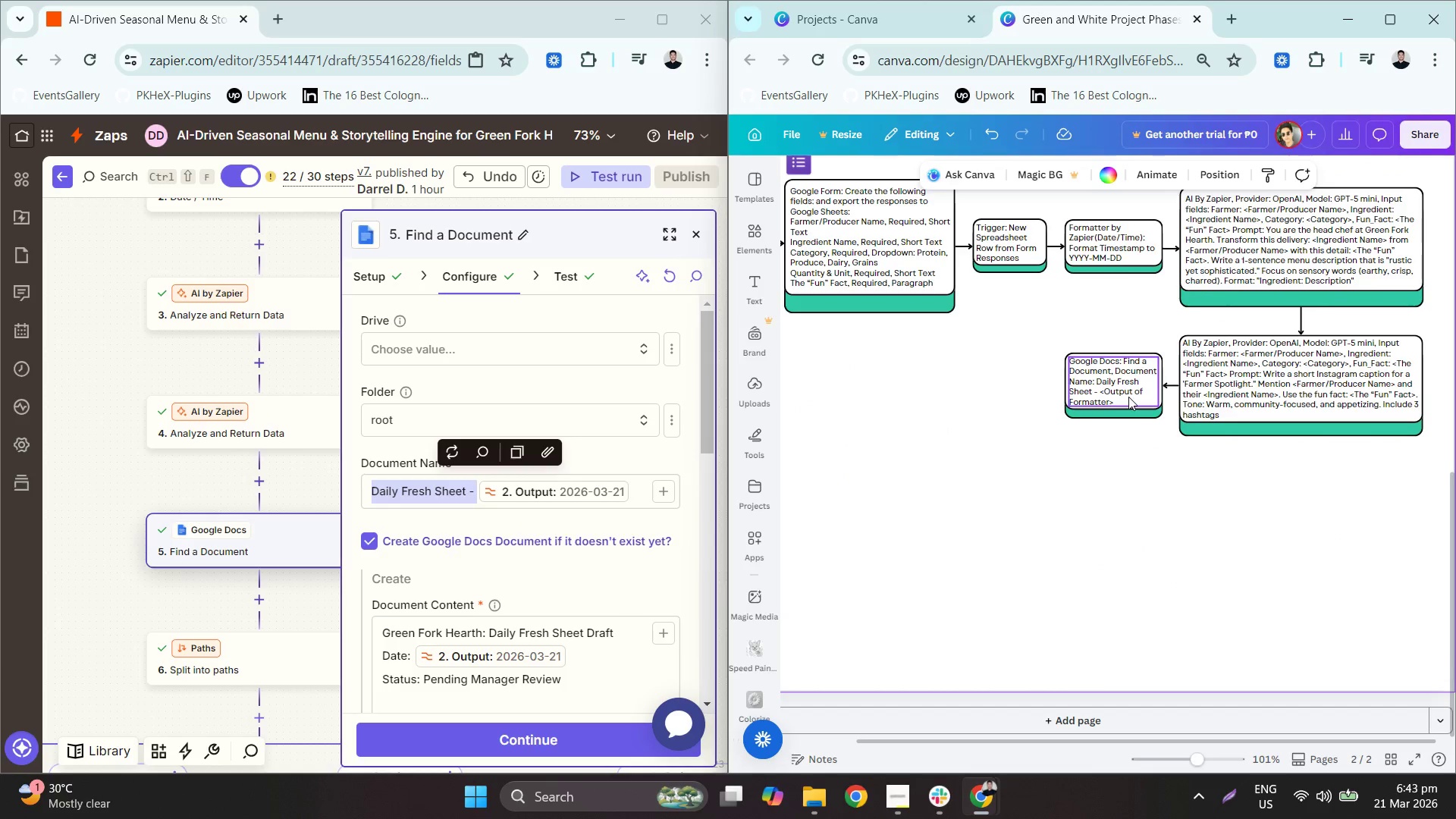 
wait(31.8)
 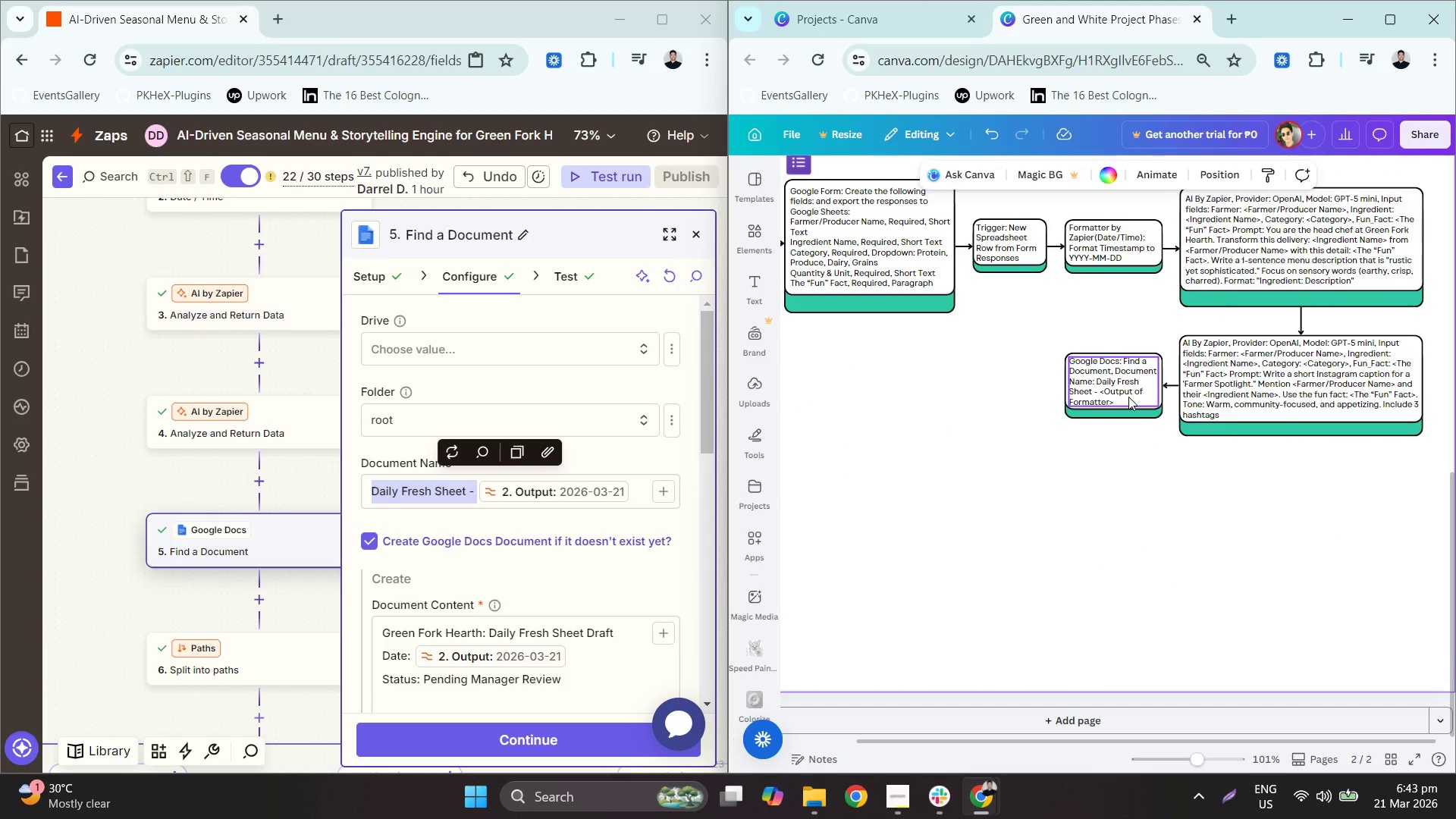 
scroll: coordinate [267, 497], scroll_direction: down, amount: 8.0
 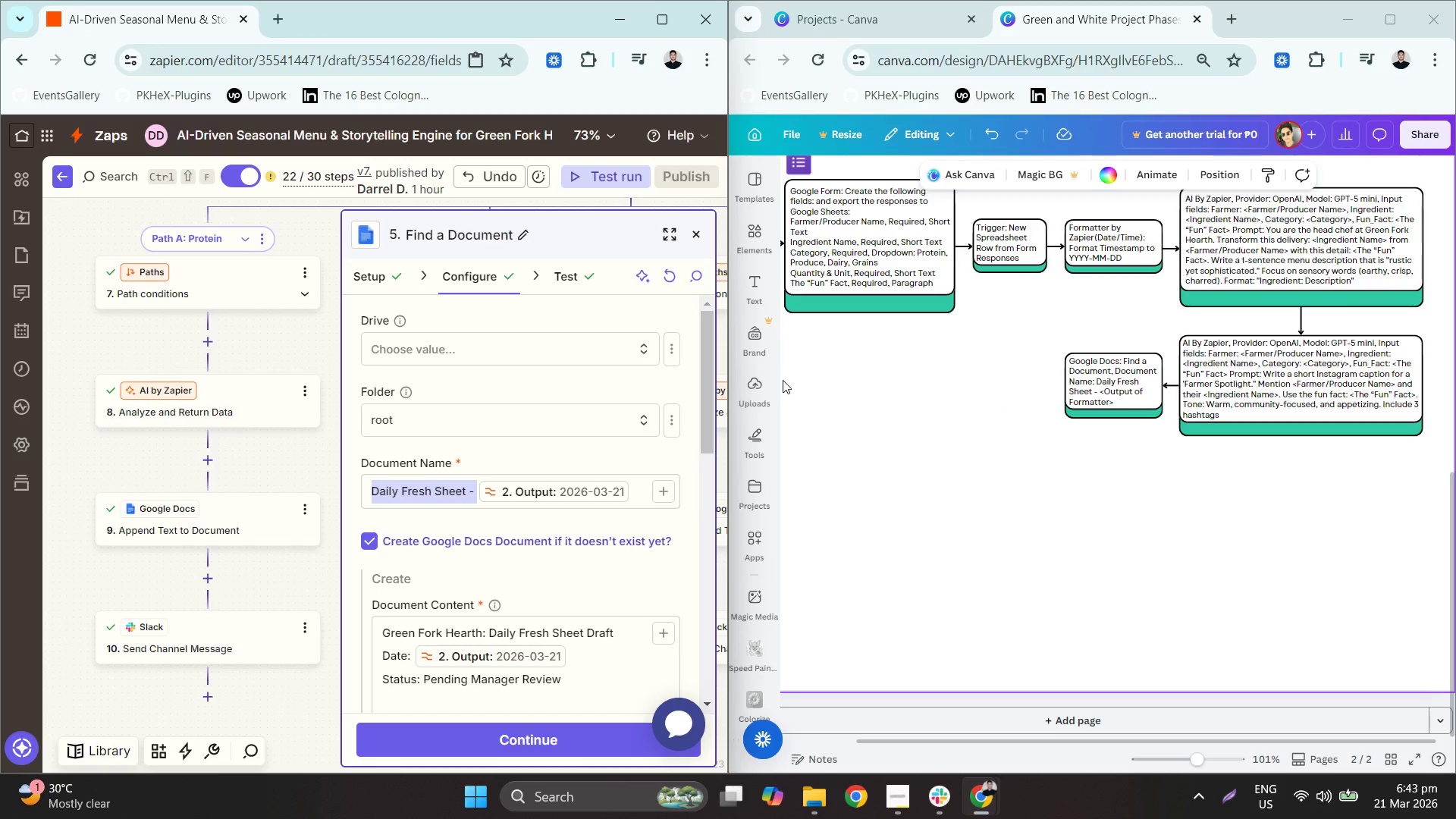 
wait(21.11)
 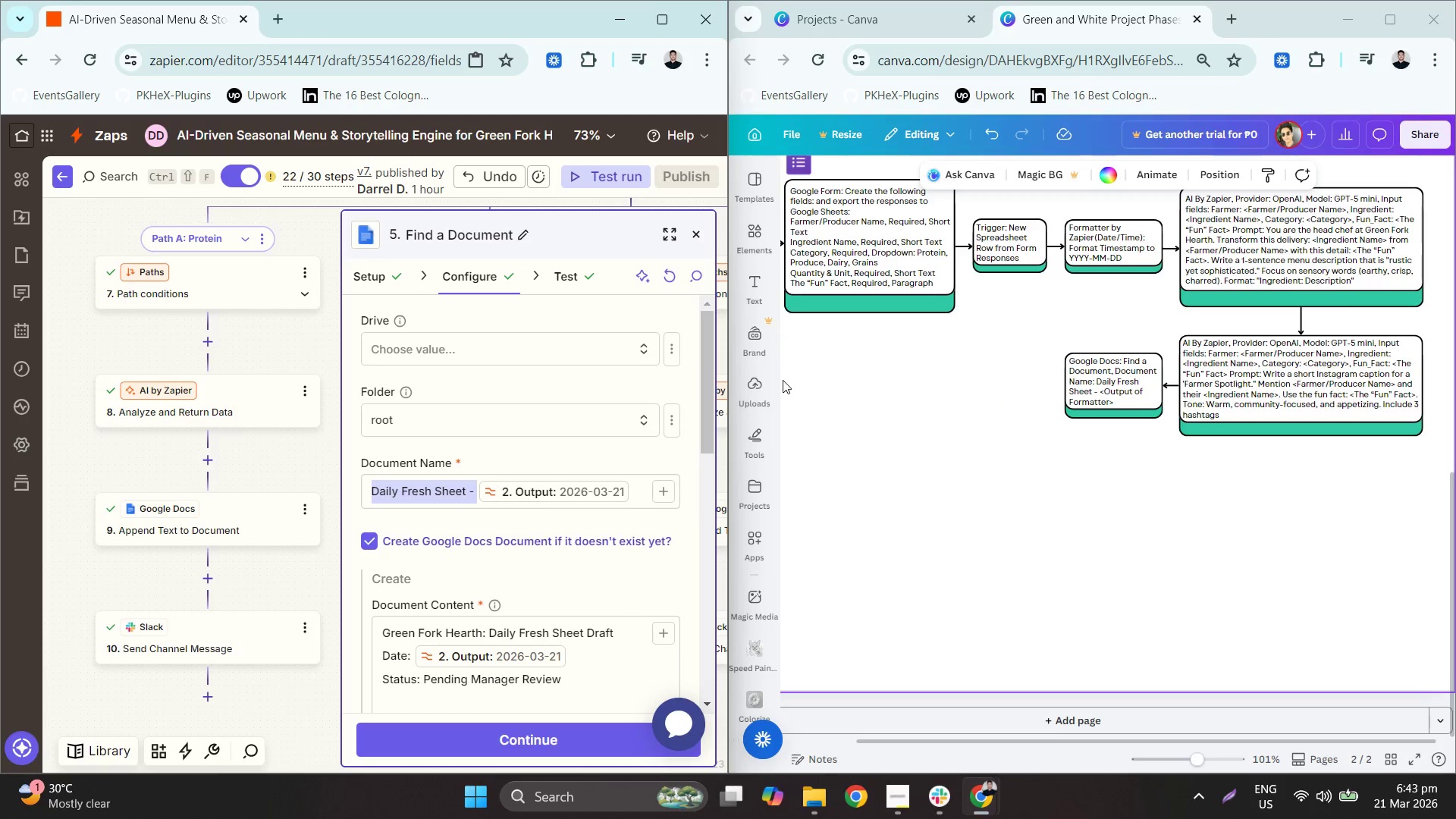 
hold_key(key=ControlLeft, duration=0.59)
scroll: coordinate [1218, 519], scroll_direction: down, amount: 1.0
 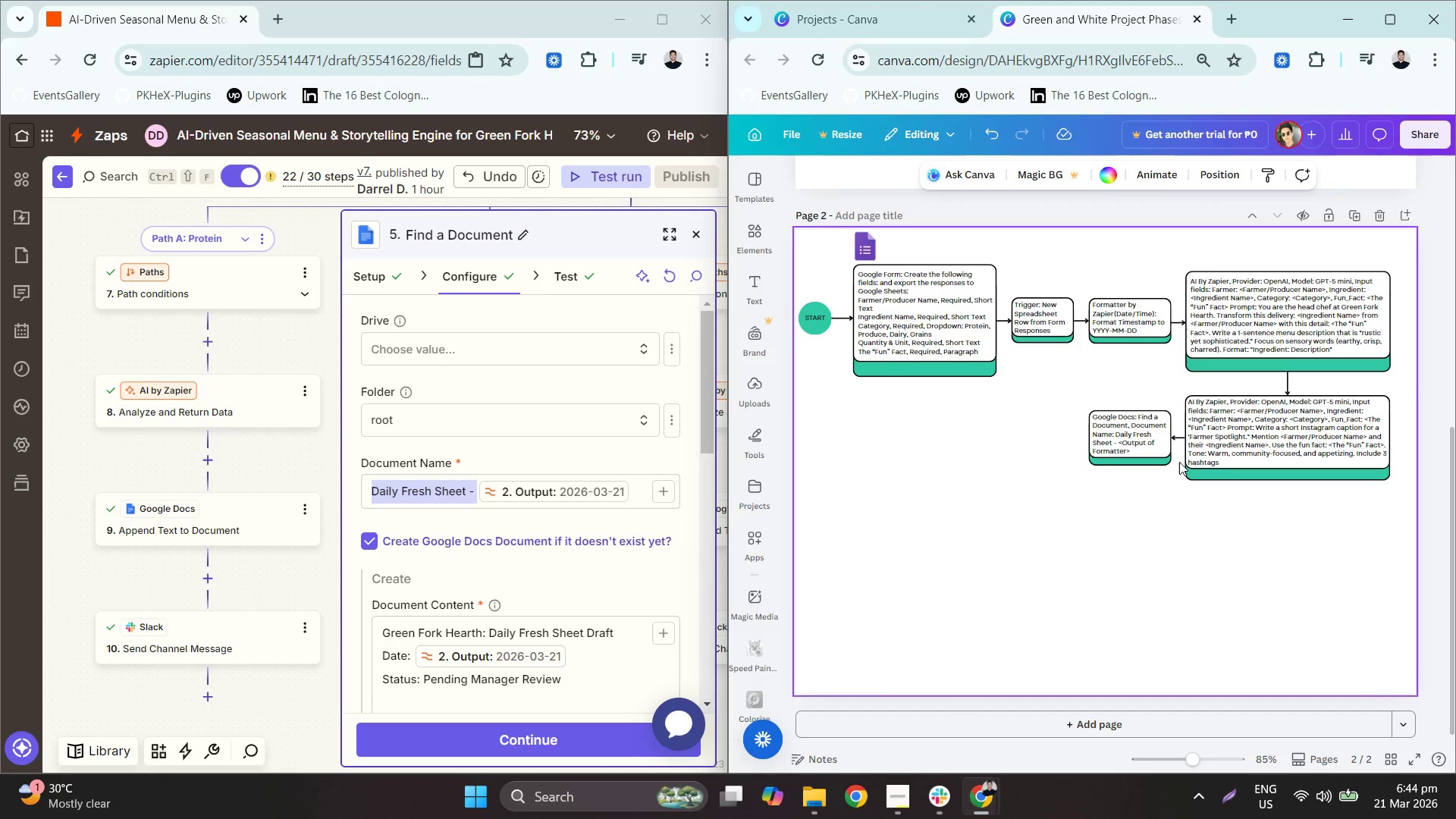 
wait(37.52)
 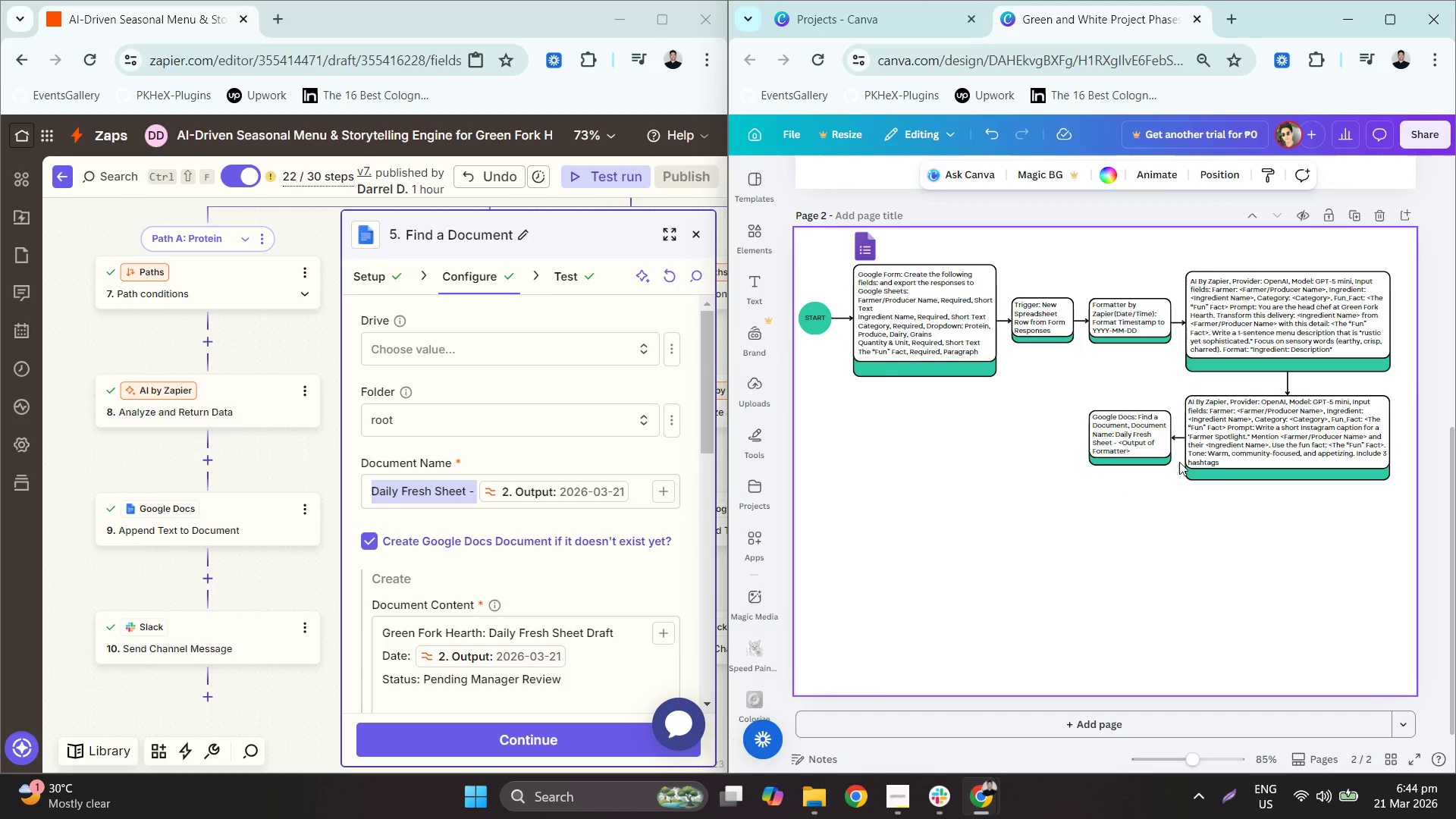 
middle_click([105, 201])
 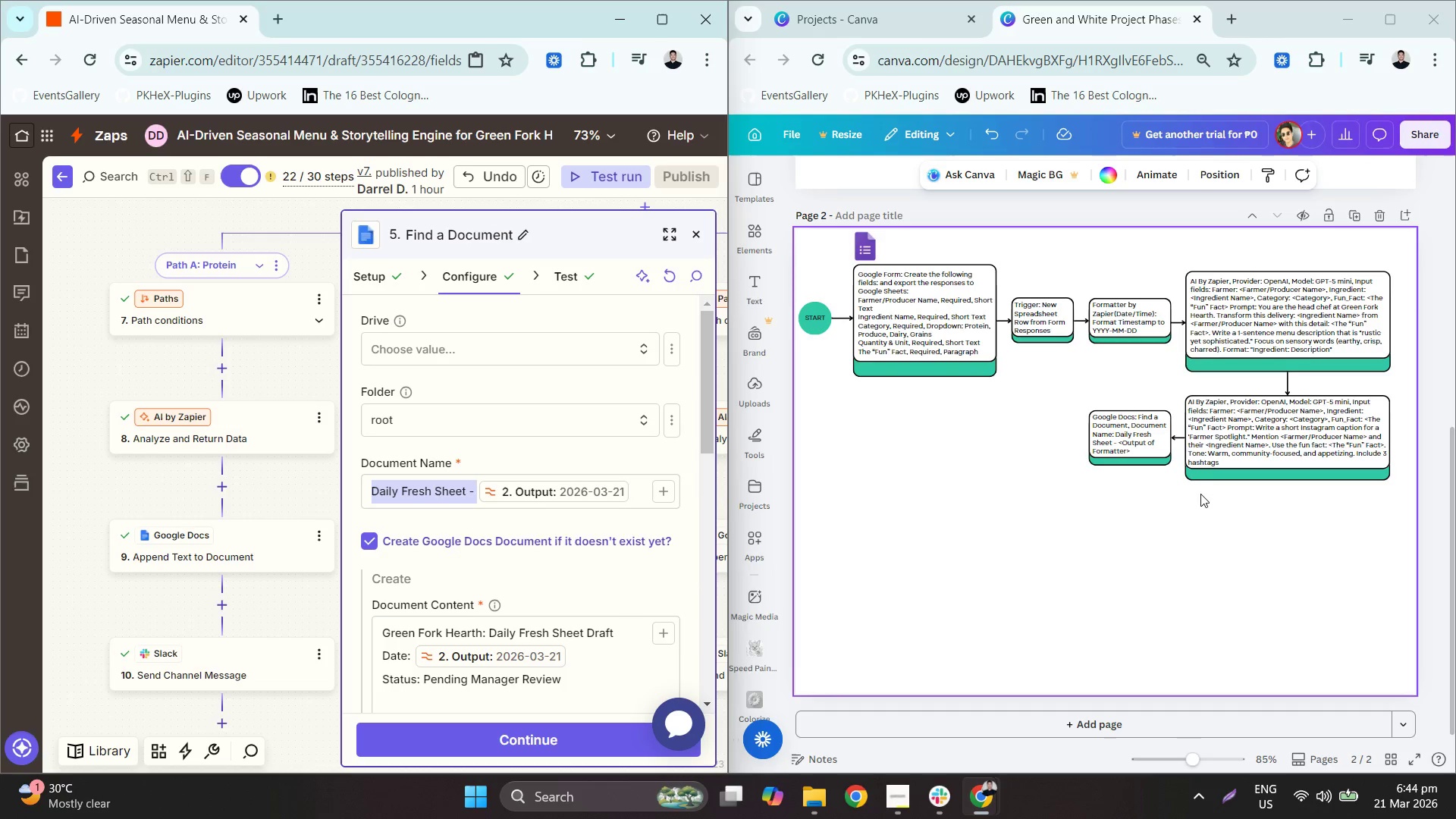 
wait(26.34)
 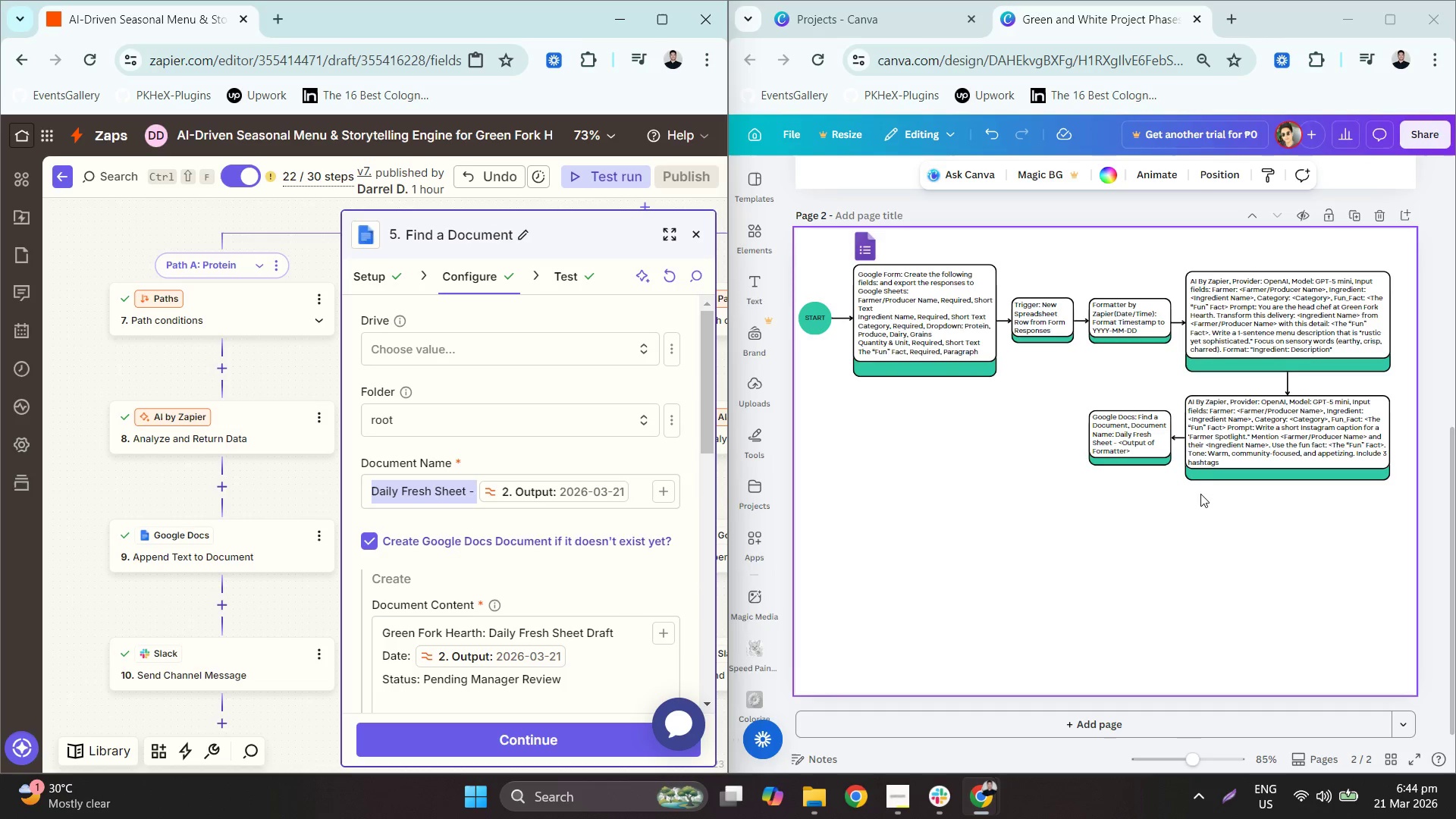 
scroll: coordinate [1043, 294], scroll_direction: up, amount: 4.0
 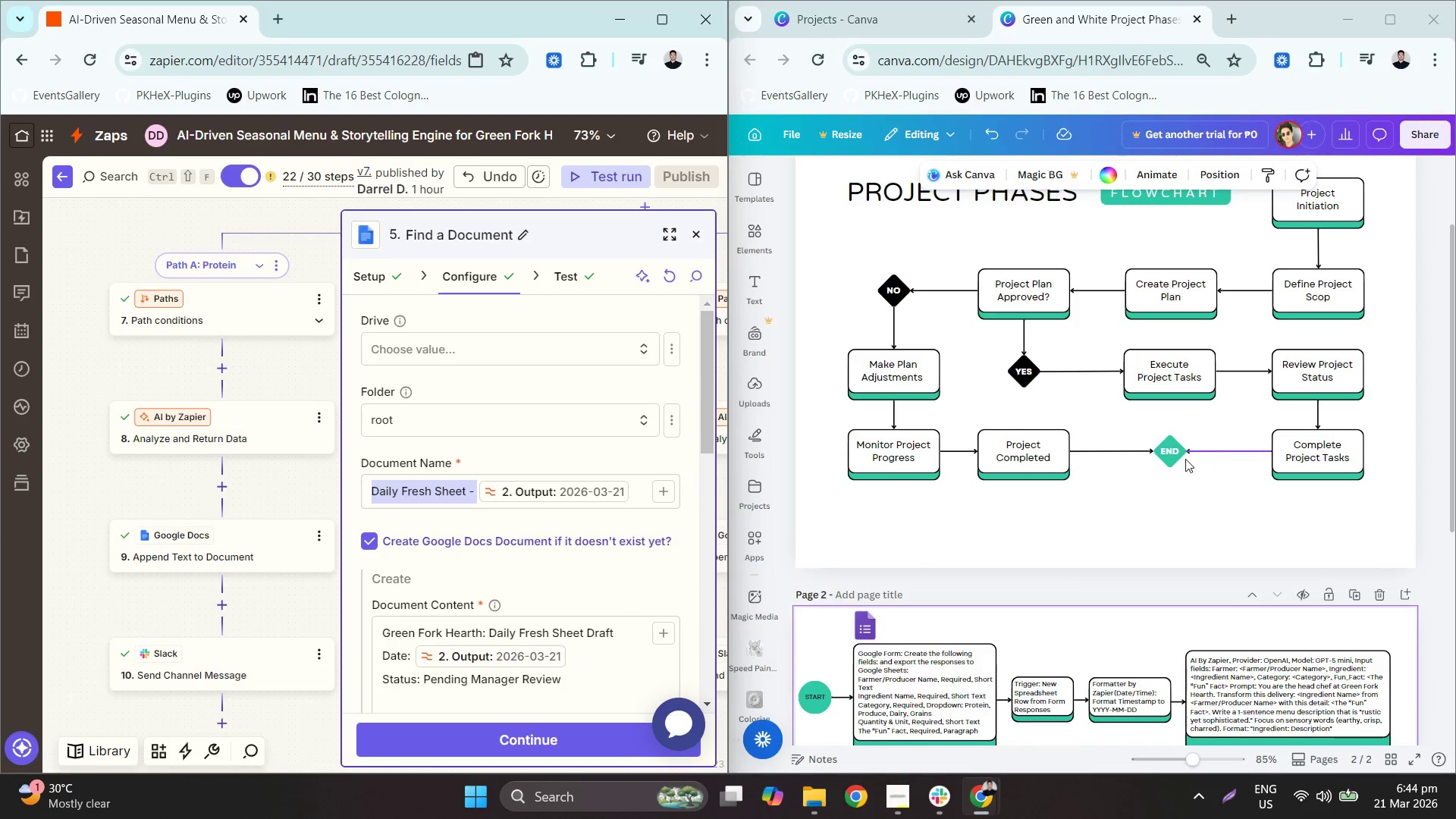 
left_click([1178, 459])
 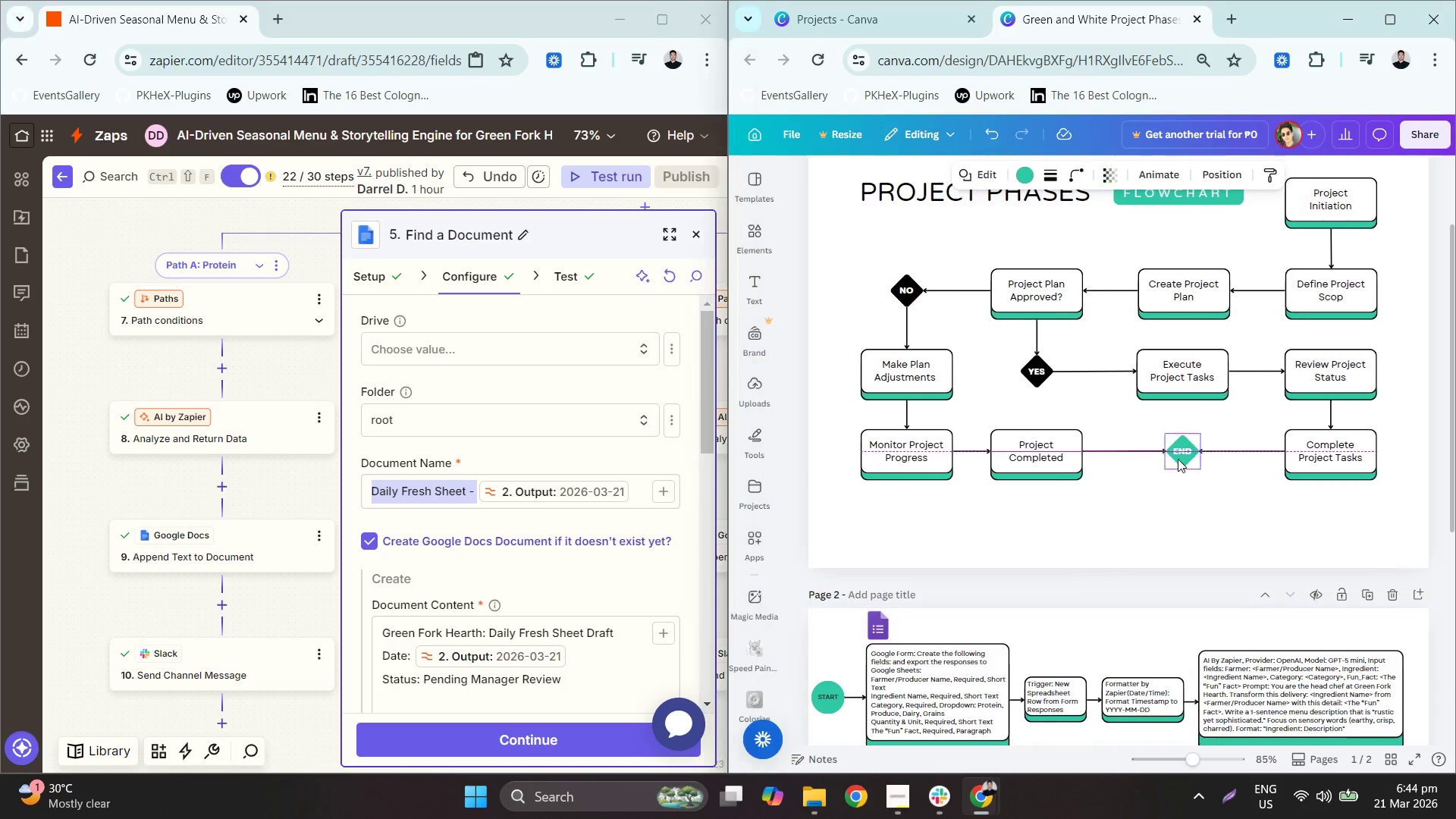 
key(Control+C)
 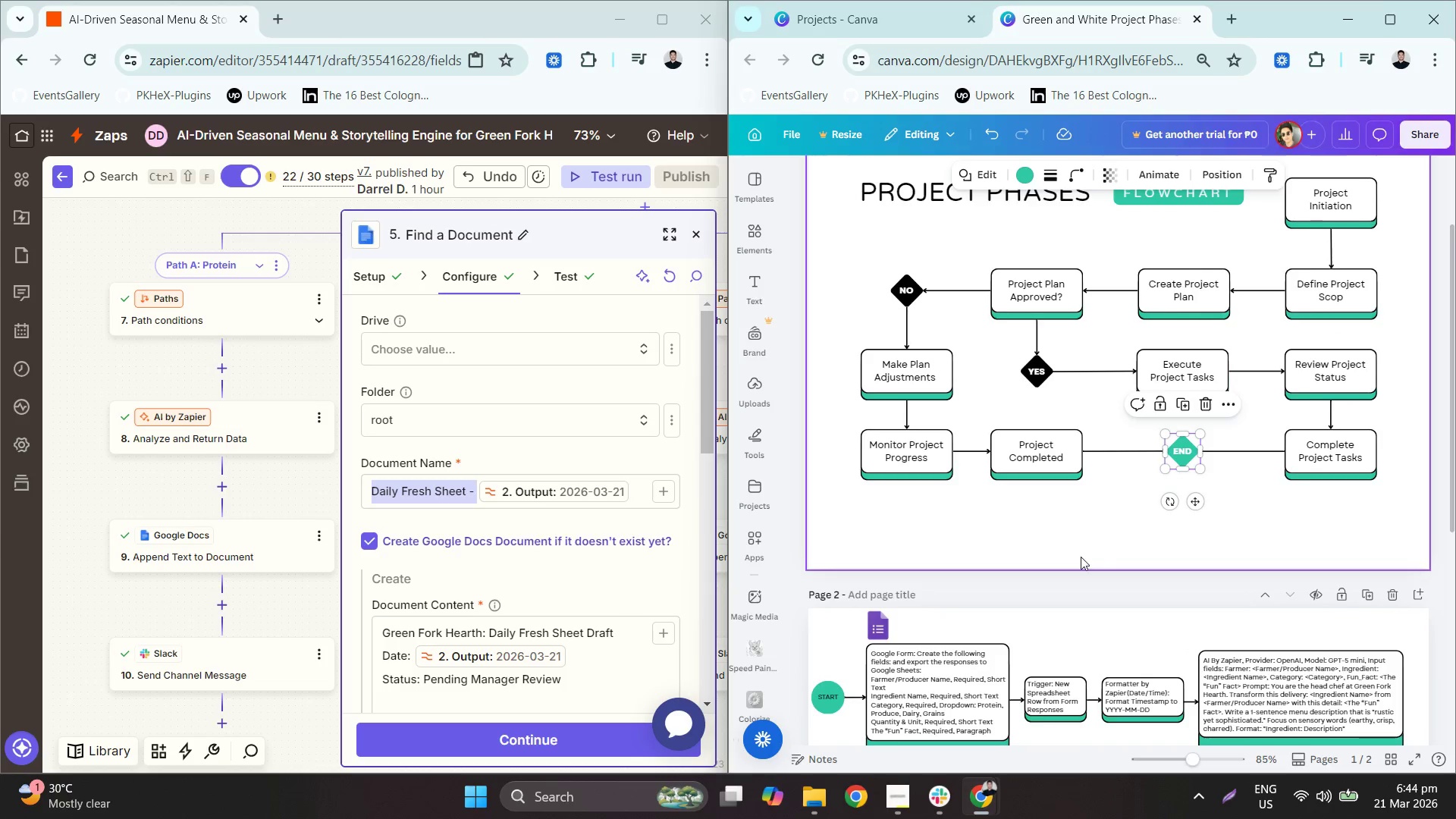 
key(Control+V)
 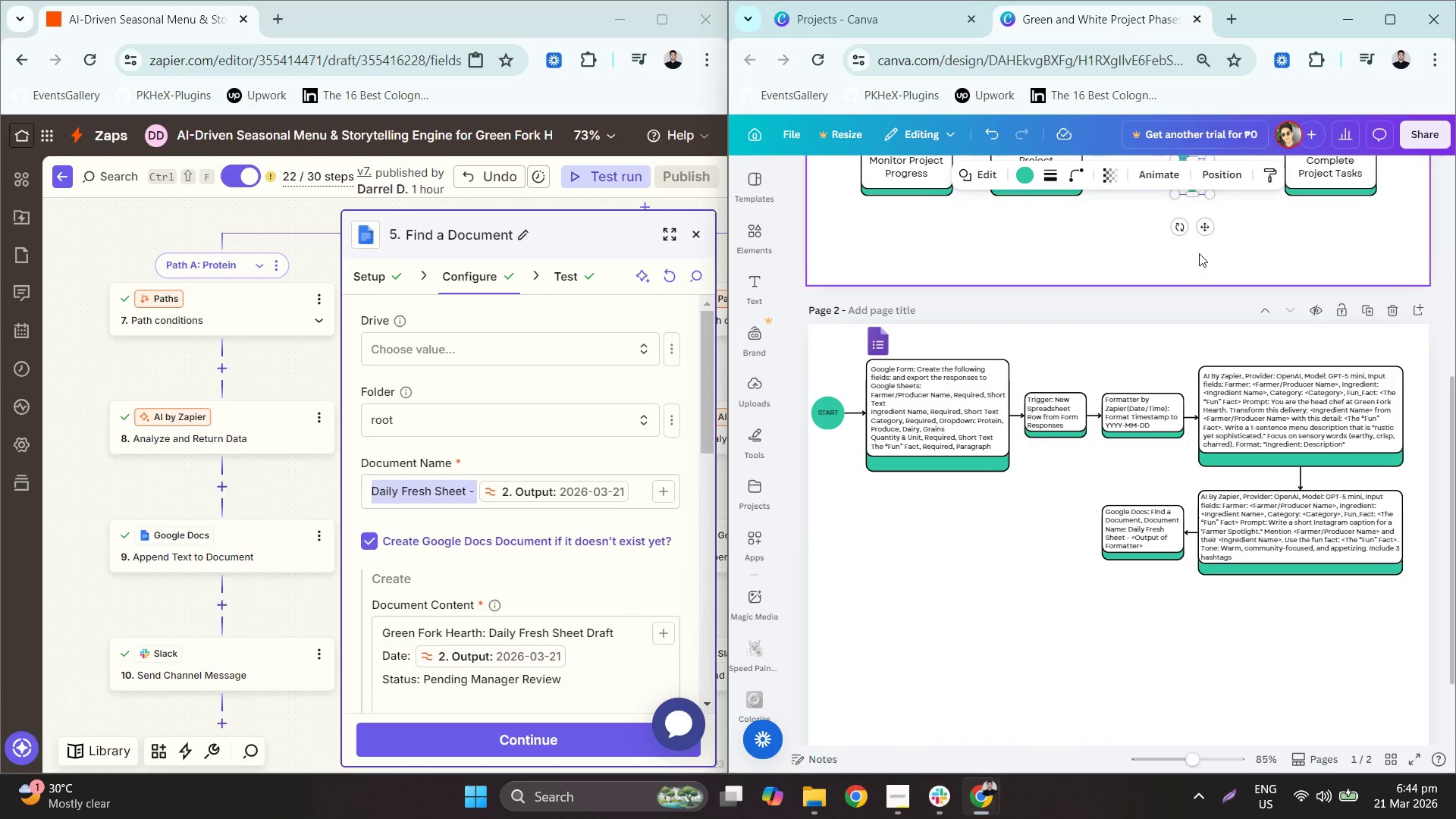 
scroll: coordinate [1080, 557], scroll_direction: down, amount: 3.0
 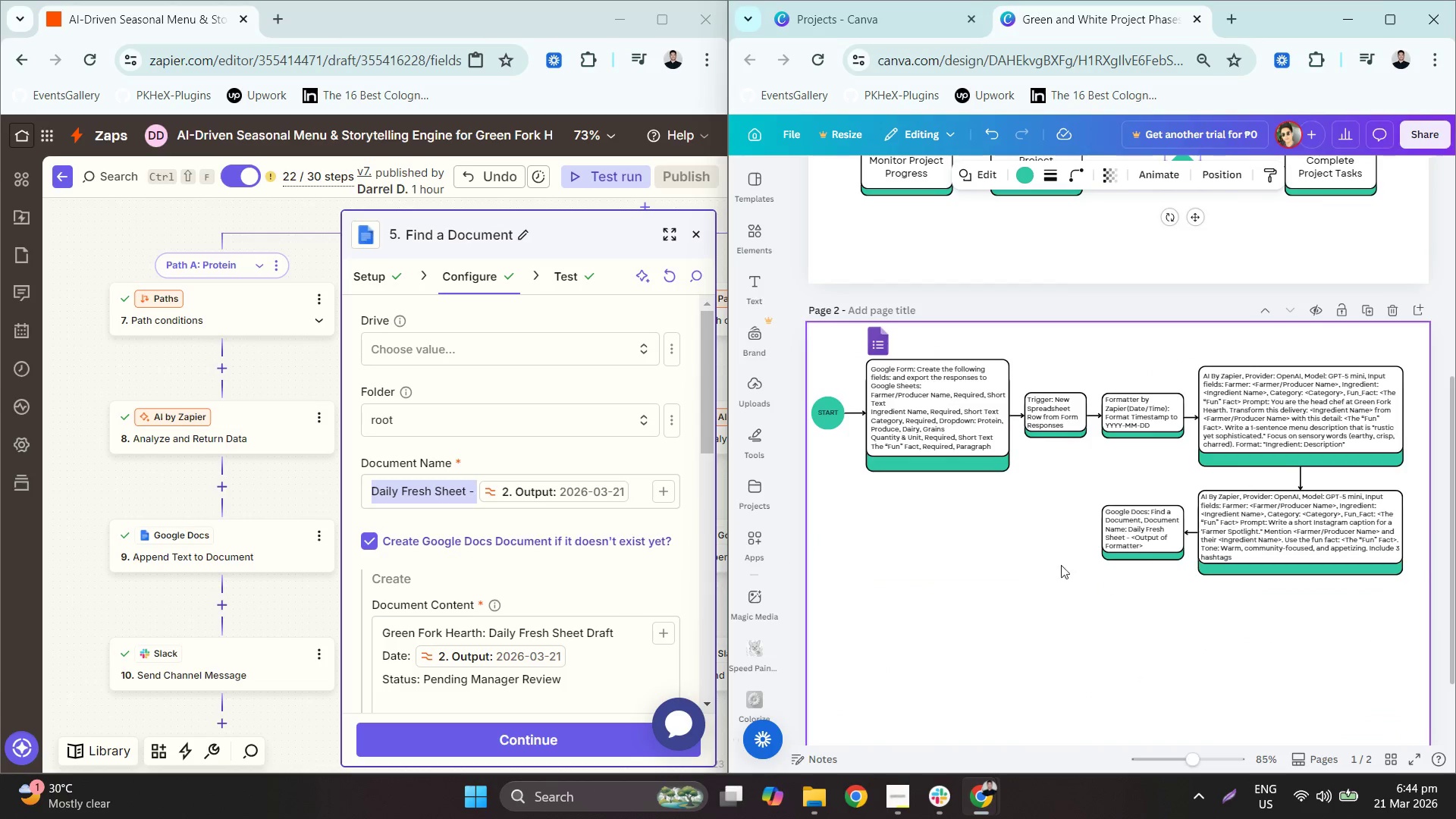 
scroll: coordinate [1199, 253], scroll_direction: up, amount: 1.0
 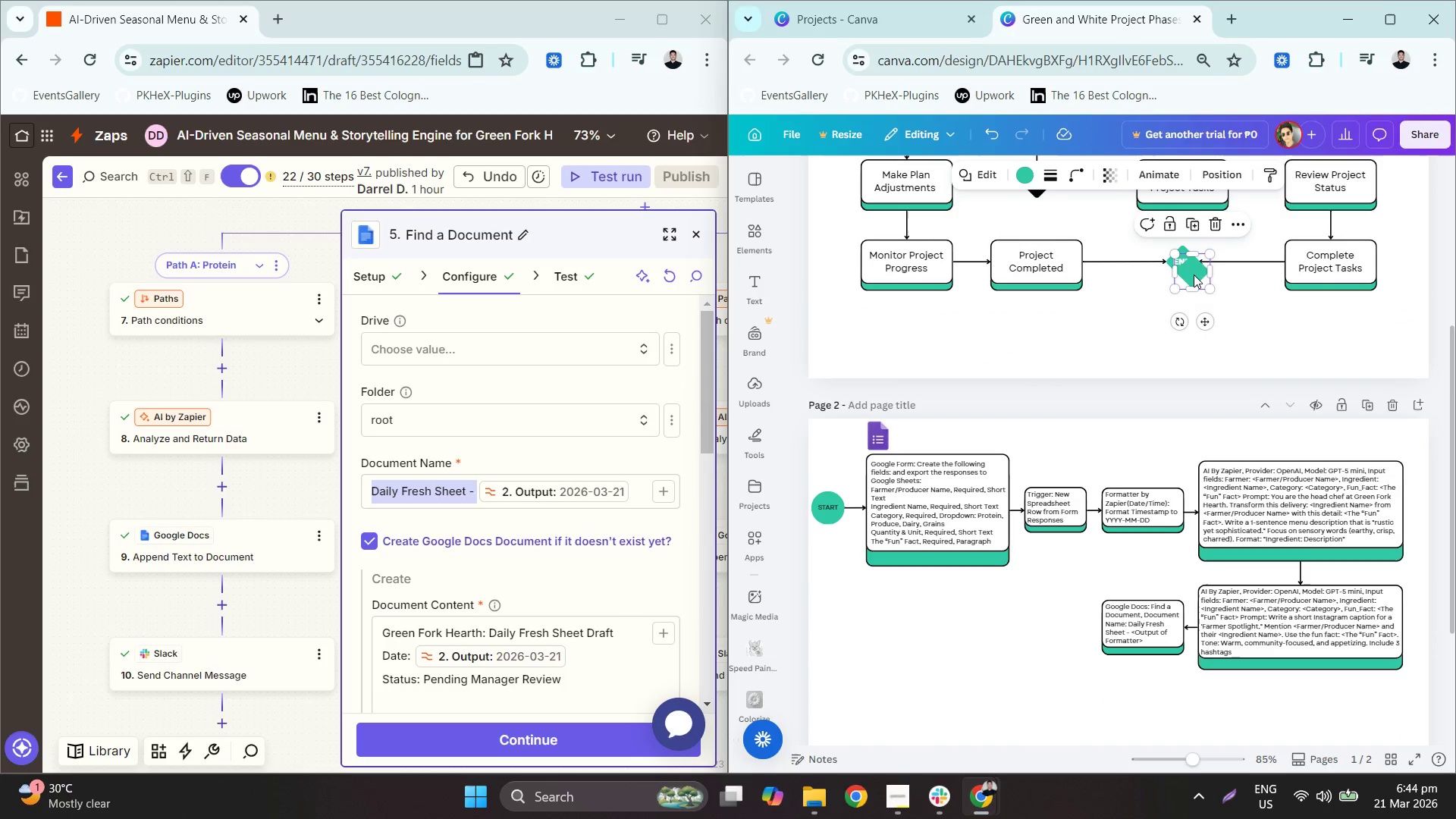 
left_click_drag(start_coordinate=[1194, 275], to_coordinate=[1018, 633])
 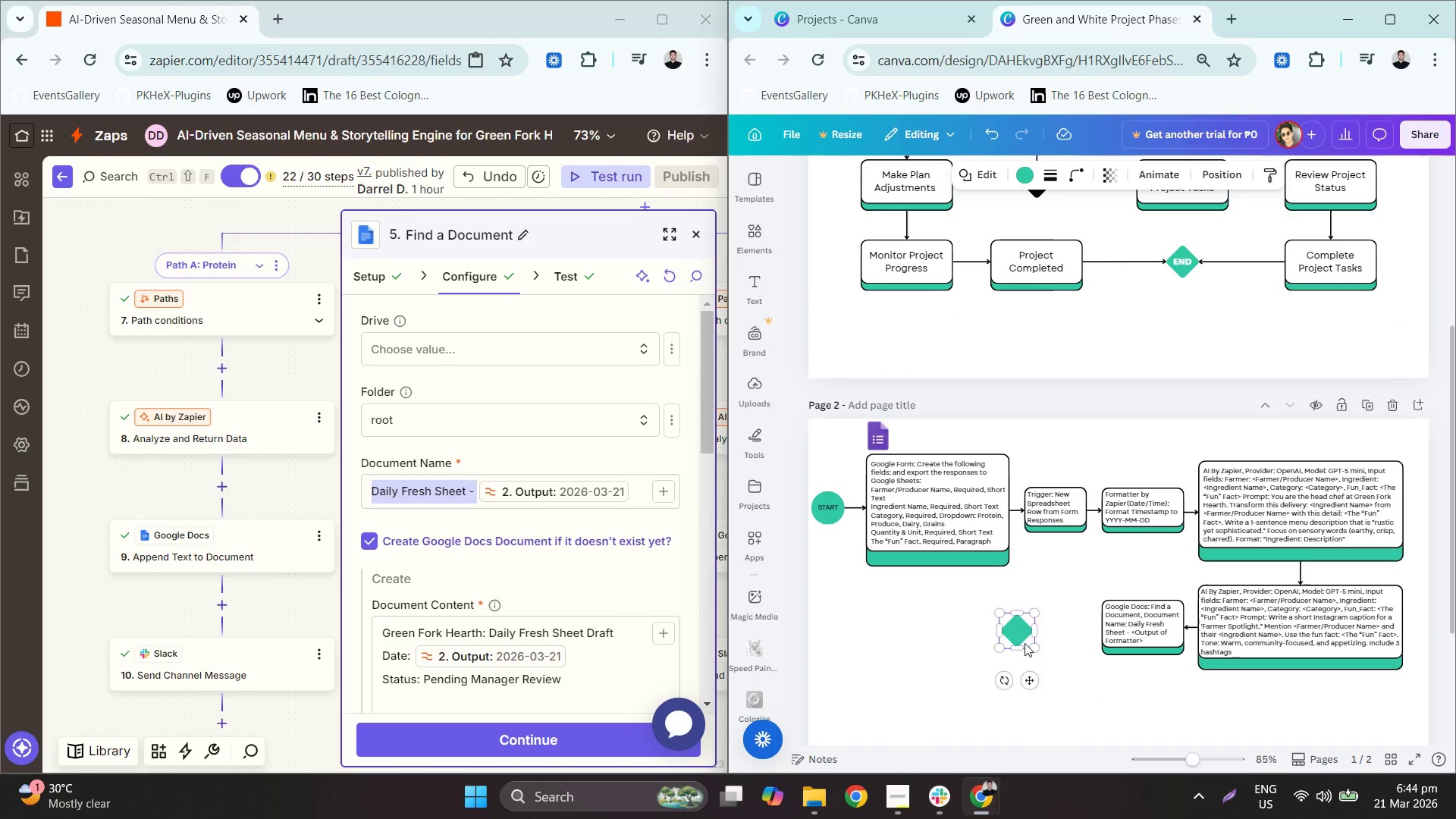 
key(Control+ControlLeft)
 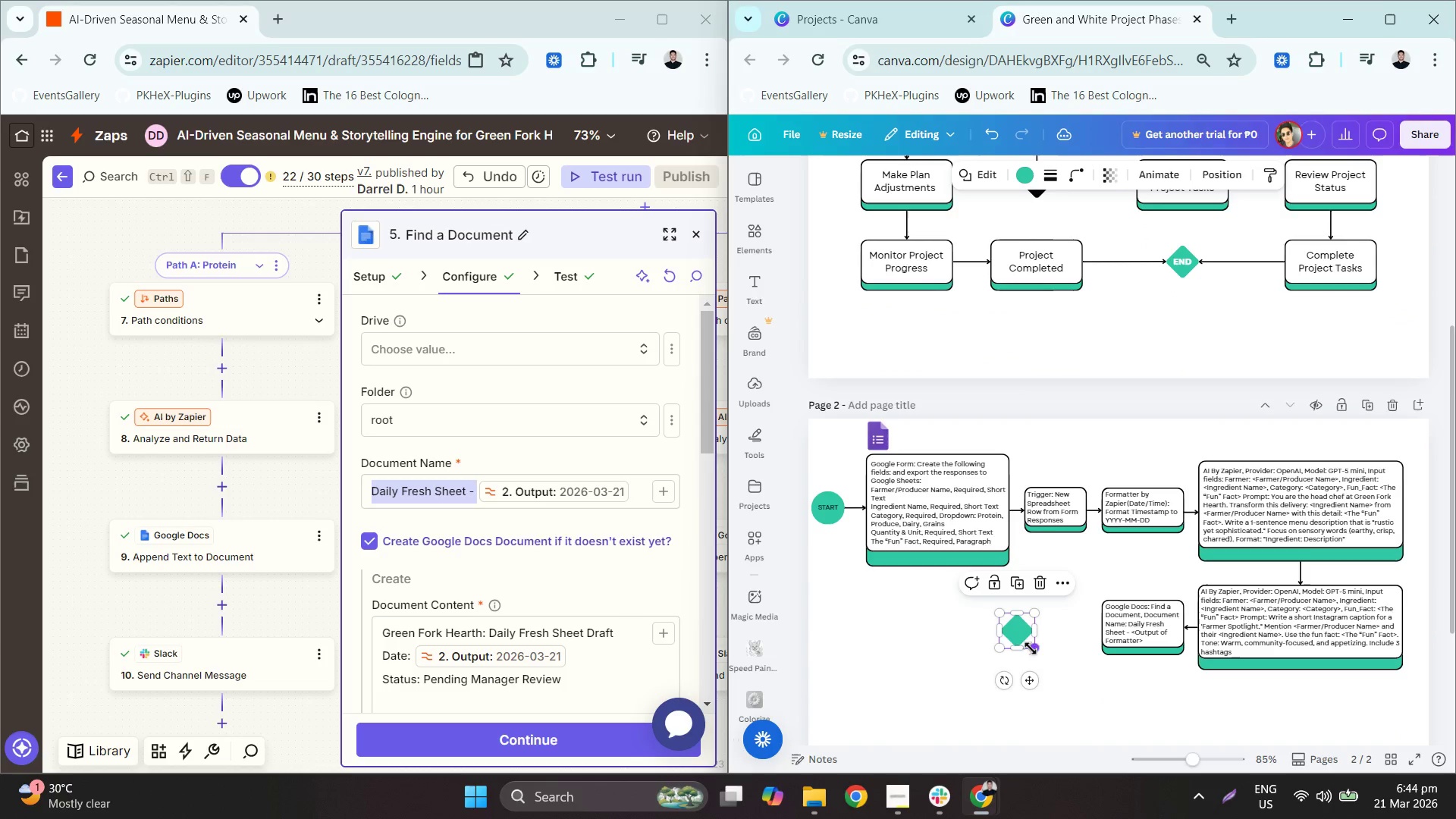 
key(Control+ControlLeft)
 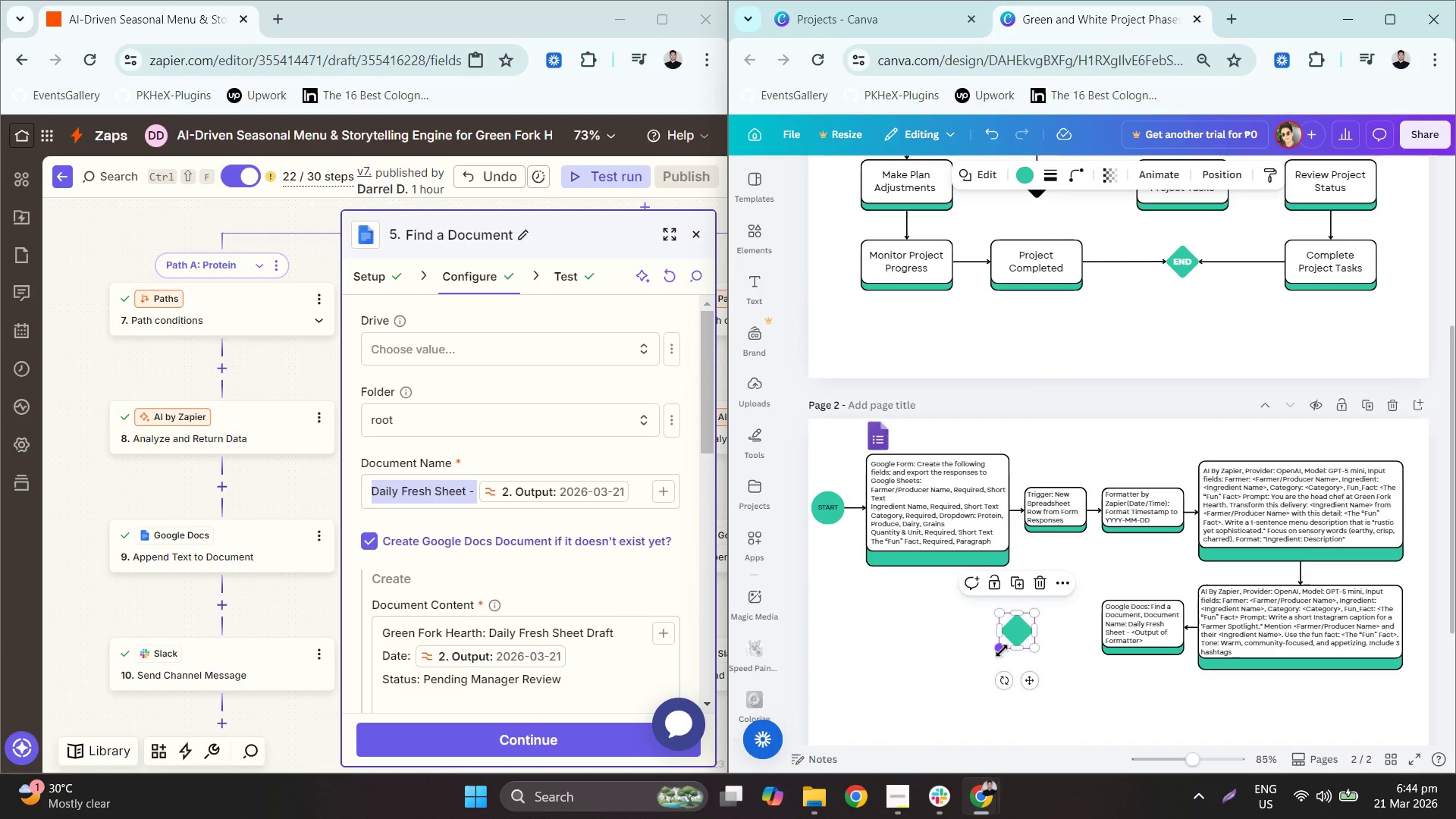 
left_click_drag(start_coordinate=[1002, 651], to_coordinate=[945, 708])
 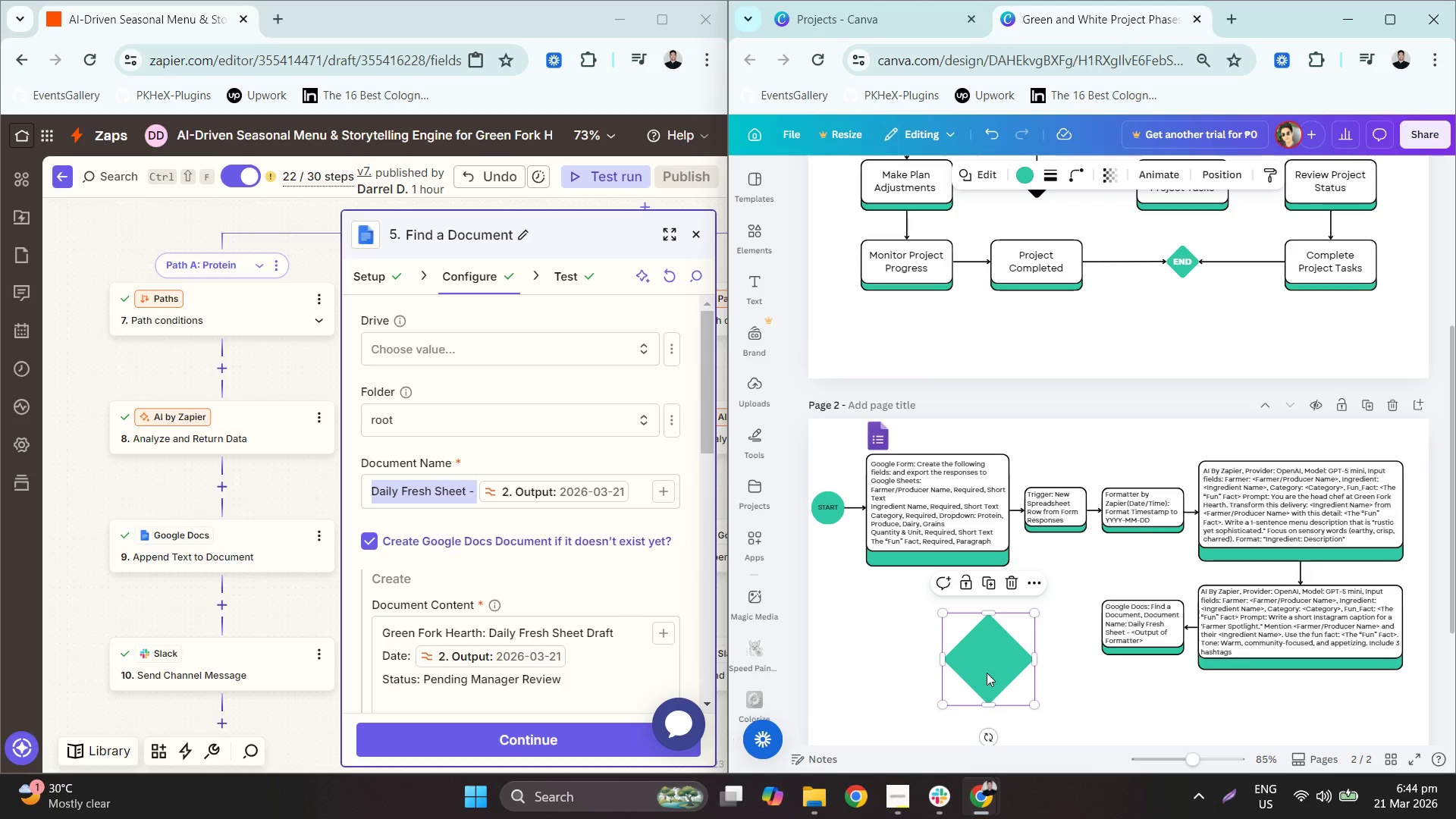 
double_click([987, 673])
 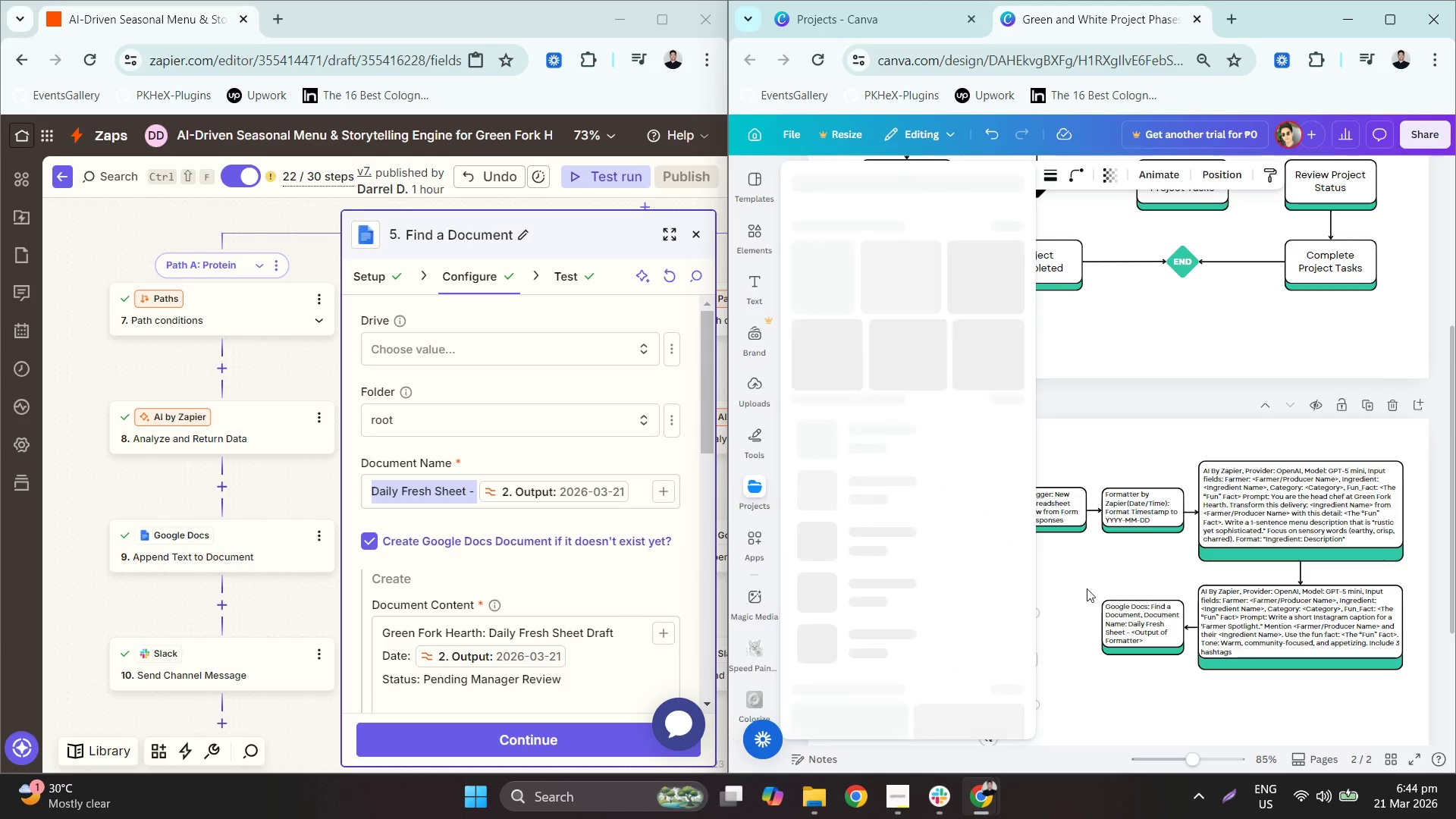 
type(Oat)
key(Backspace)
key(Backspace)
type(P)
key(Backspace)
key(Backspace)
type(Path)
key(Backspace)
key(Backspace)
key(Backspace)
type(AT)
 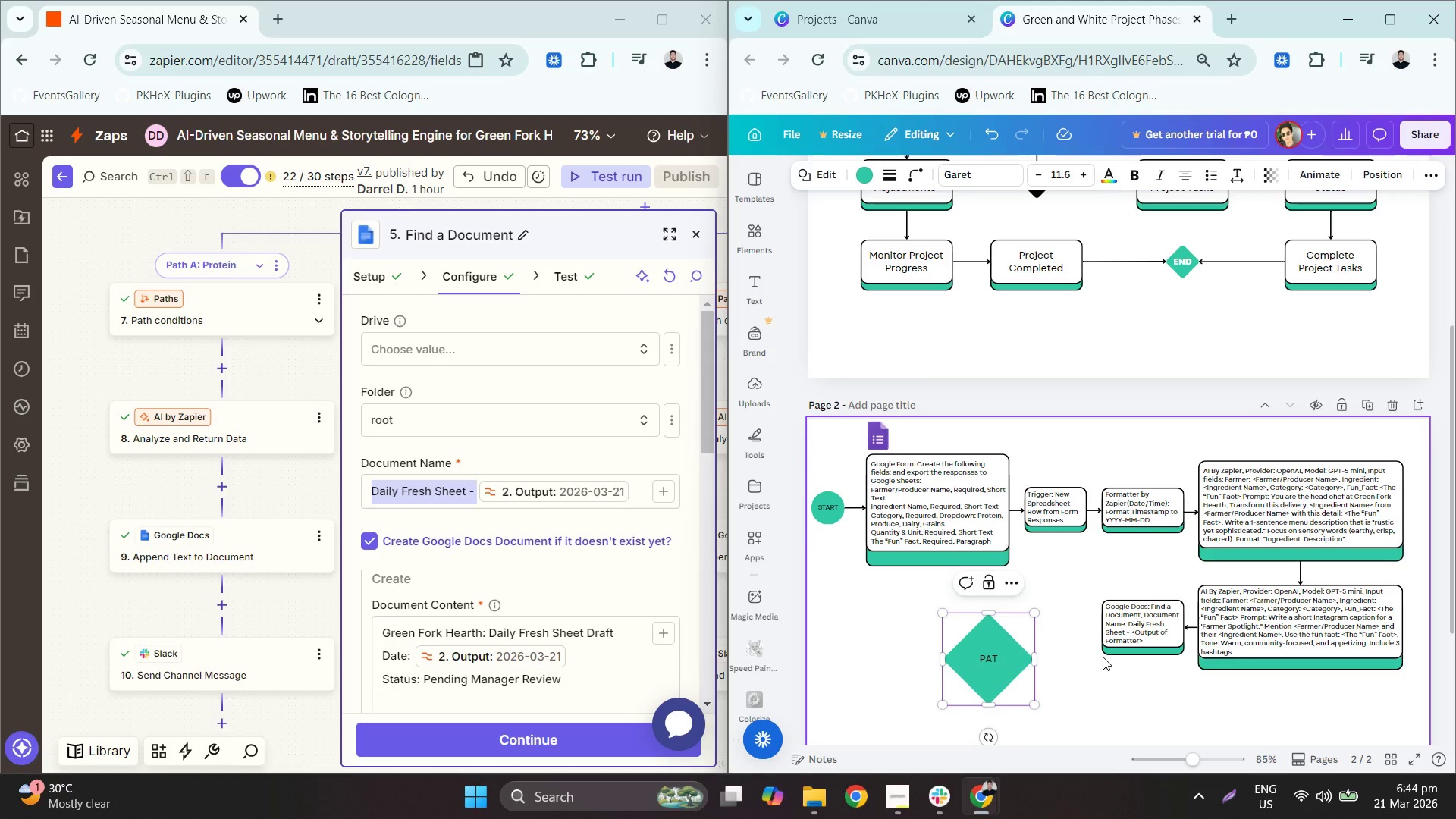 
 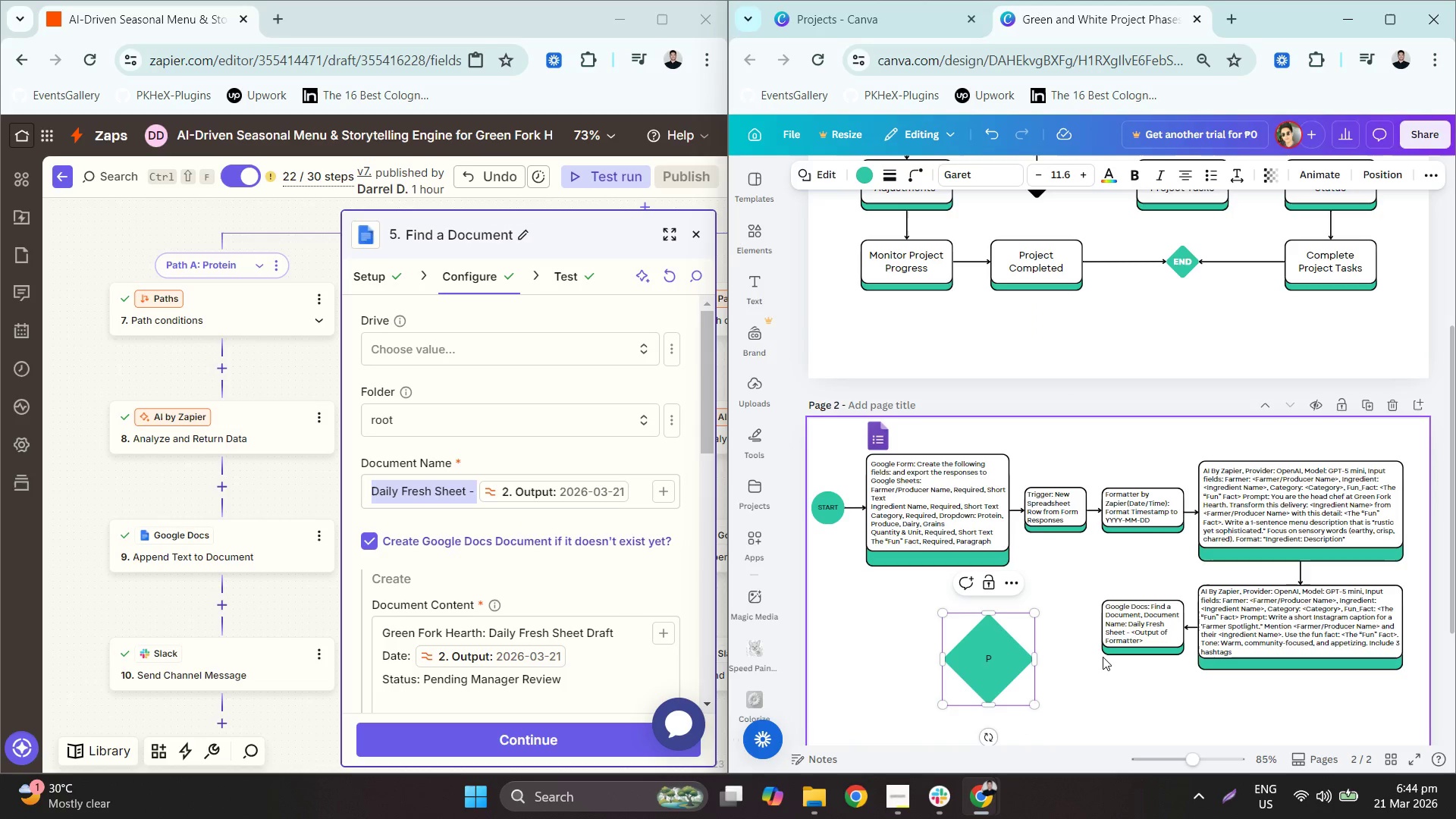 
key(Control+ControlLeft)
 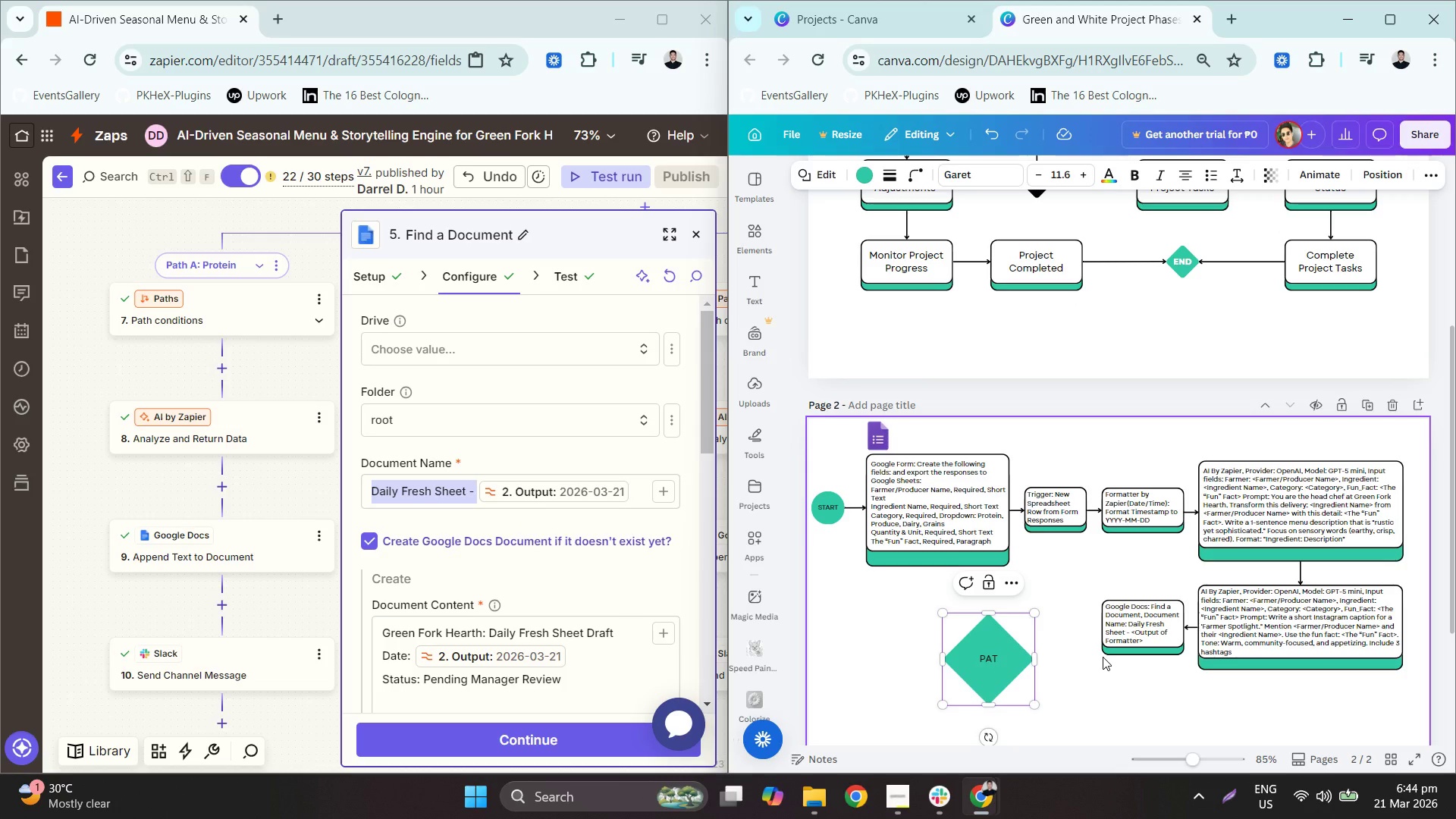 
key(Control+A)
 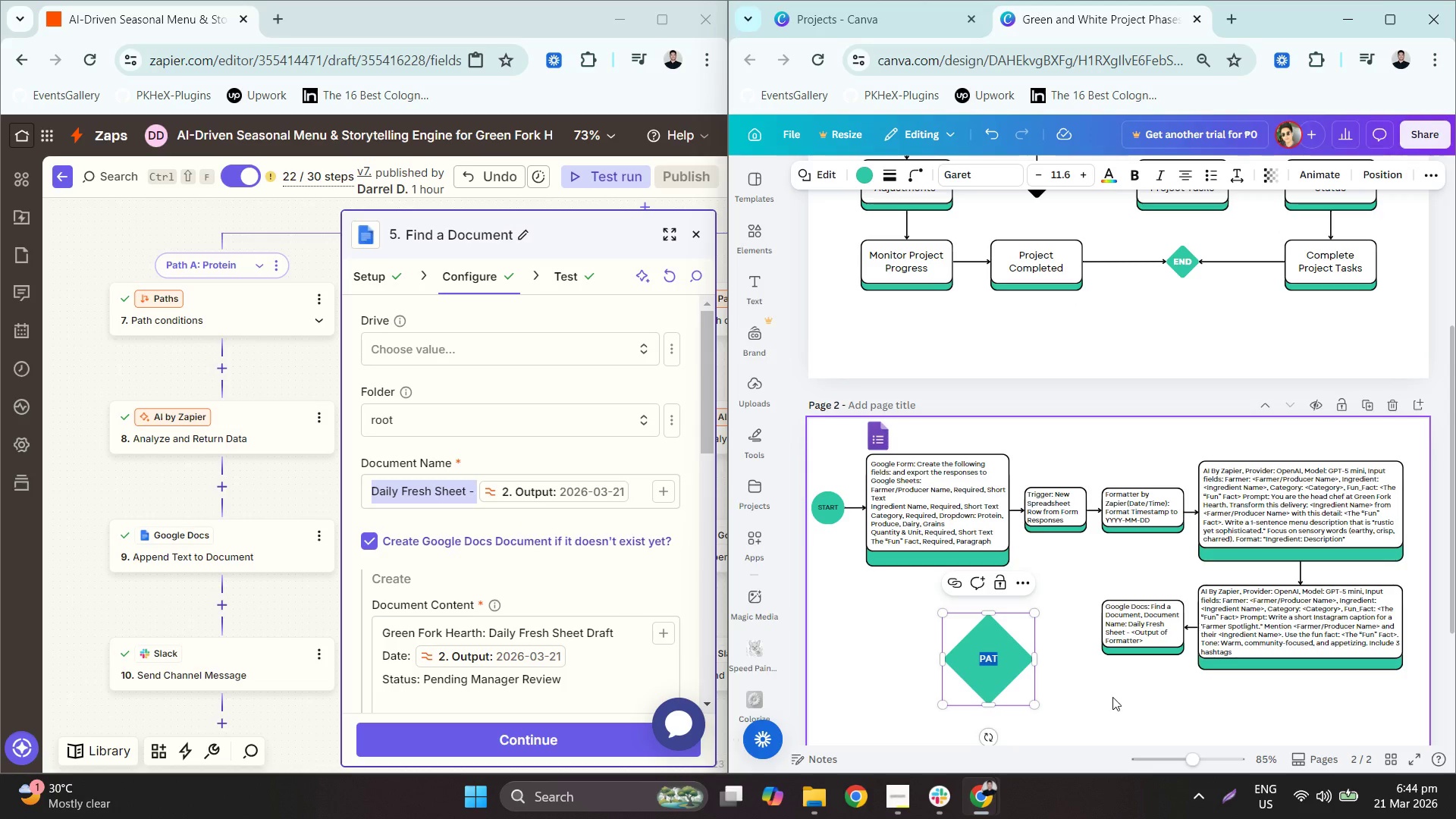 
left_click([1114, 702])
 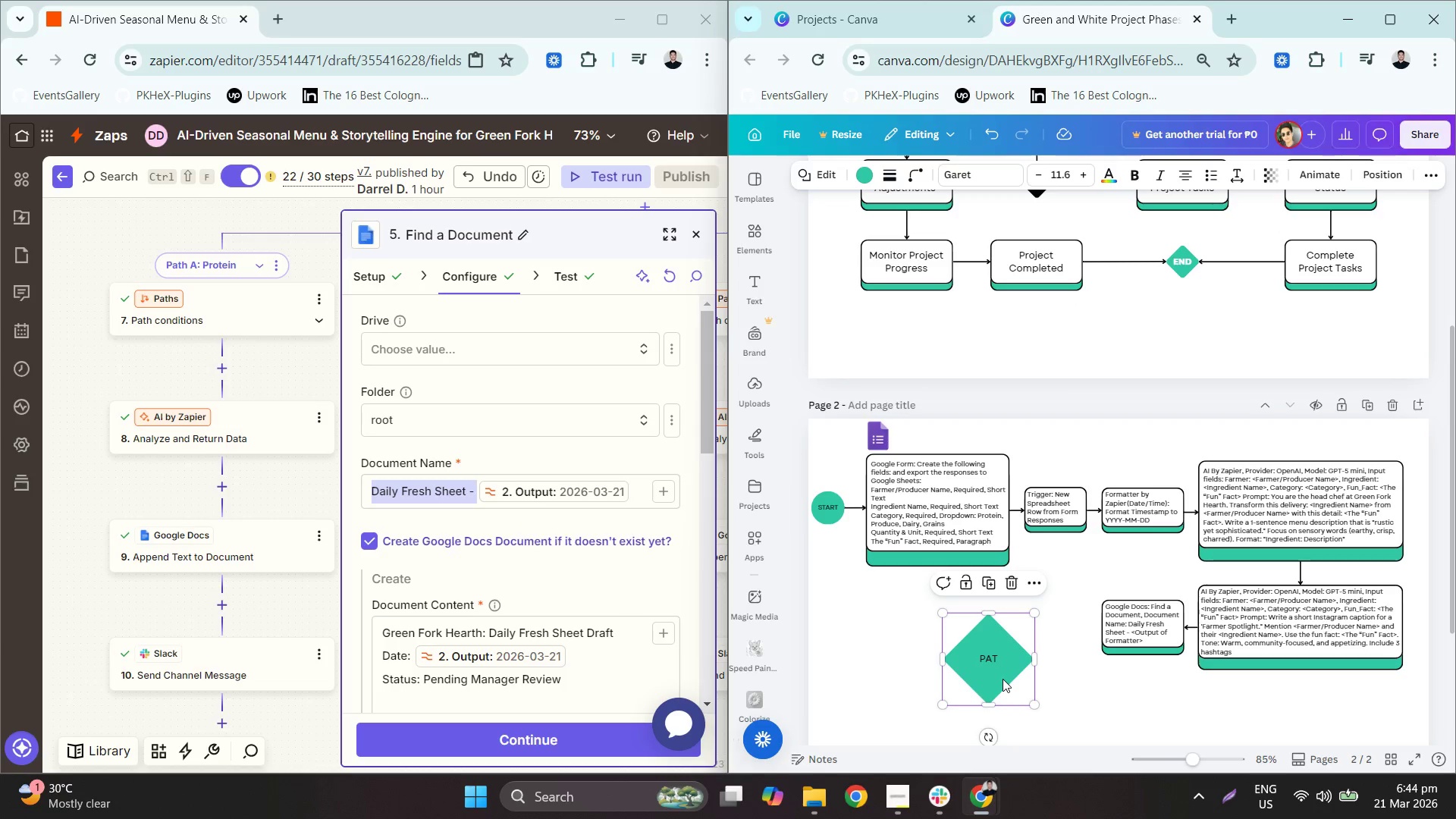 
key(Delete)
 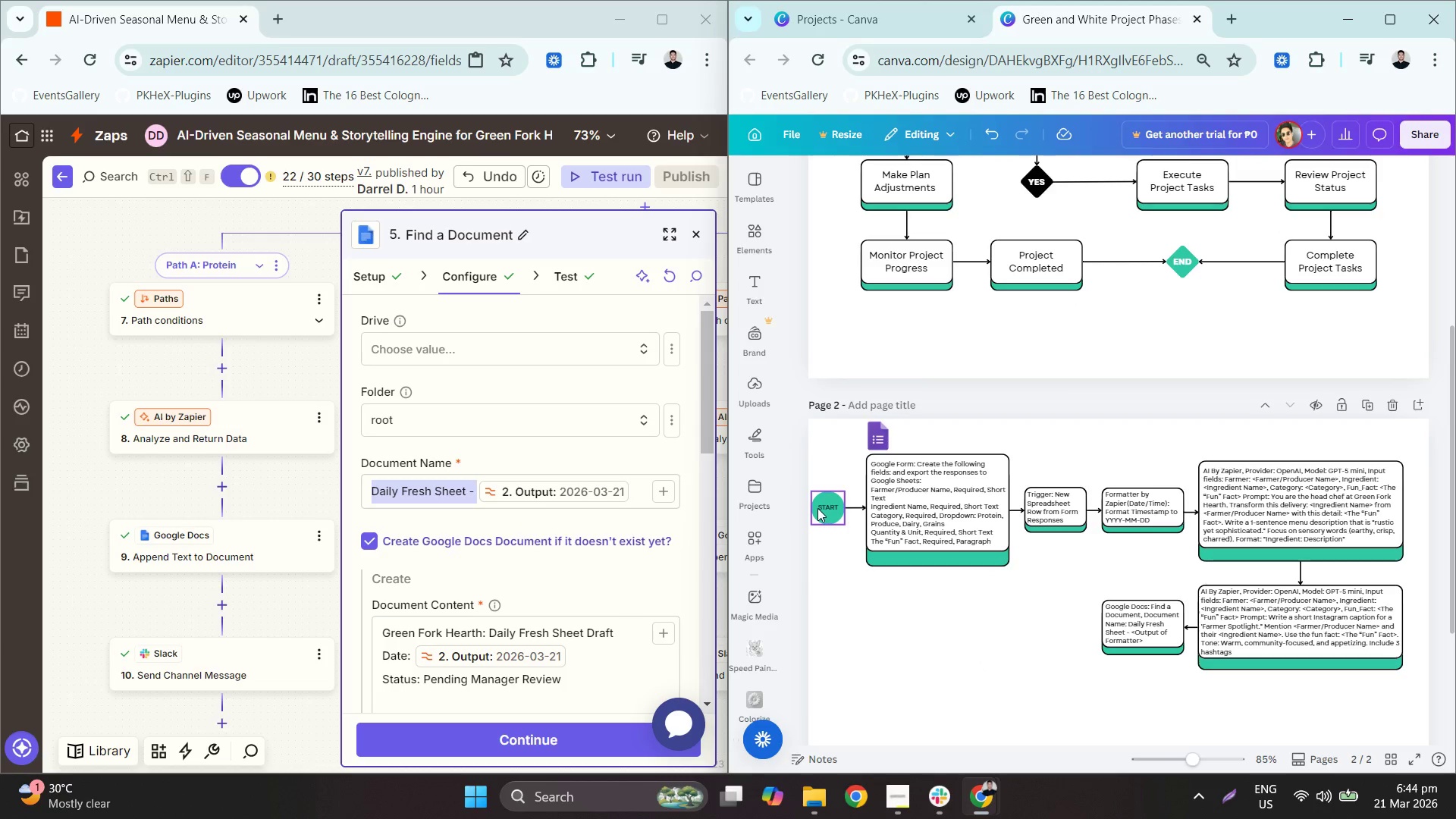 
left_click([827, 528])
 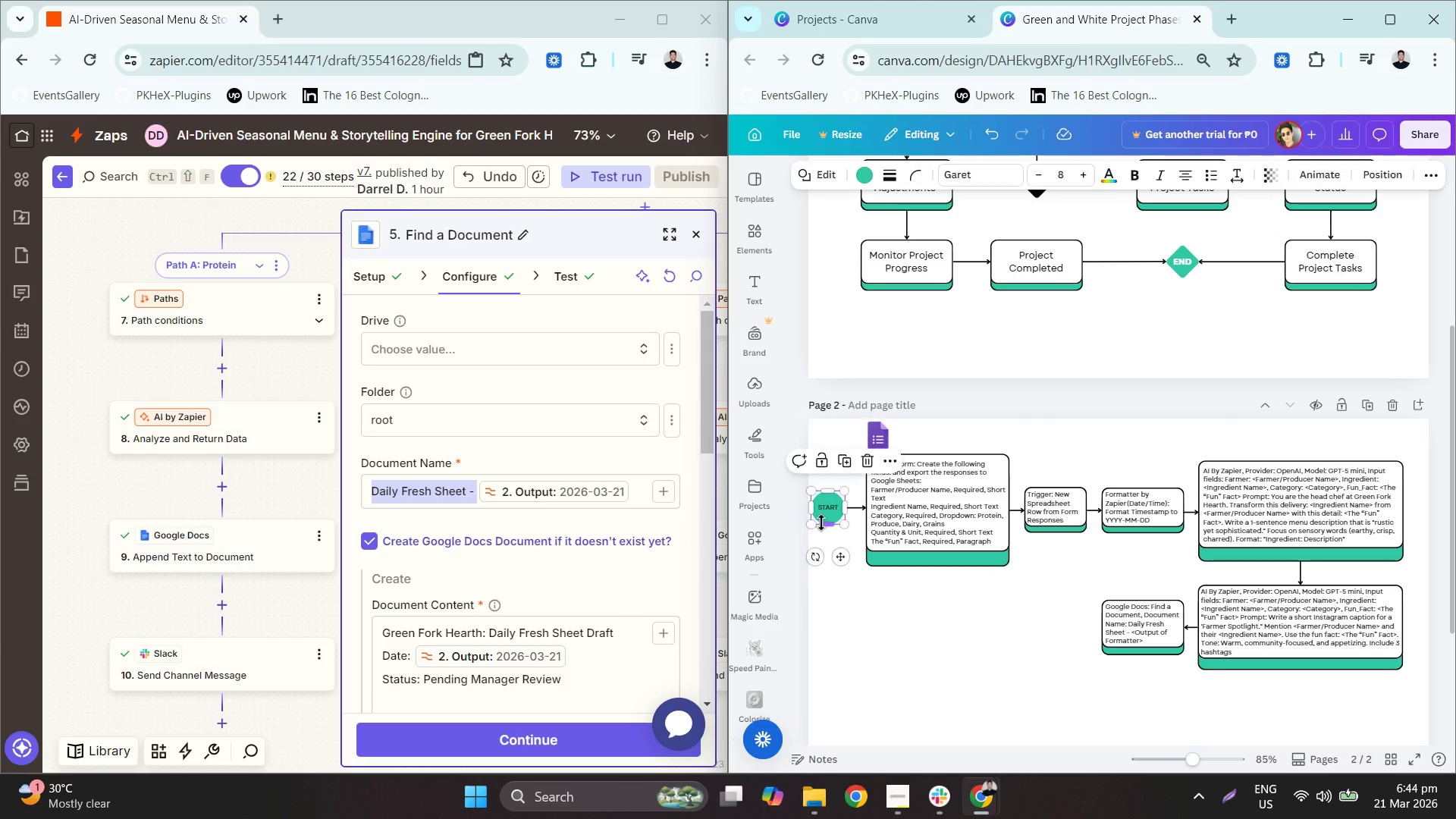 
key(Control+C)
 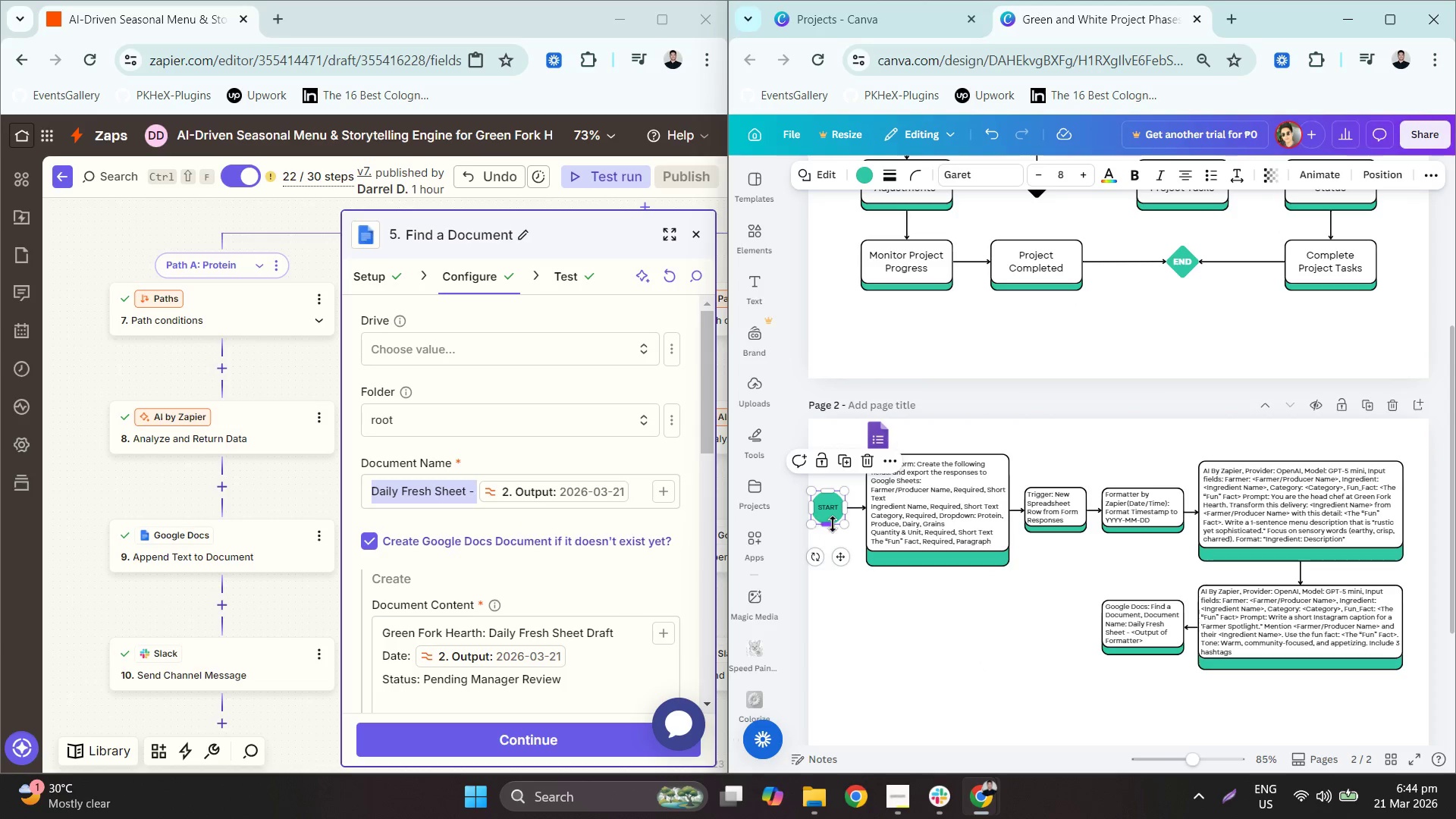 
key(Control+V)
 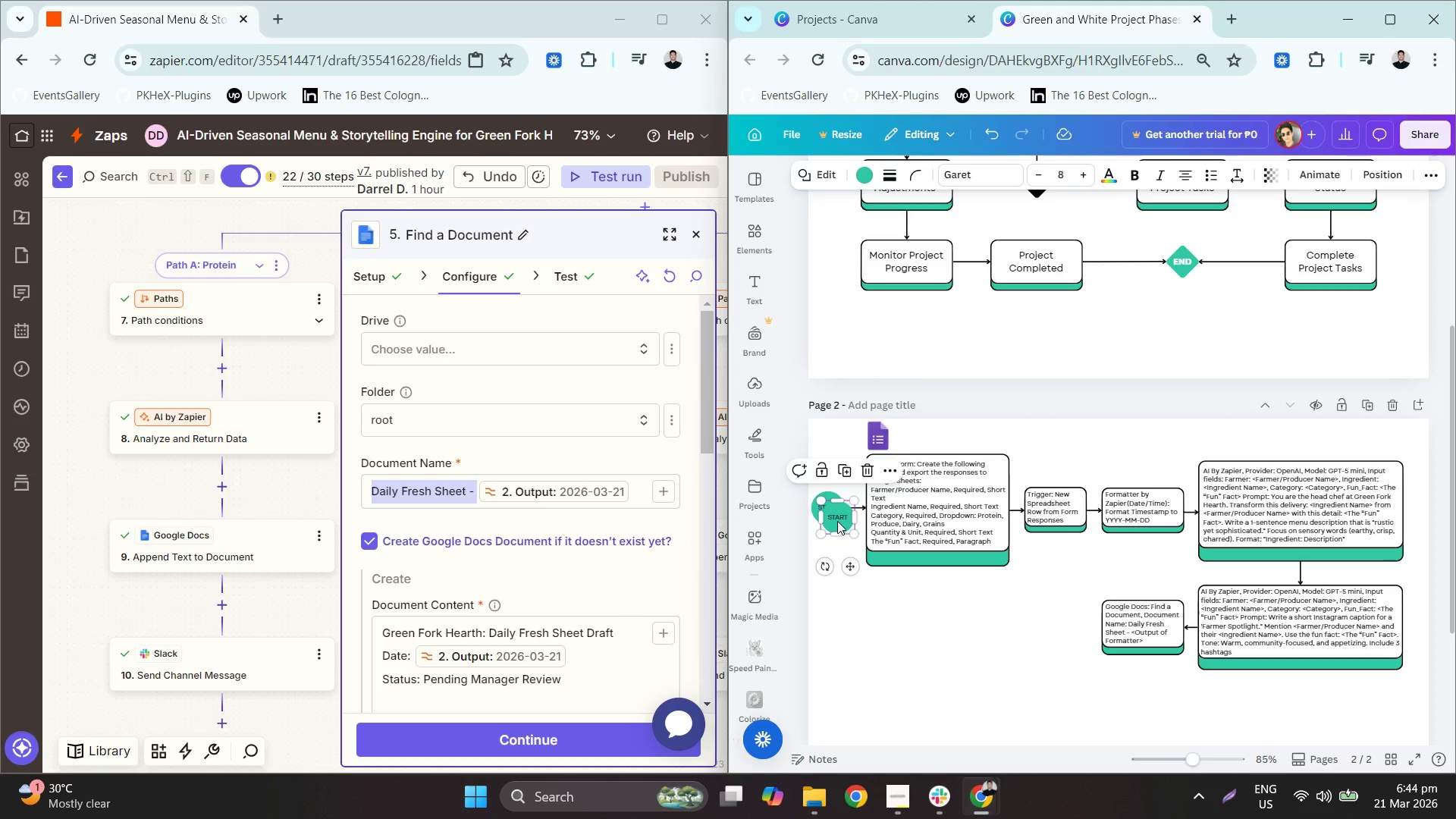 
key(Control+Z)
 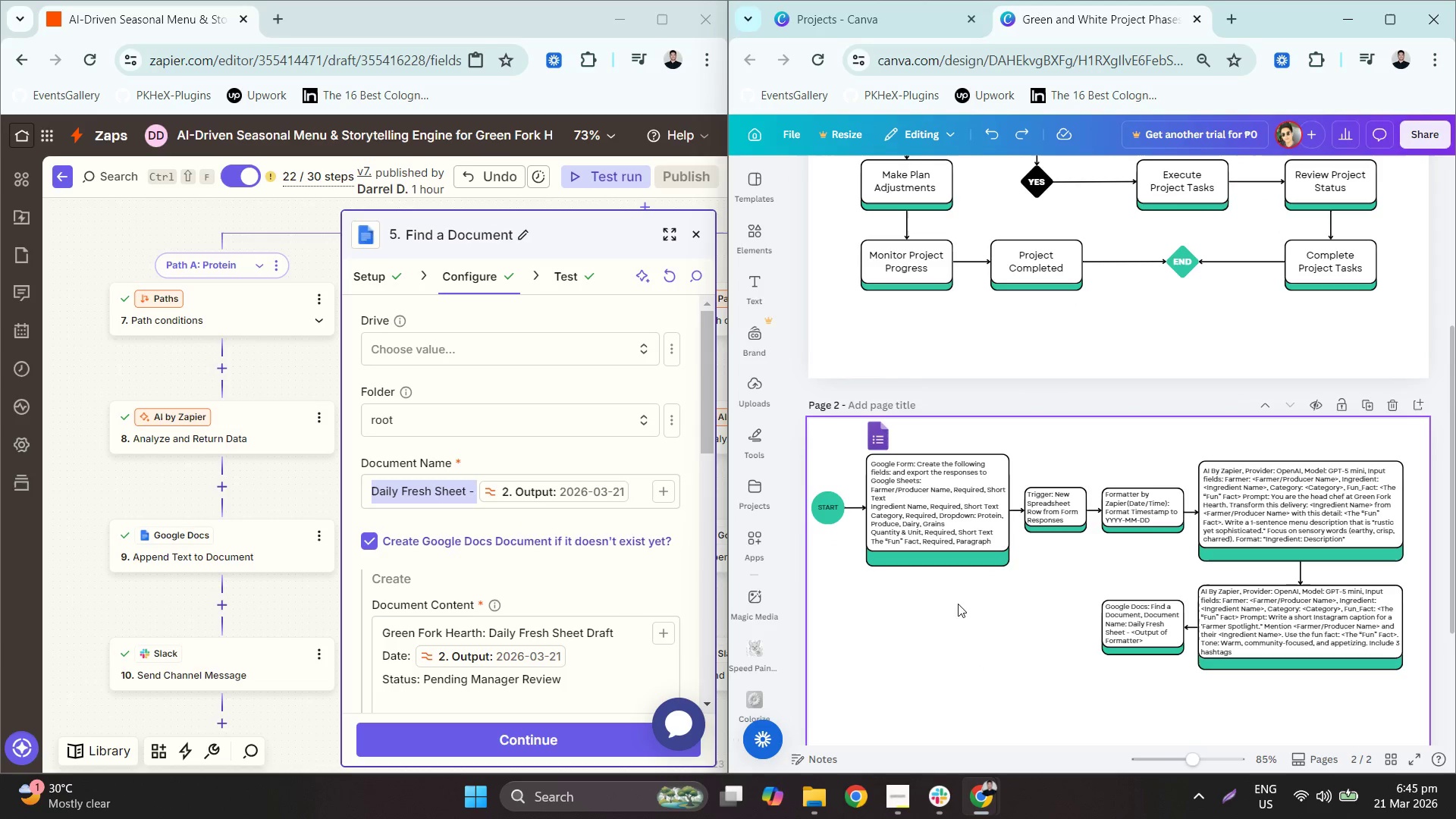 
key(Control+Z)
 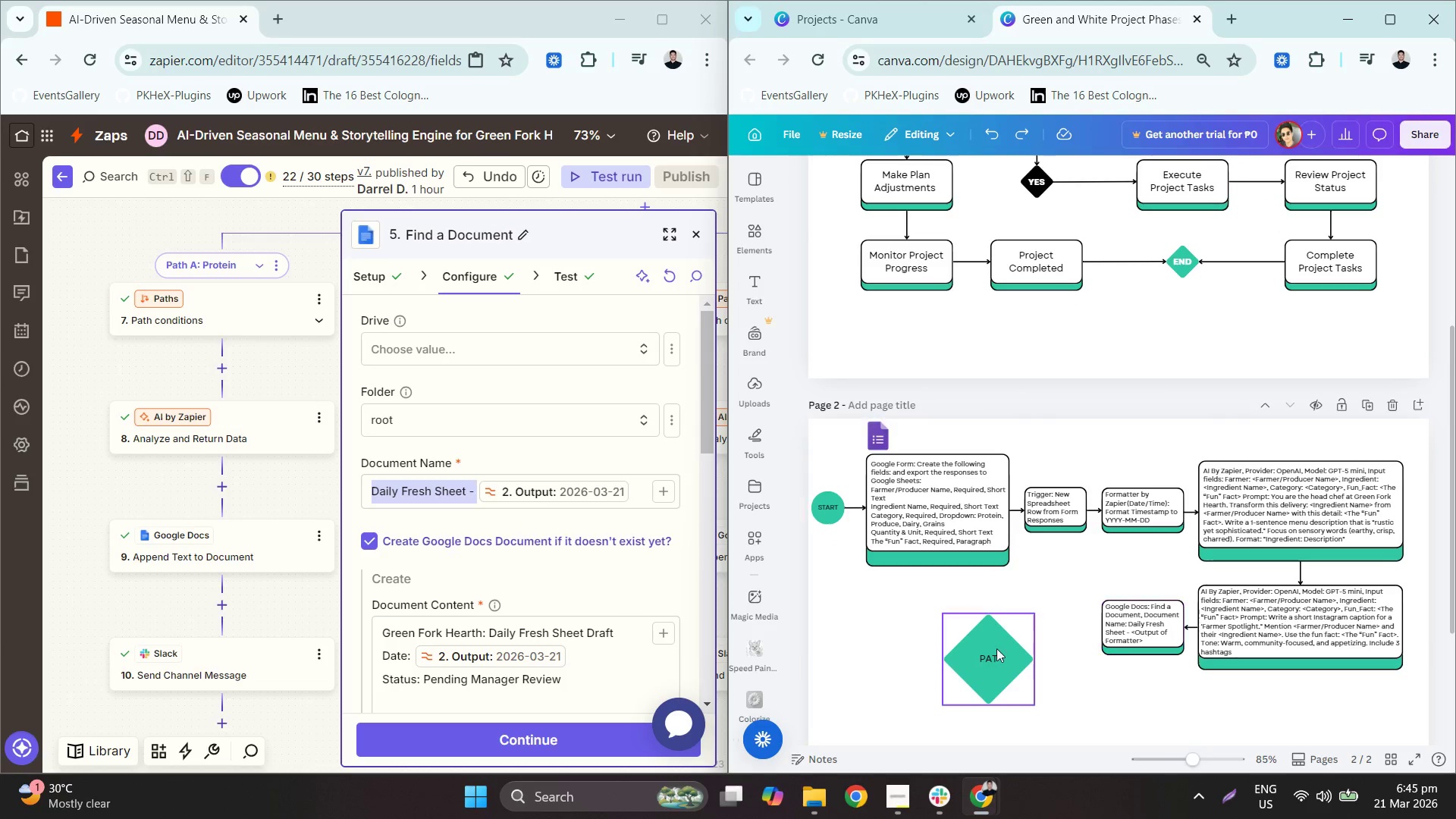 
double_click([993, 648])
 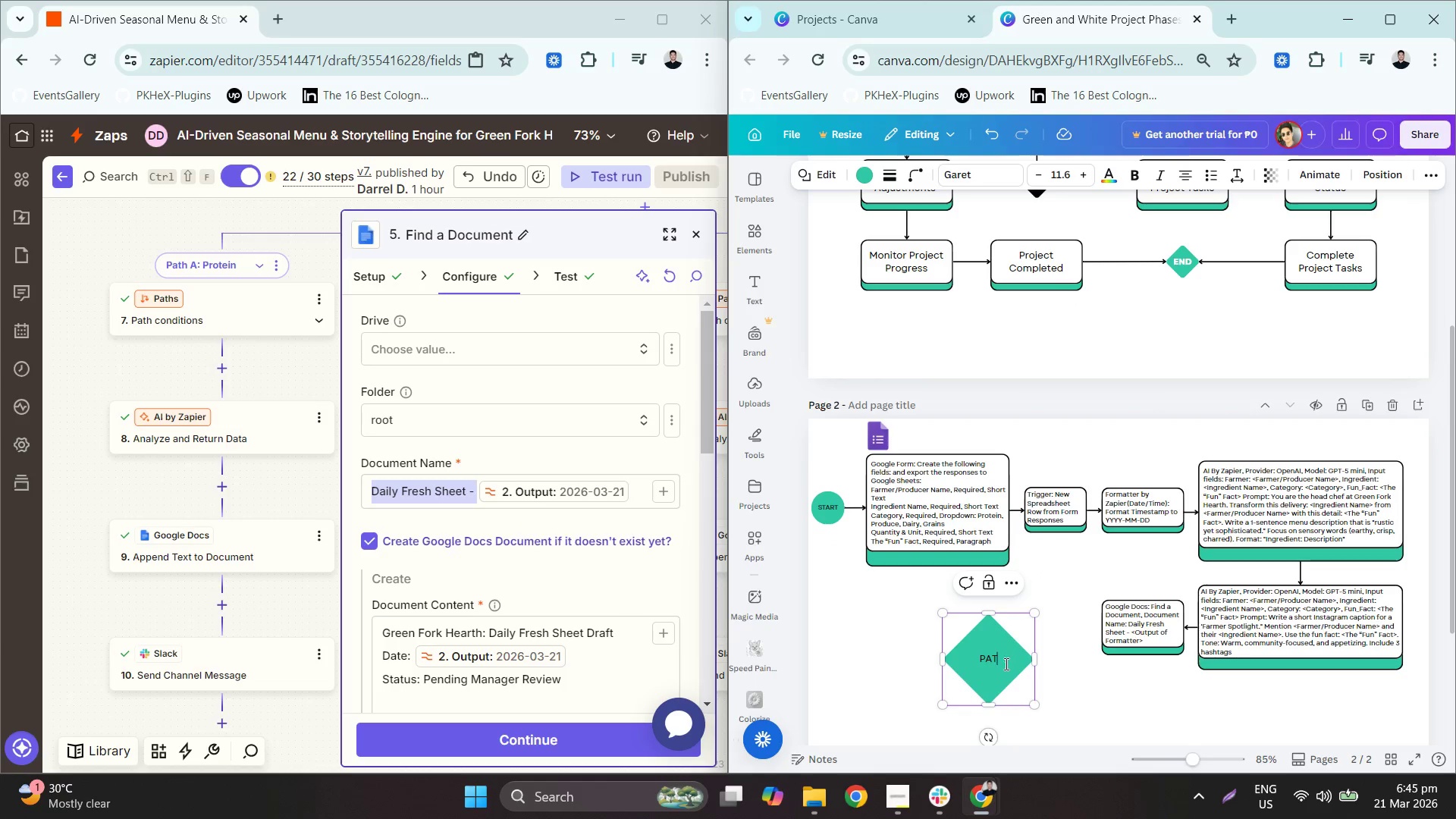 
triple_click([1005, 664])
 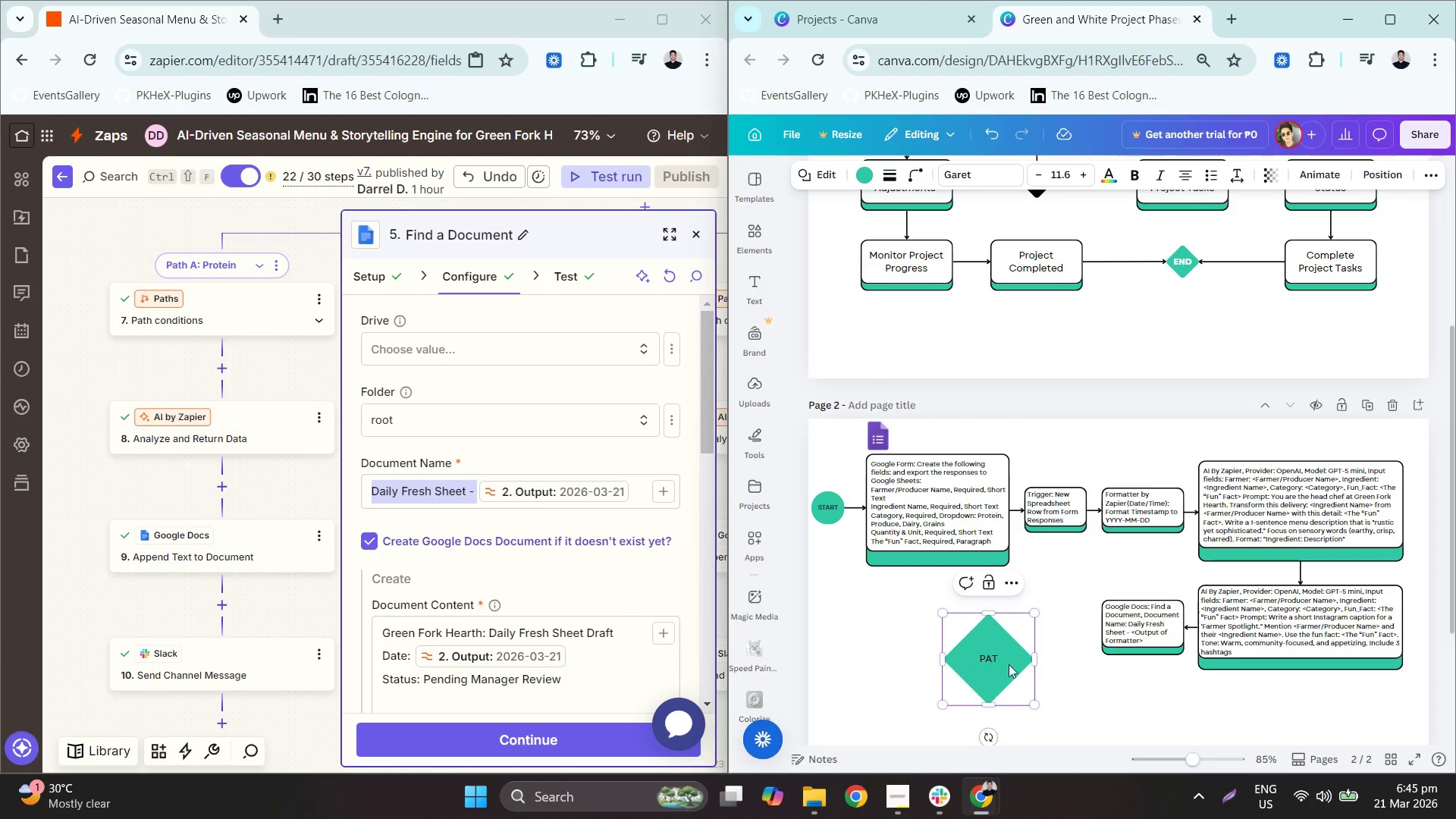 
type(HS BY ZAPIER)
 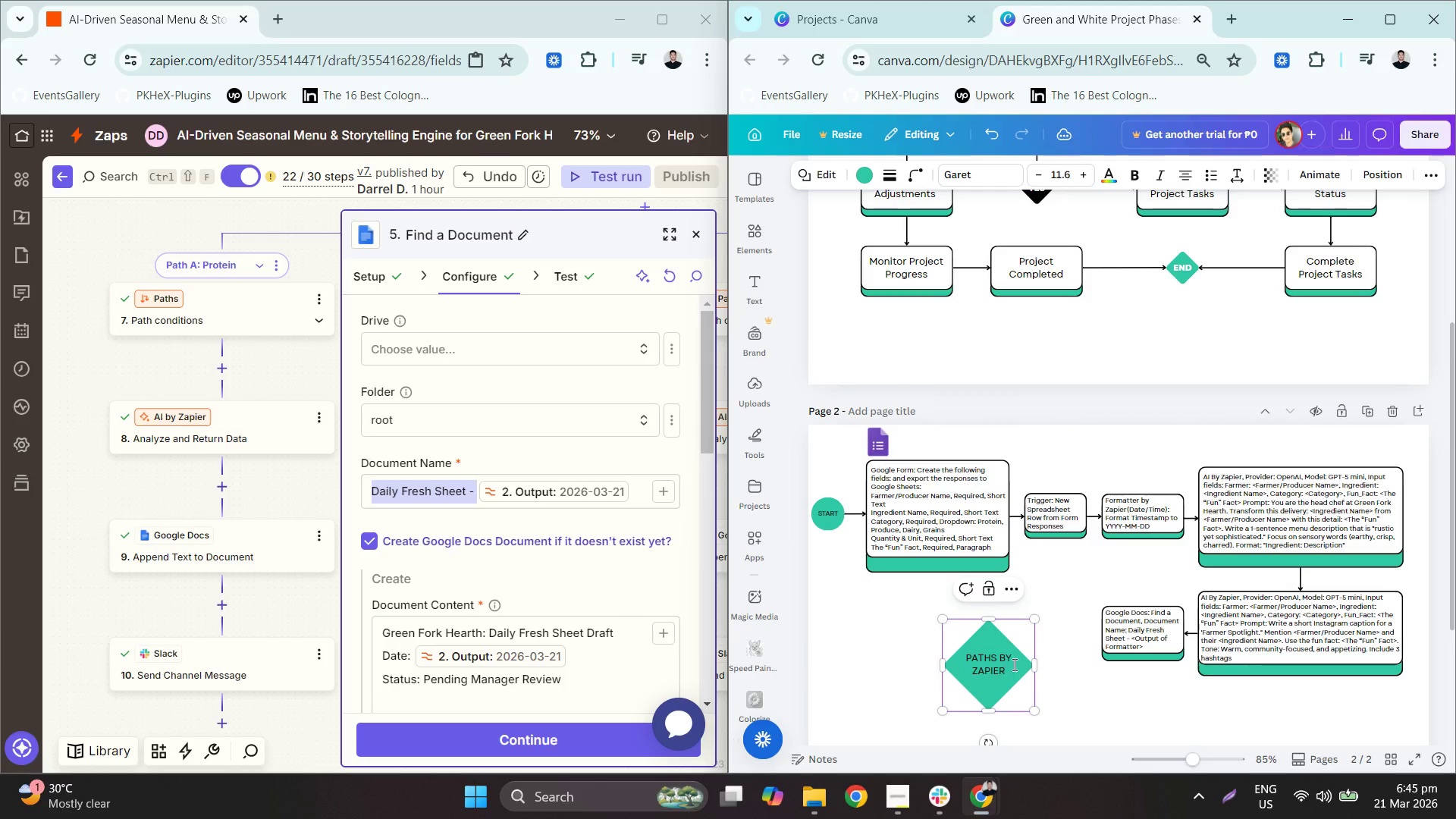 
double_click([974, 674])
 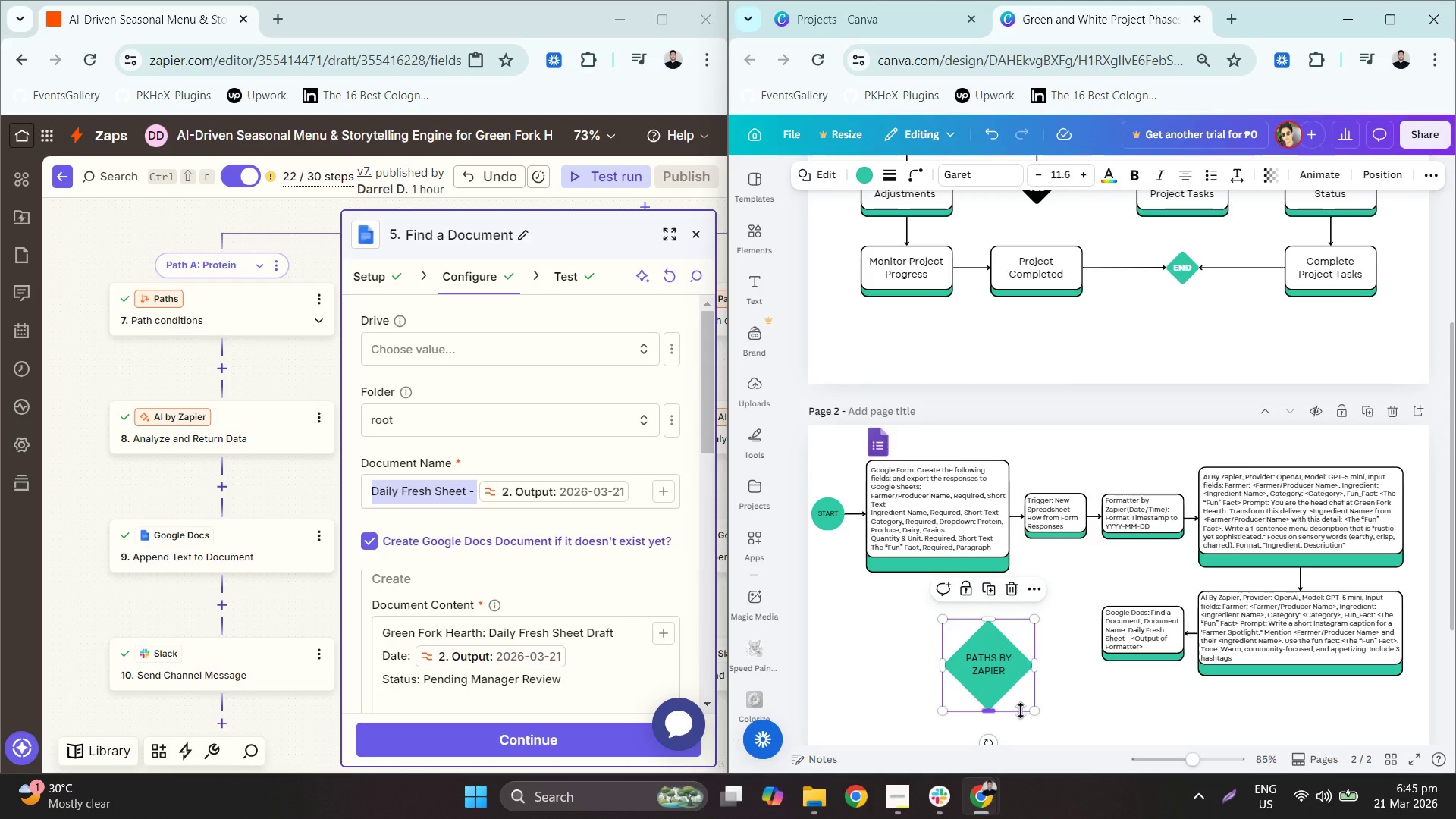 
left_click_drag(start_coordinate=[1034, 707], to_coordinate=[1013, 678])
 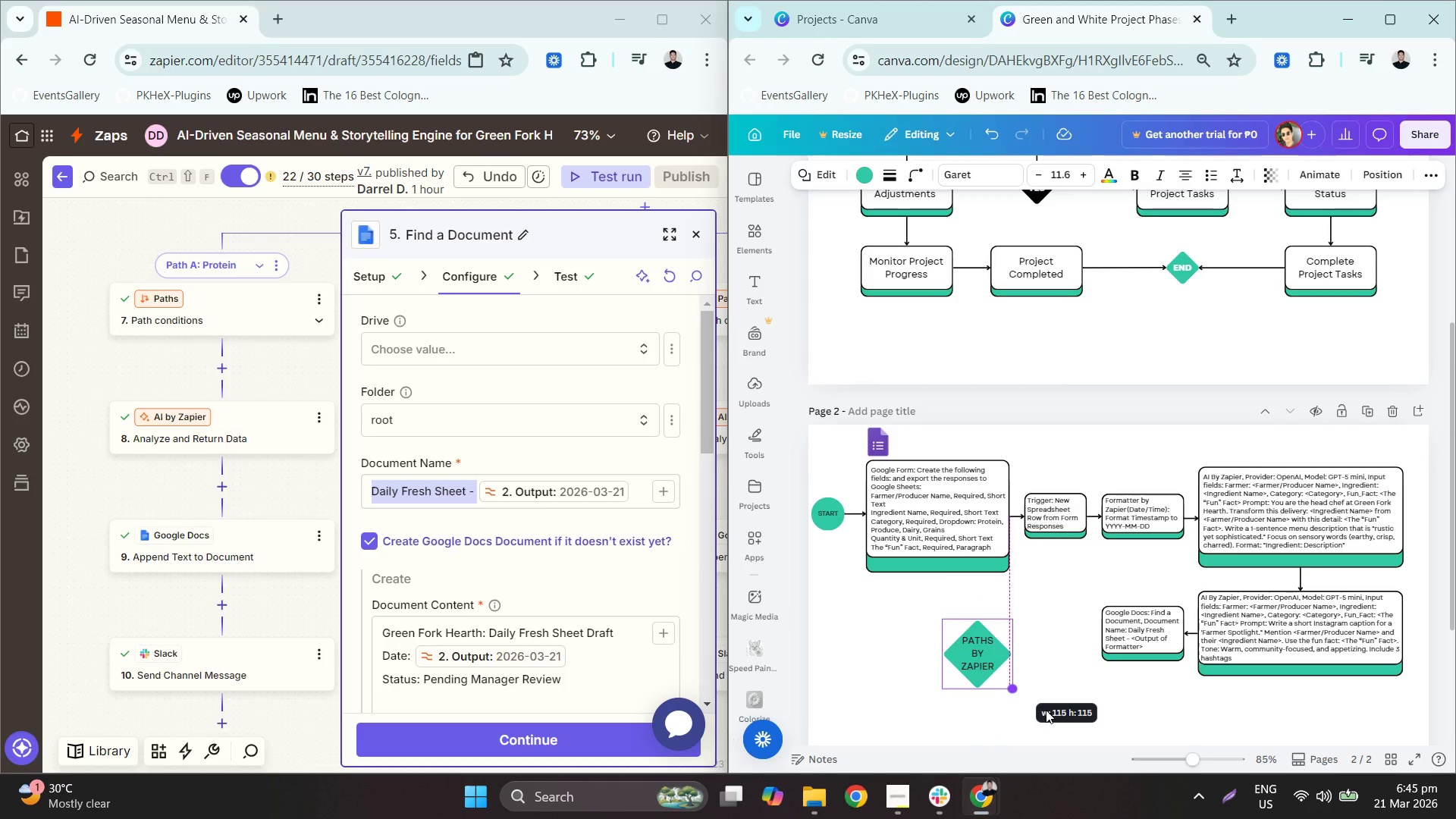 
left_click([1046, 710])
 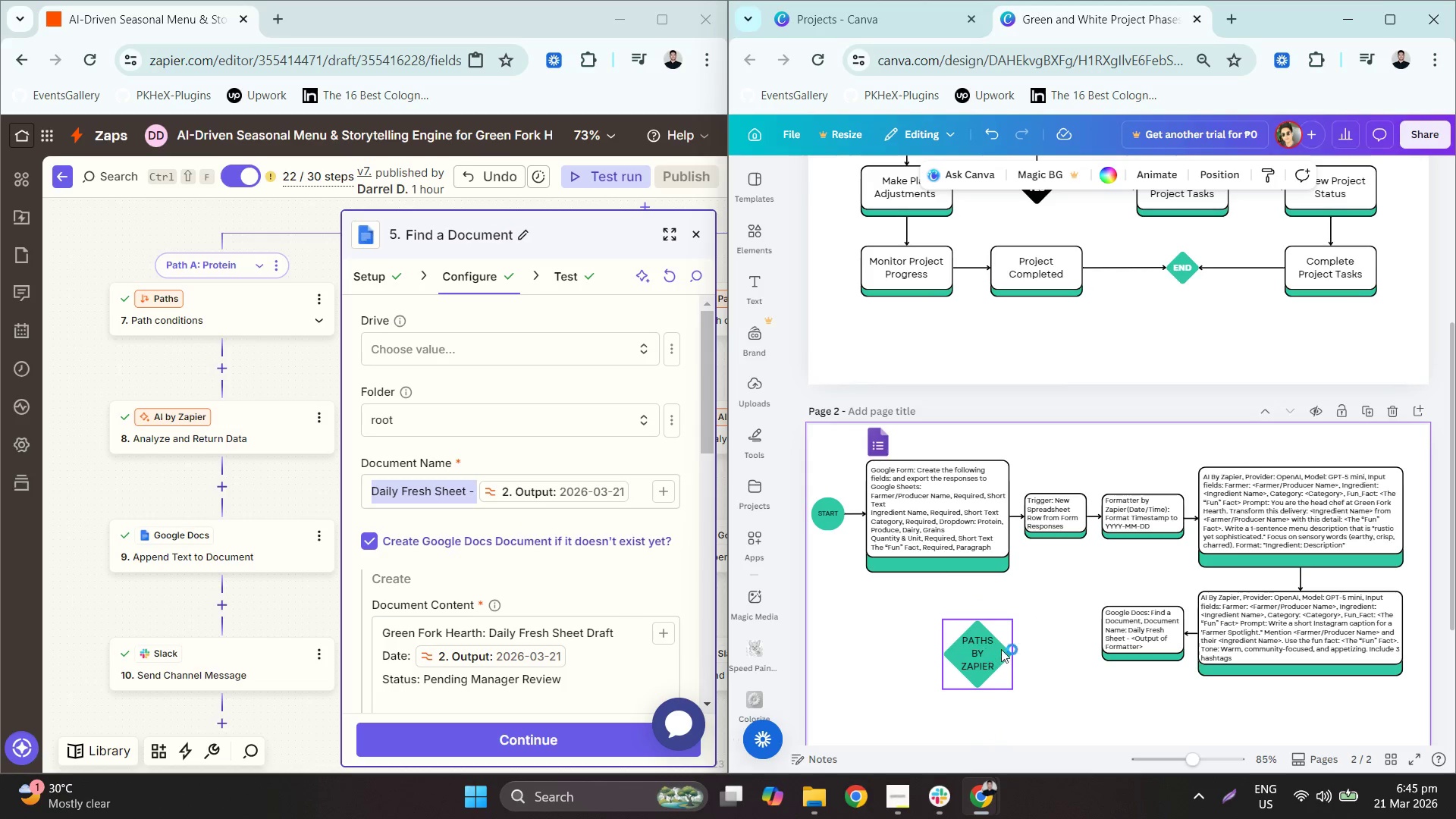 
left_click_drag(start_coordinate=[964, 657], to_coordinate=[1033, 635])
 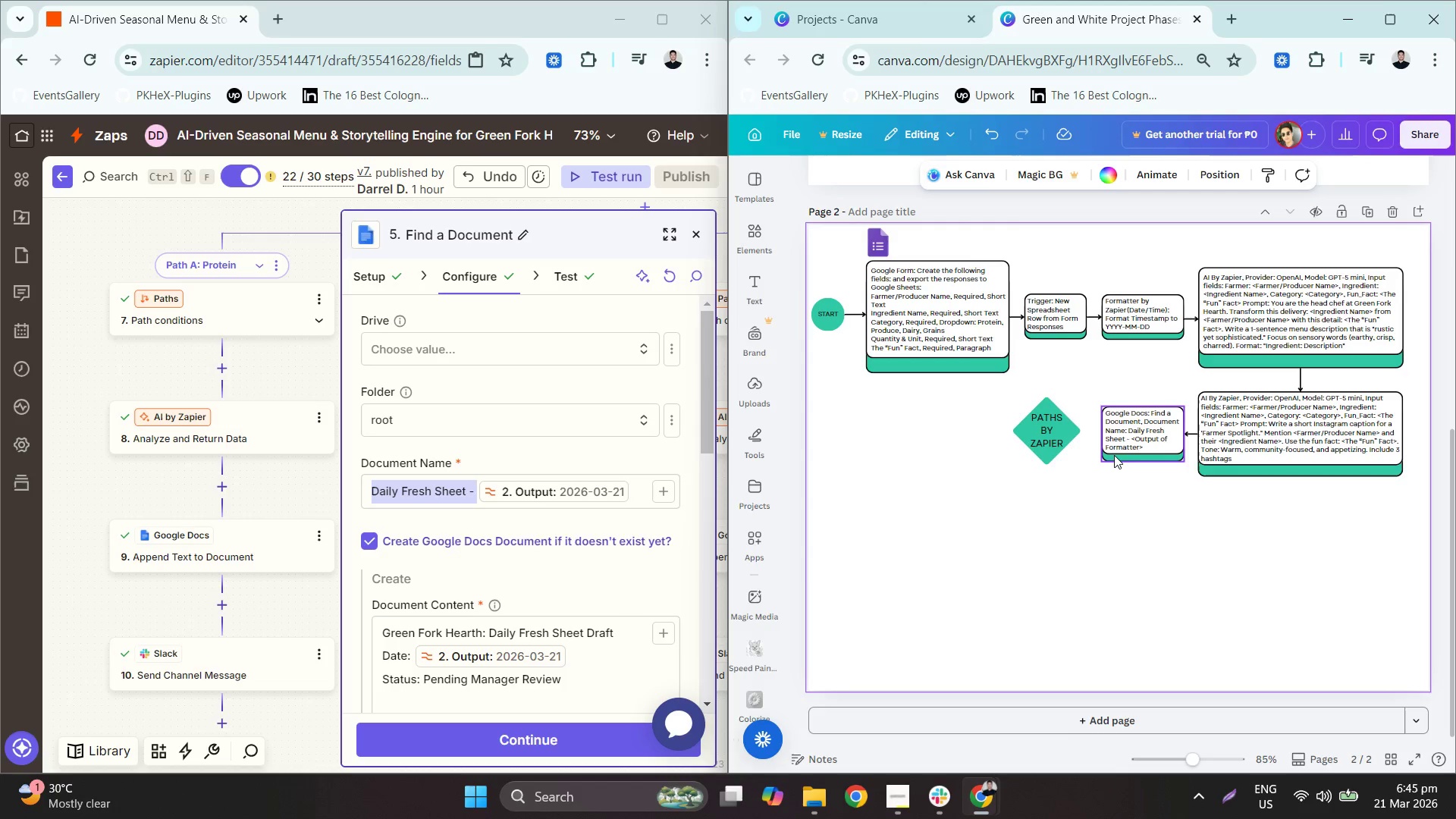 
wait(10.19)
 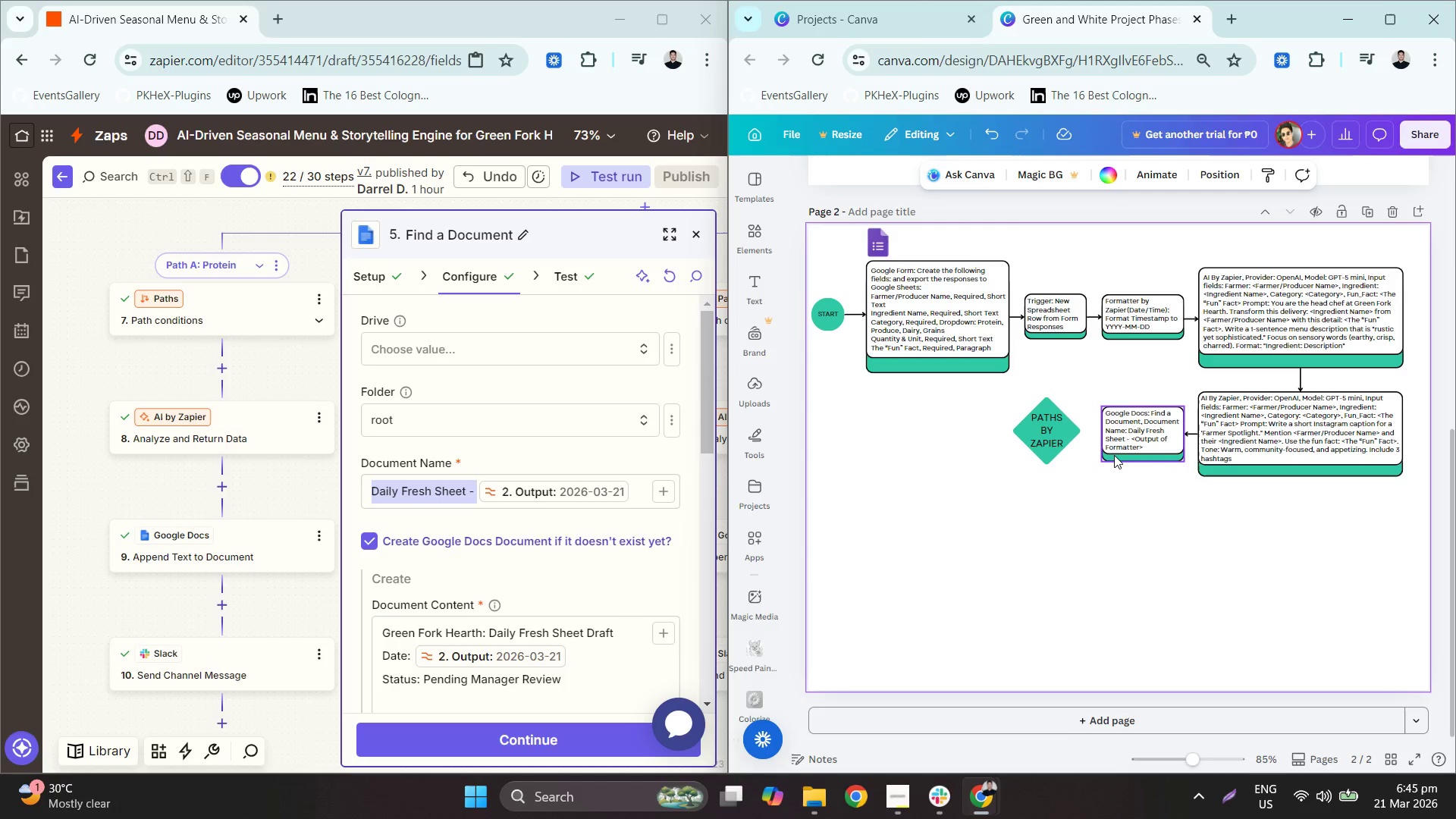 
left_click([234, 259])
 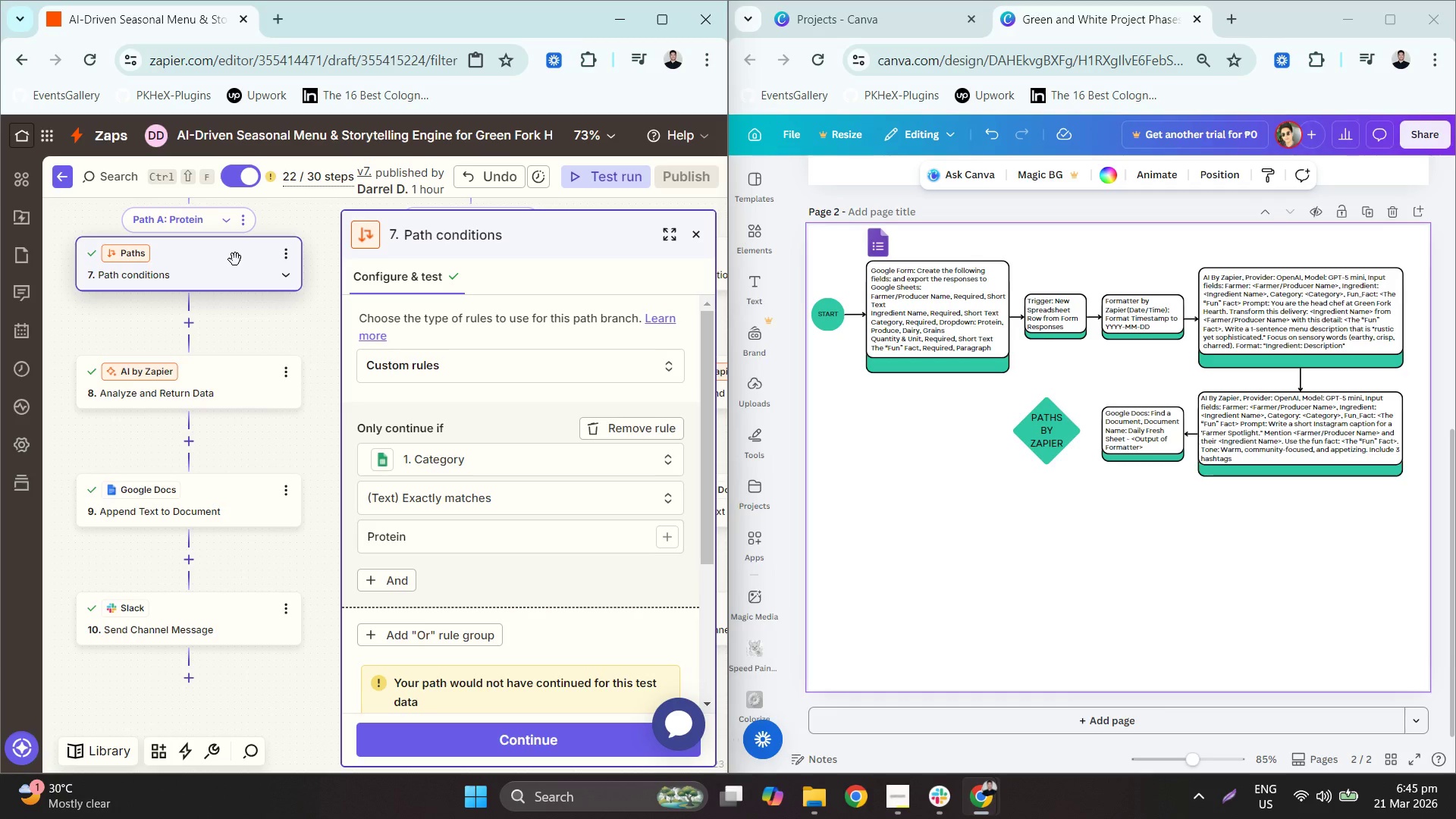 
wait(10.56)
 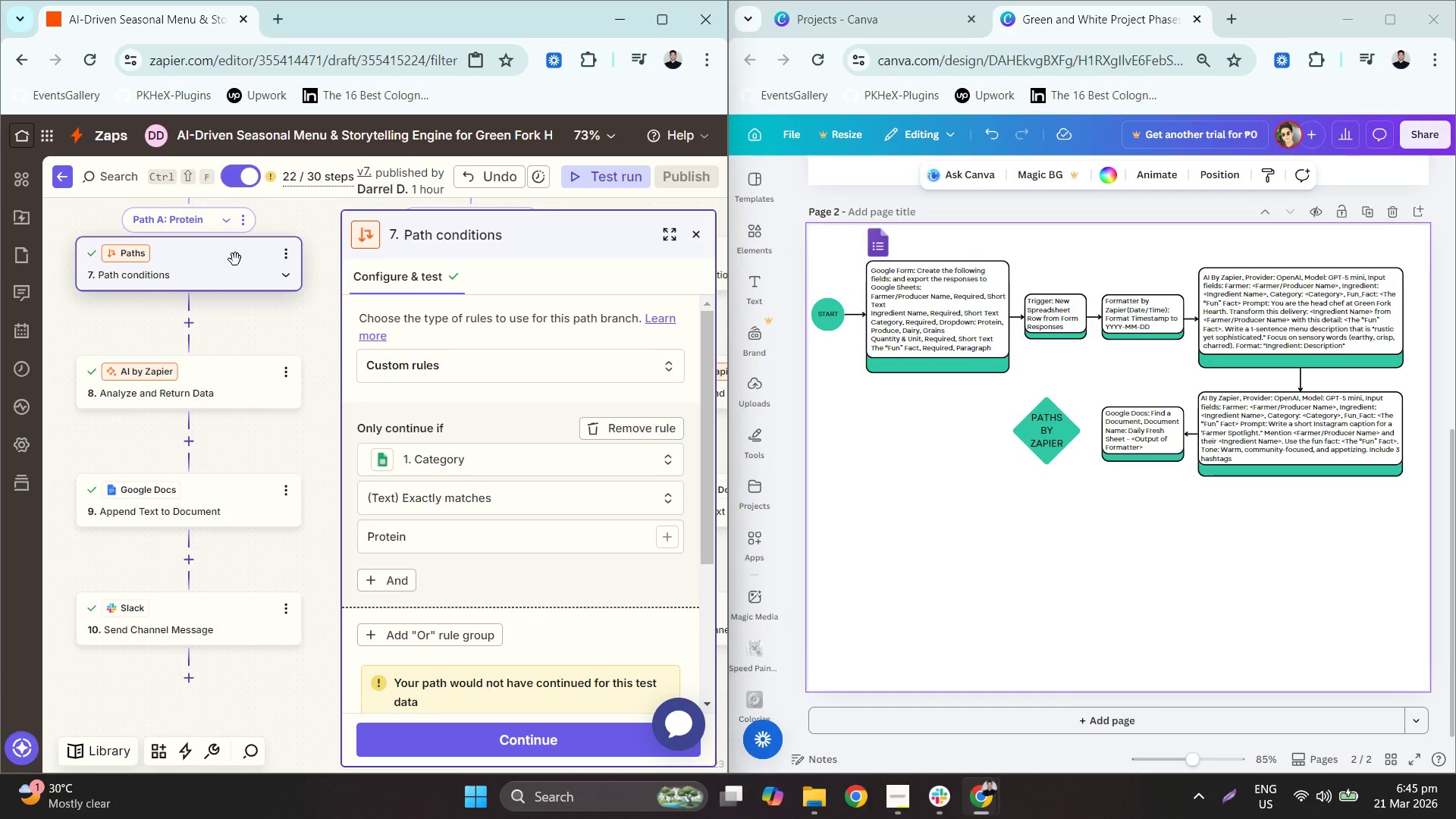 
scroll: coordinate [1168, 459], scroll_direction: up, amount: 2.0
 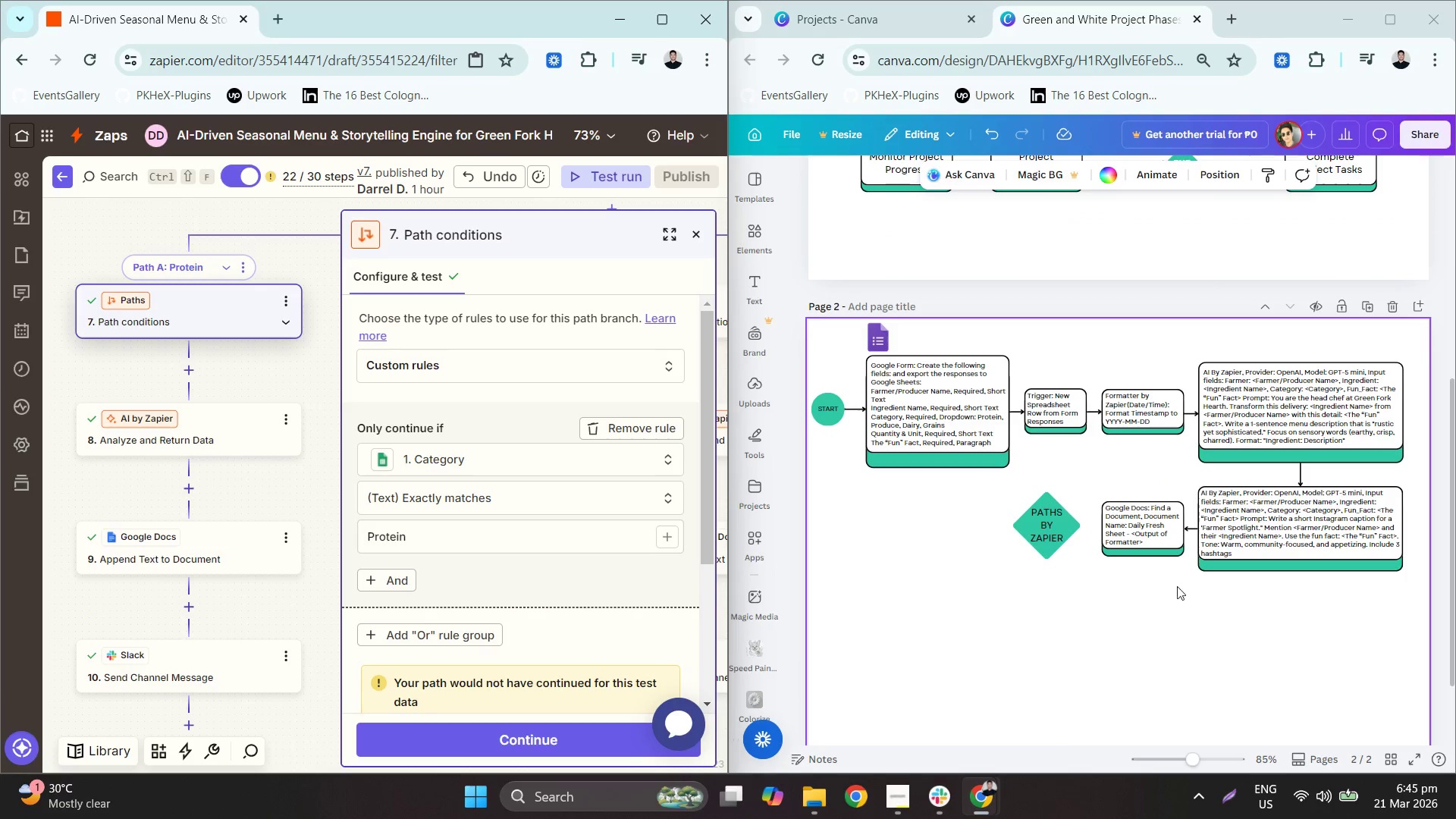 
left_click_drag(start_coordinate=[1163, 576], to_coordinate=[1016, 475])
 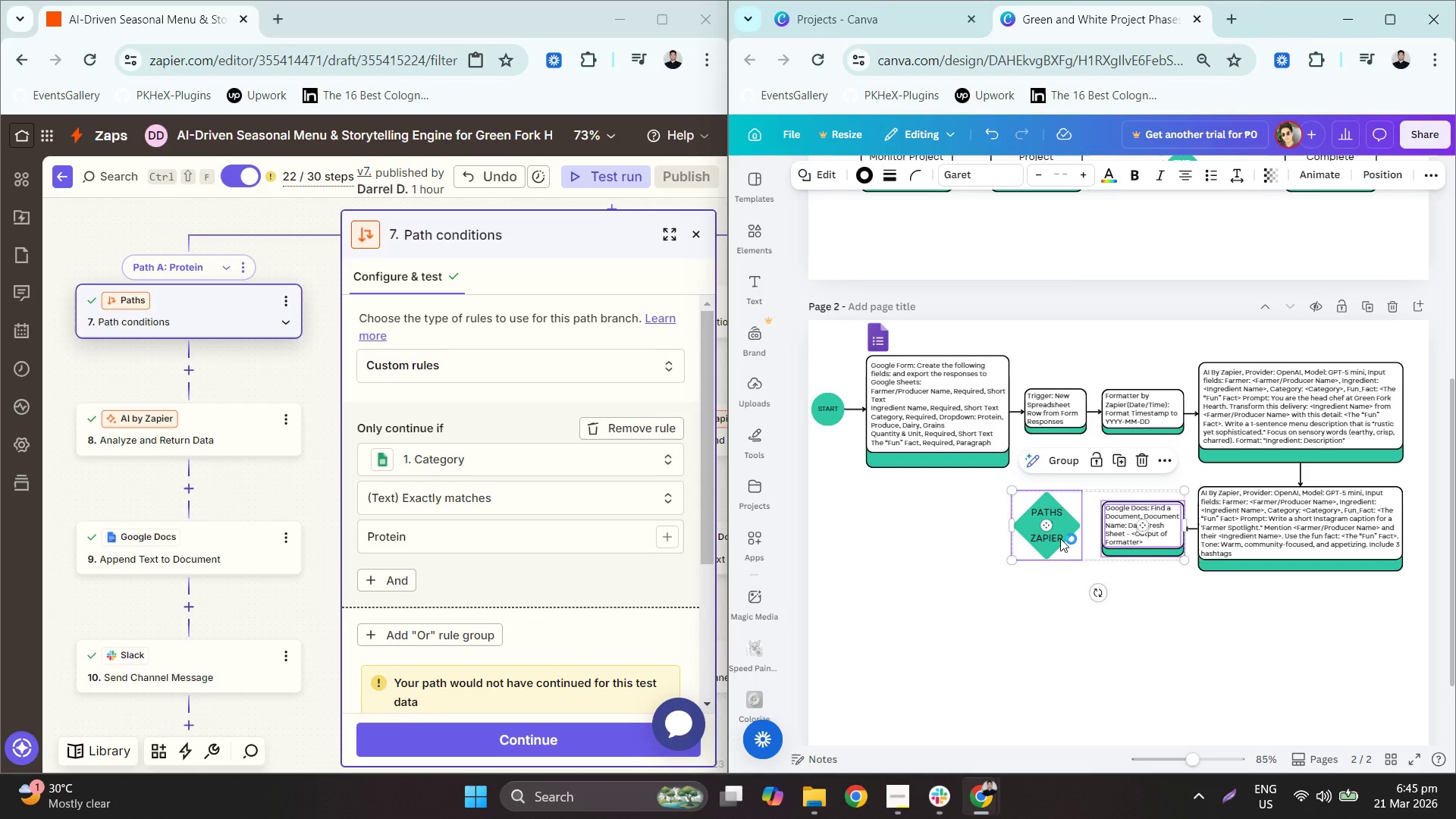 
left_click_drag(start_coordinate=[1054, 541], to_coordinate=[1050, 526])
 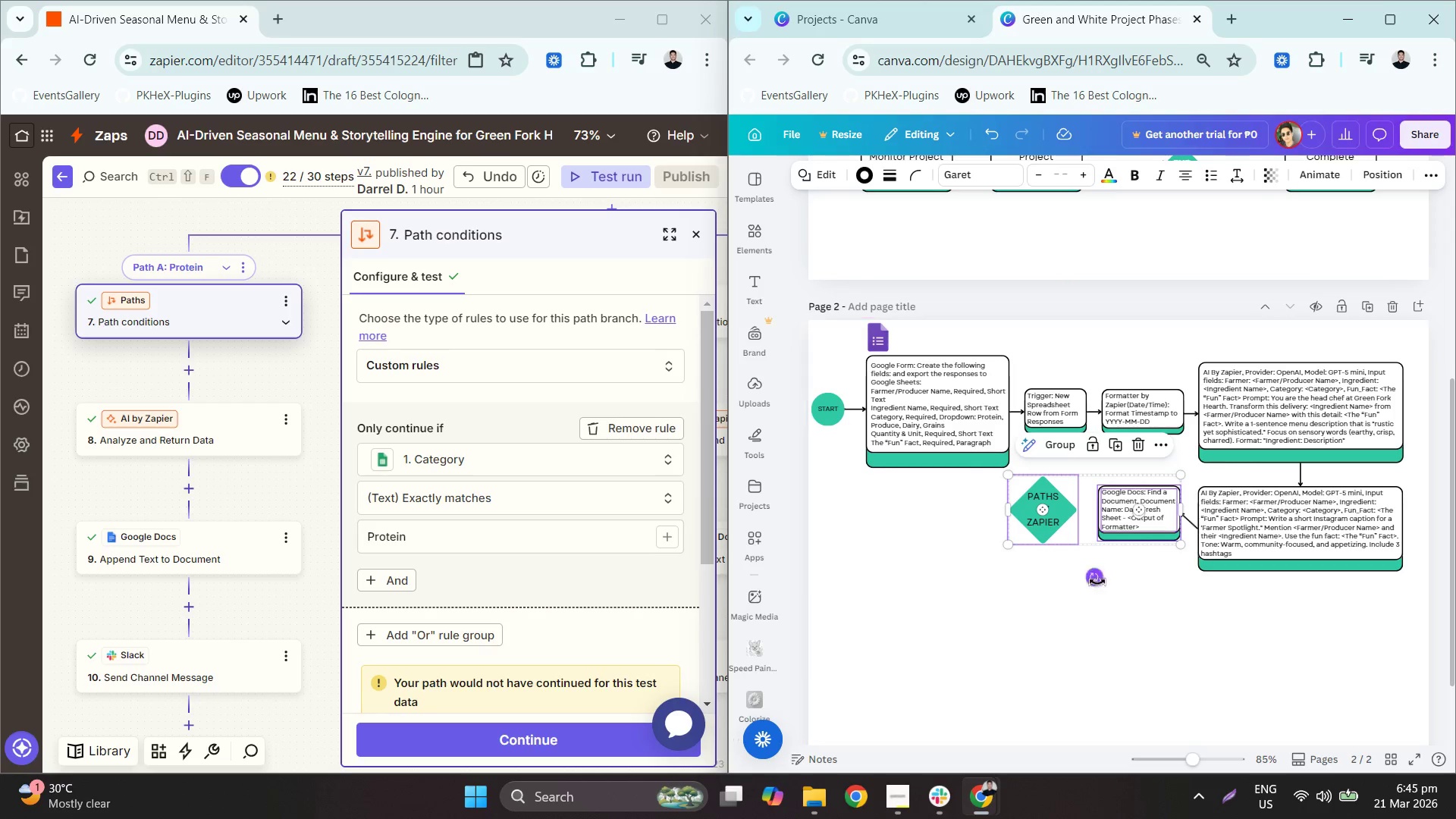 
left_click([1114, 588])
 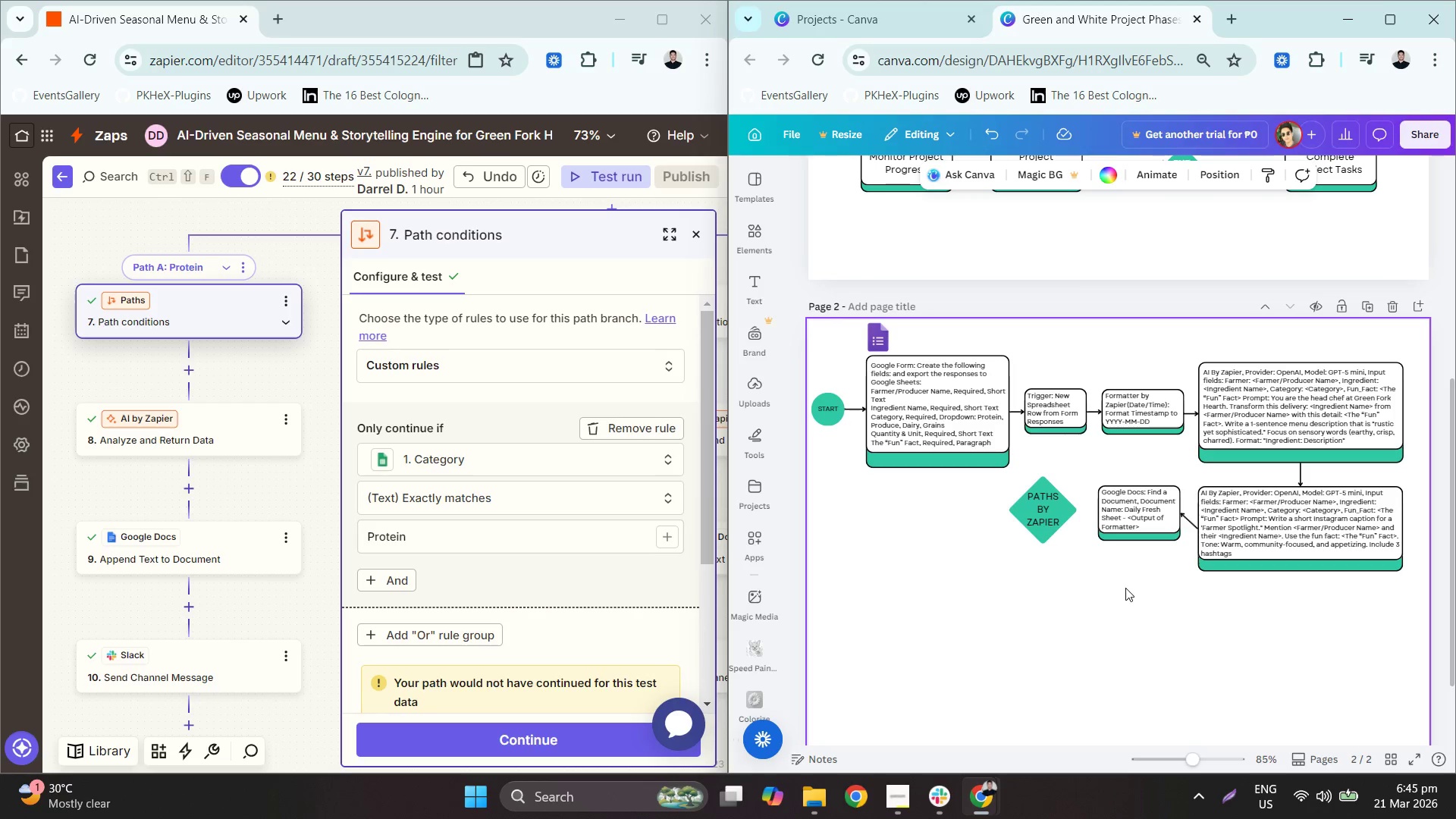 
wait(17.03)
 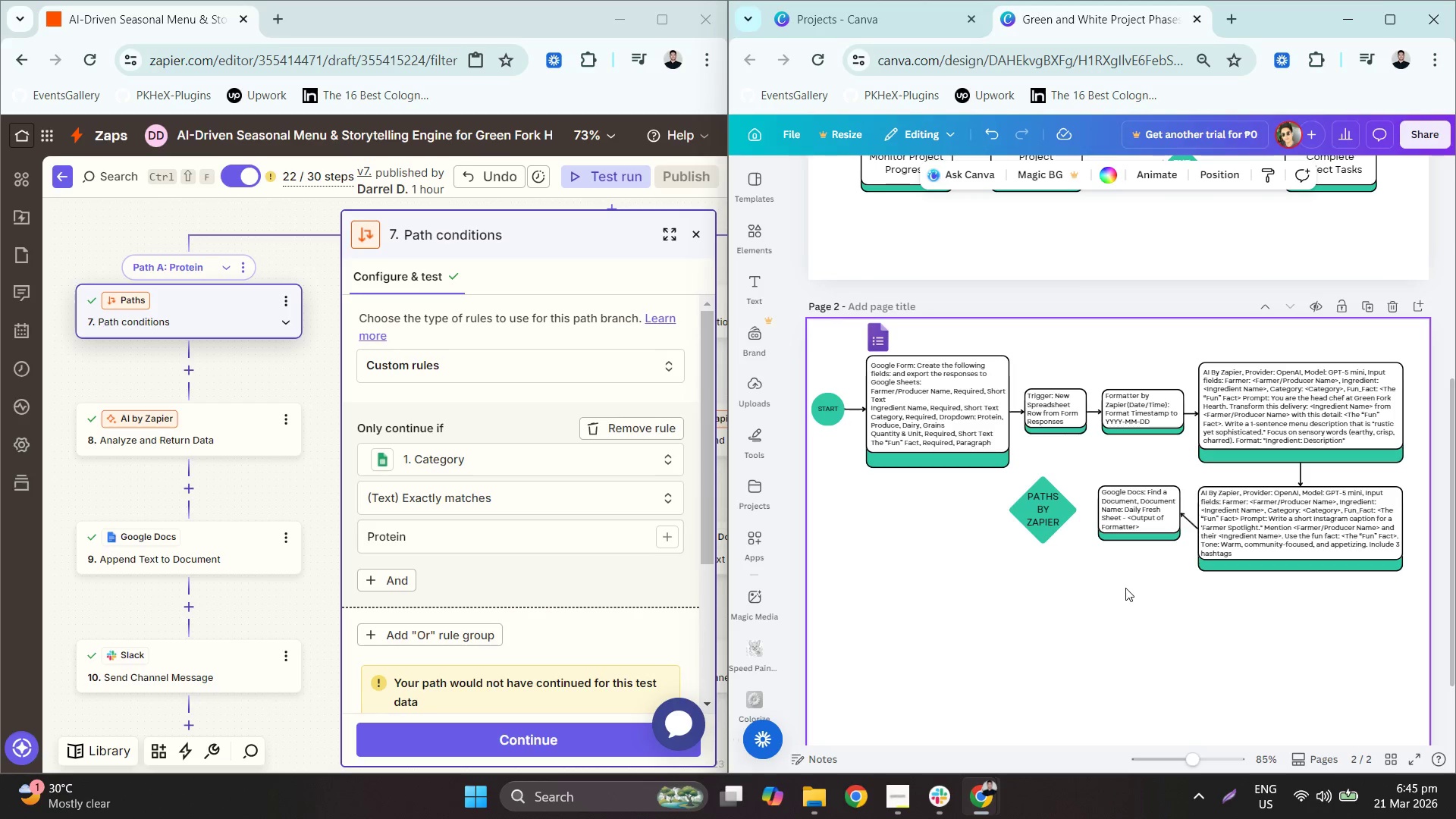 
hold_key(key=ControlLeft, duration=0.59)
 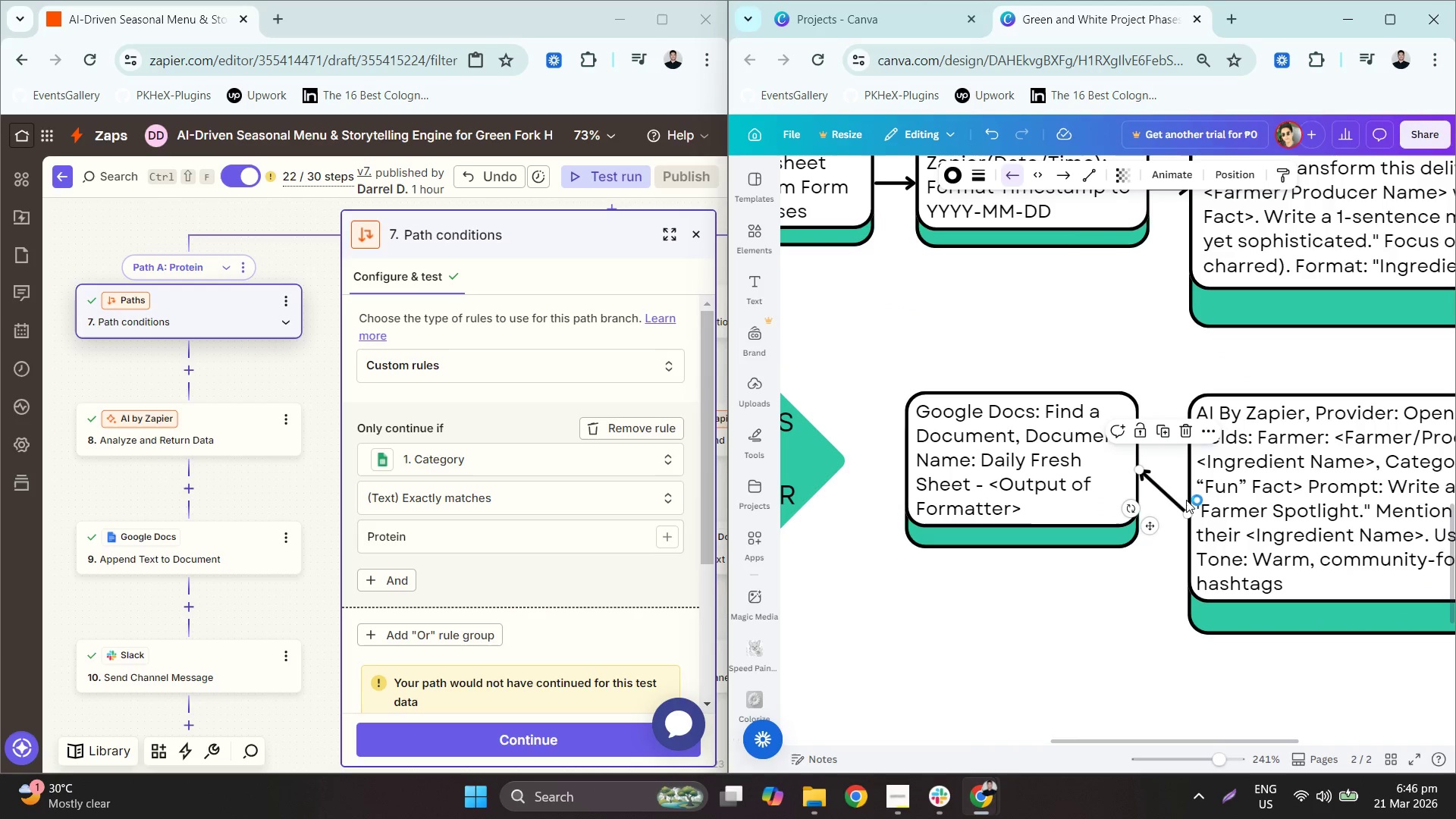 
left_click([1160, 487])
 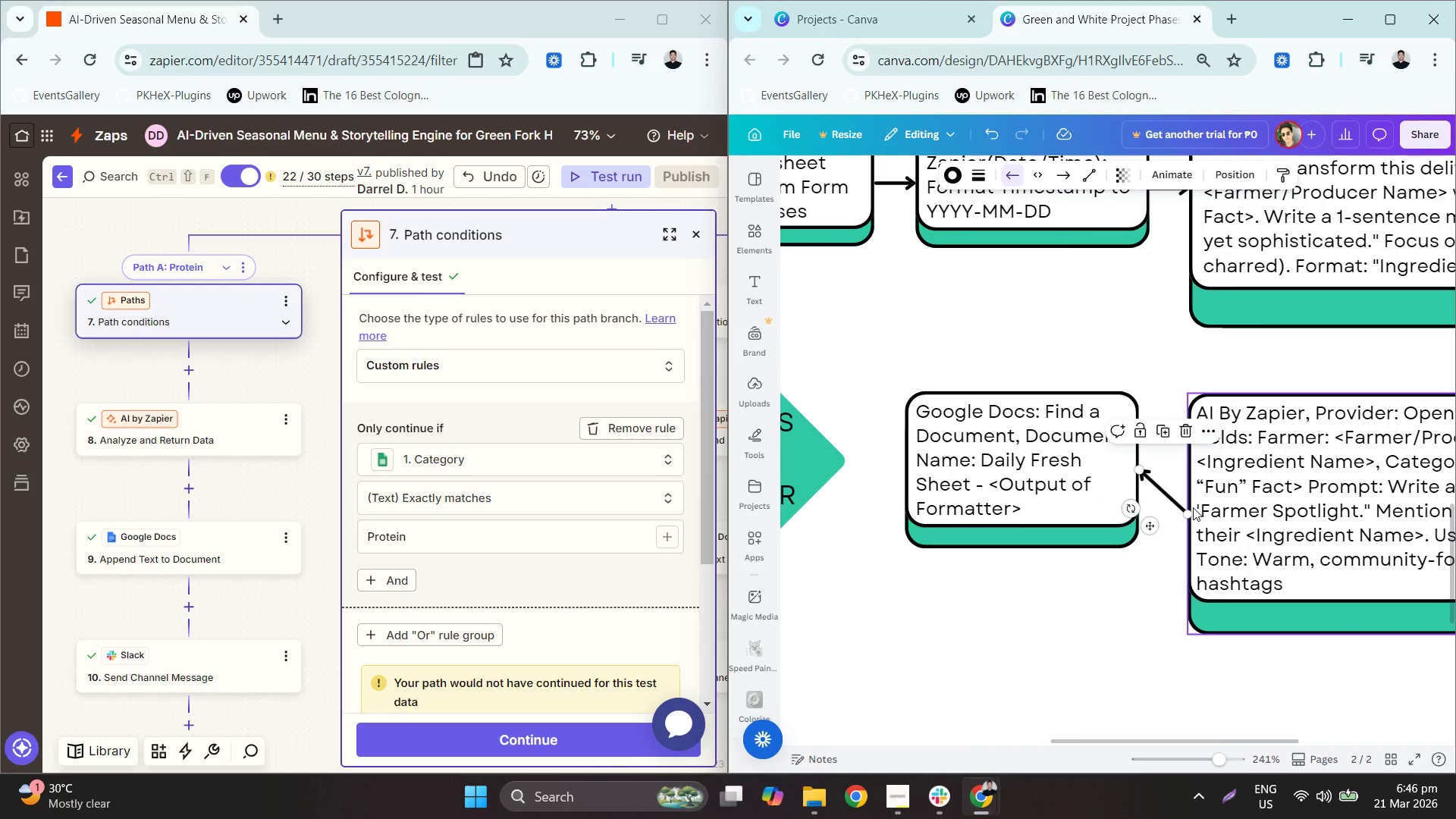 
scroll: coordinate [1215, 521], scroll_direction: up, amount: 6.0
 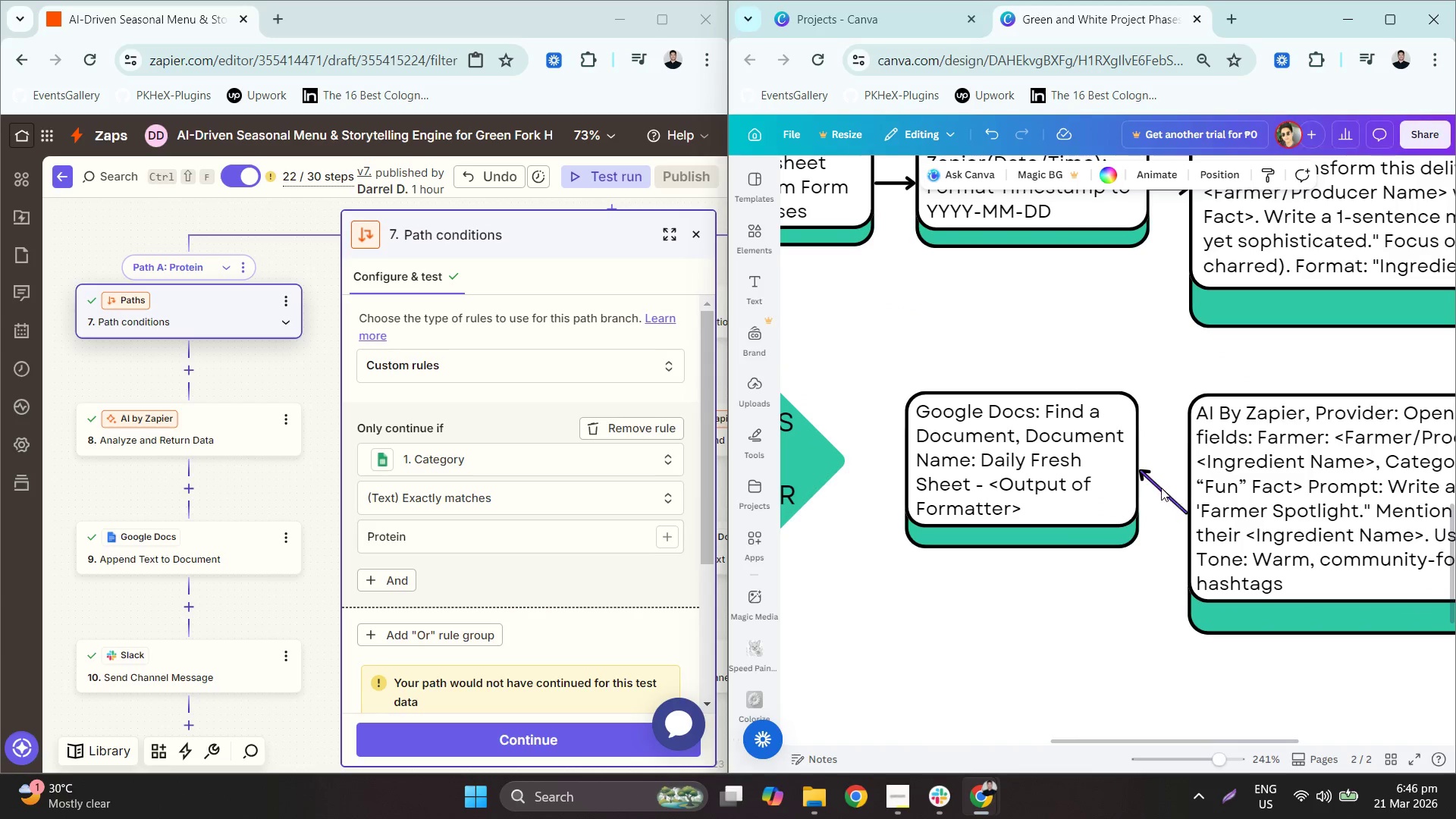 
left_click([1191, 509])
 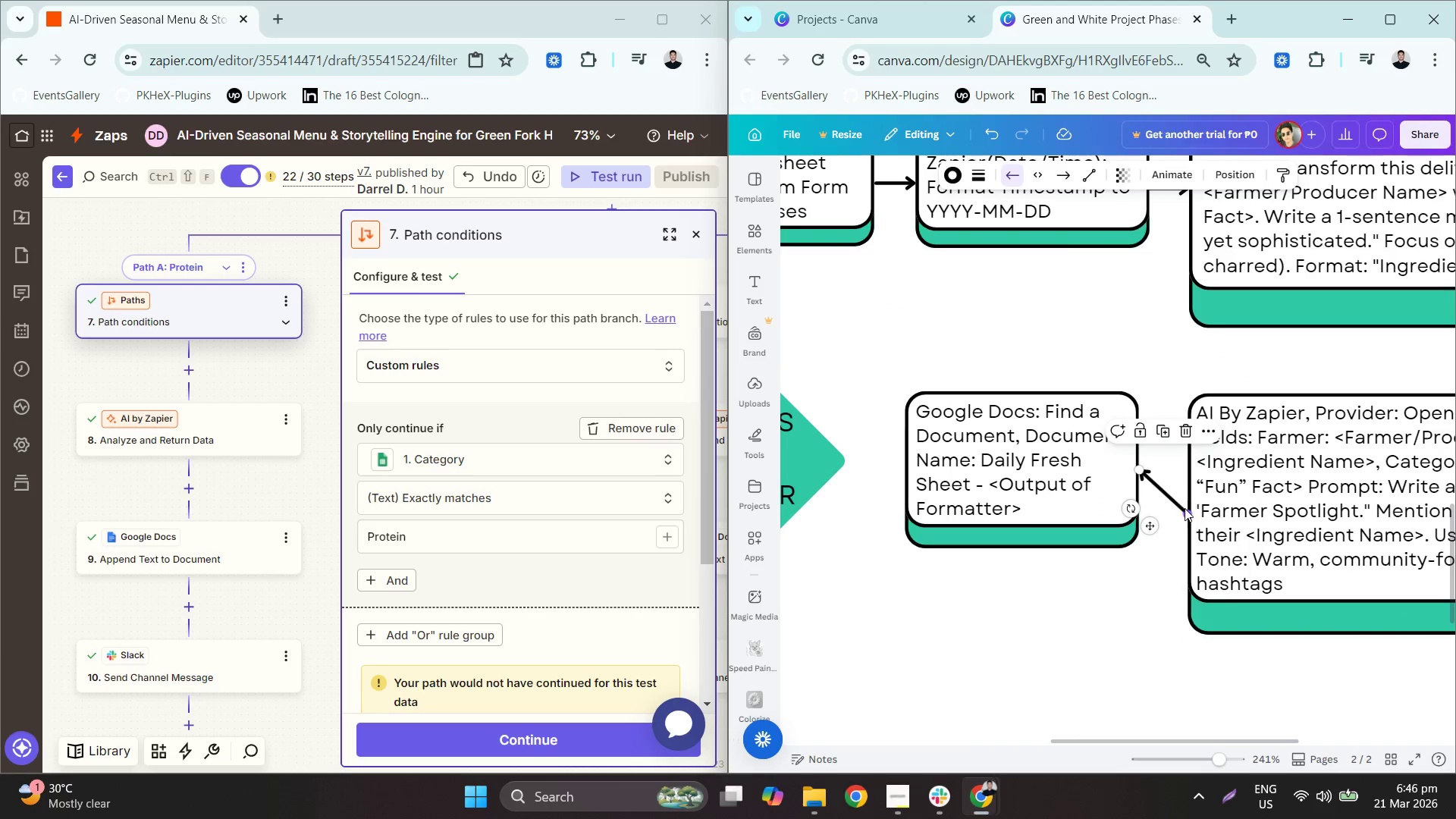 
left_click_drag(start_coordinate=[1185, 508], to_coordinate=[1194, 478])
 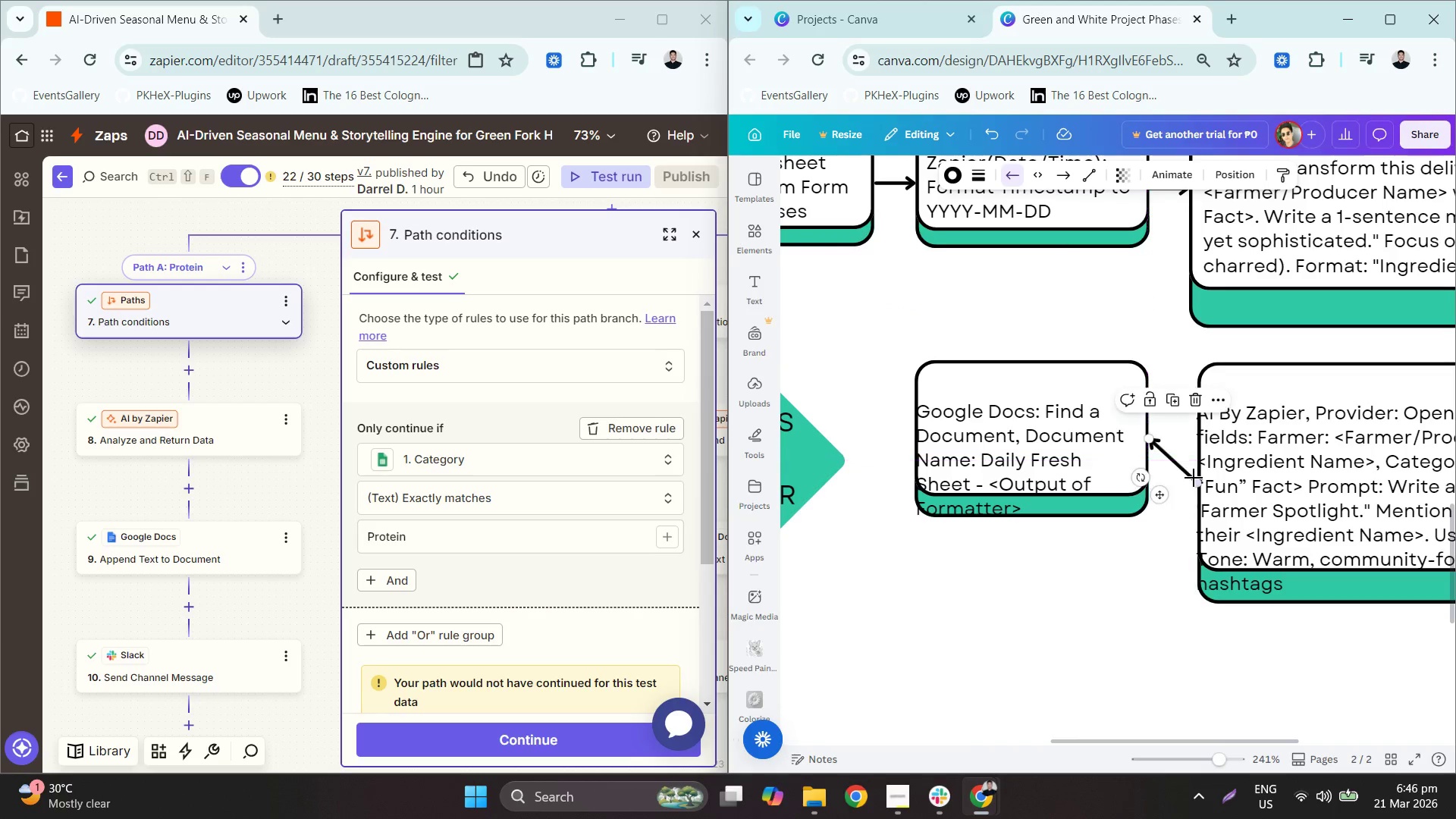 
hold_key(key=ControlLeft, duration=0.36)
 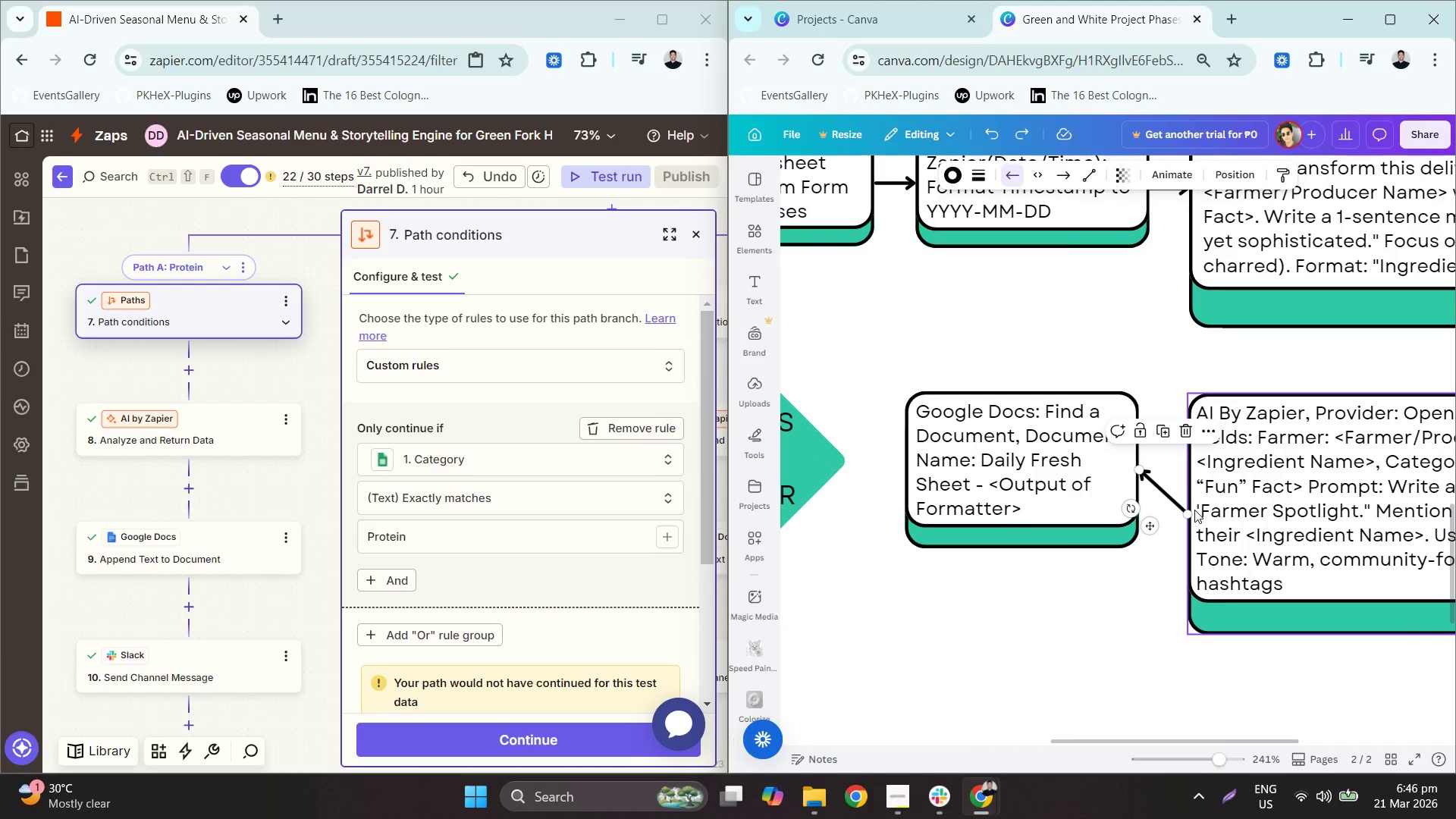 
key(Z)
 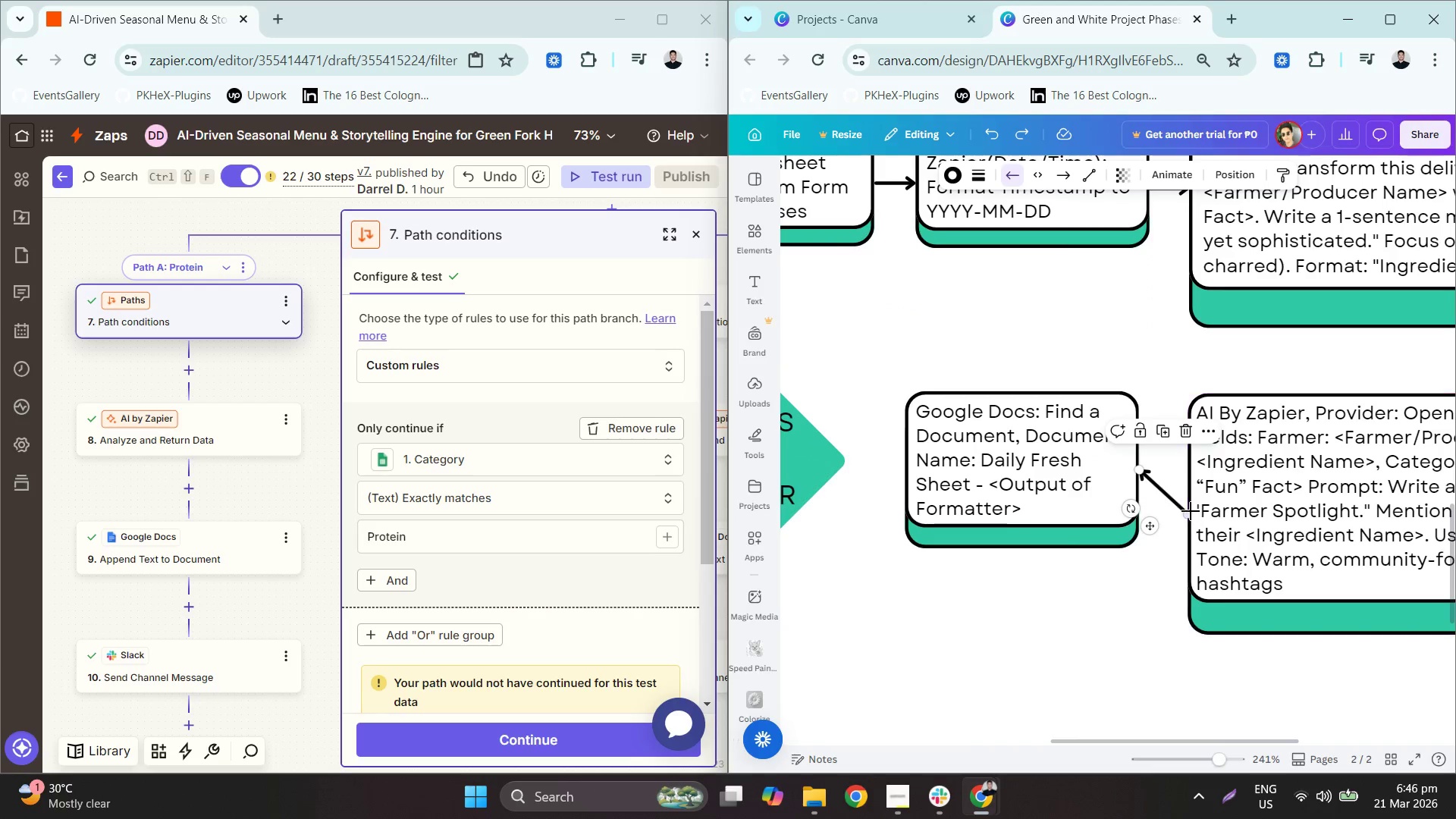 
left_click_drag(start_coordinate=[1187, 511], to_coordinate=[1188, 464])
 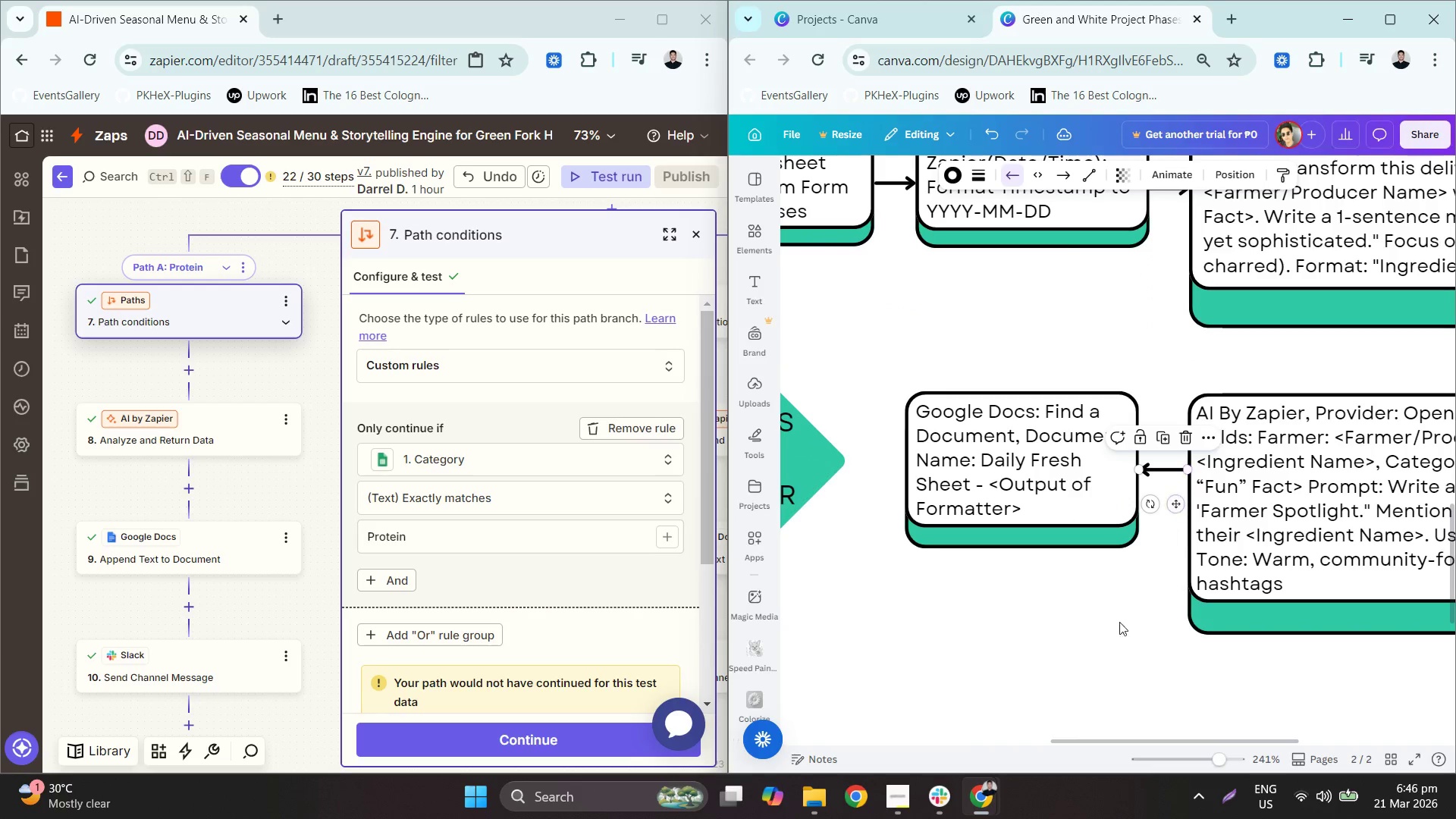 
left_click([1112, 629])
 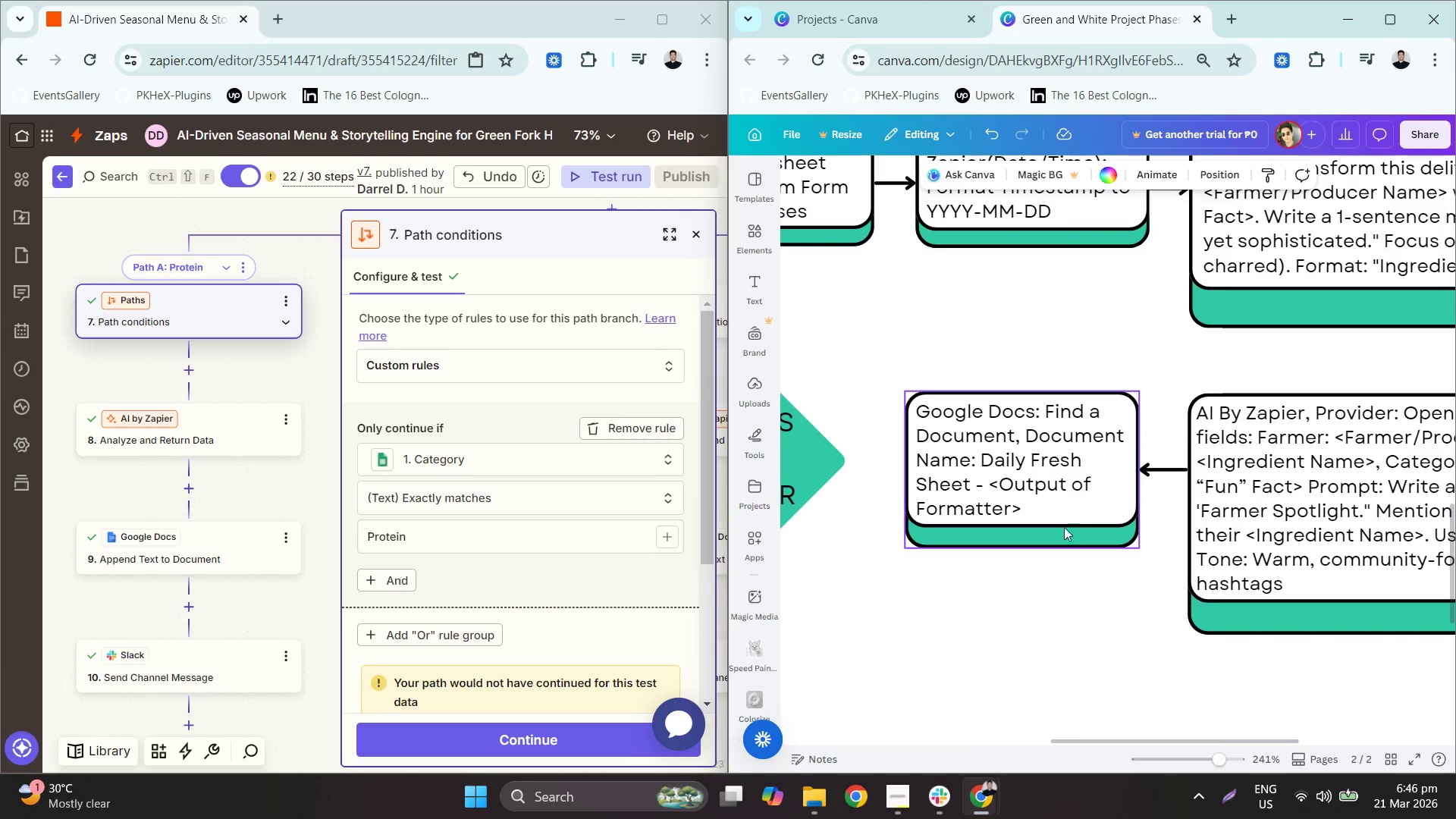 
left_click_drag(start_coordinate=[1049, 604], to_coordinate=[1006, 292])
 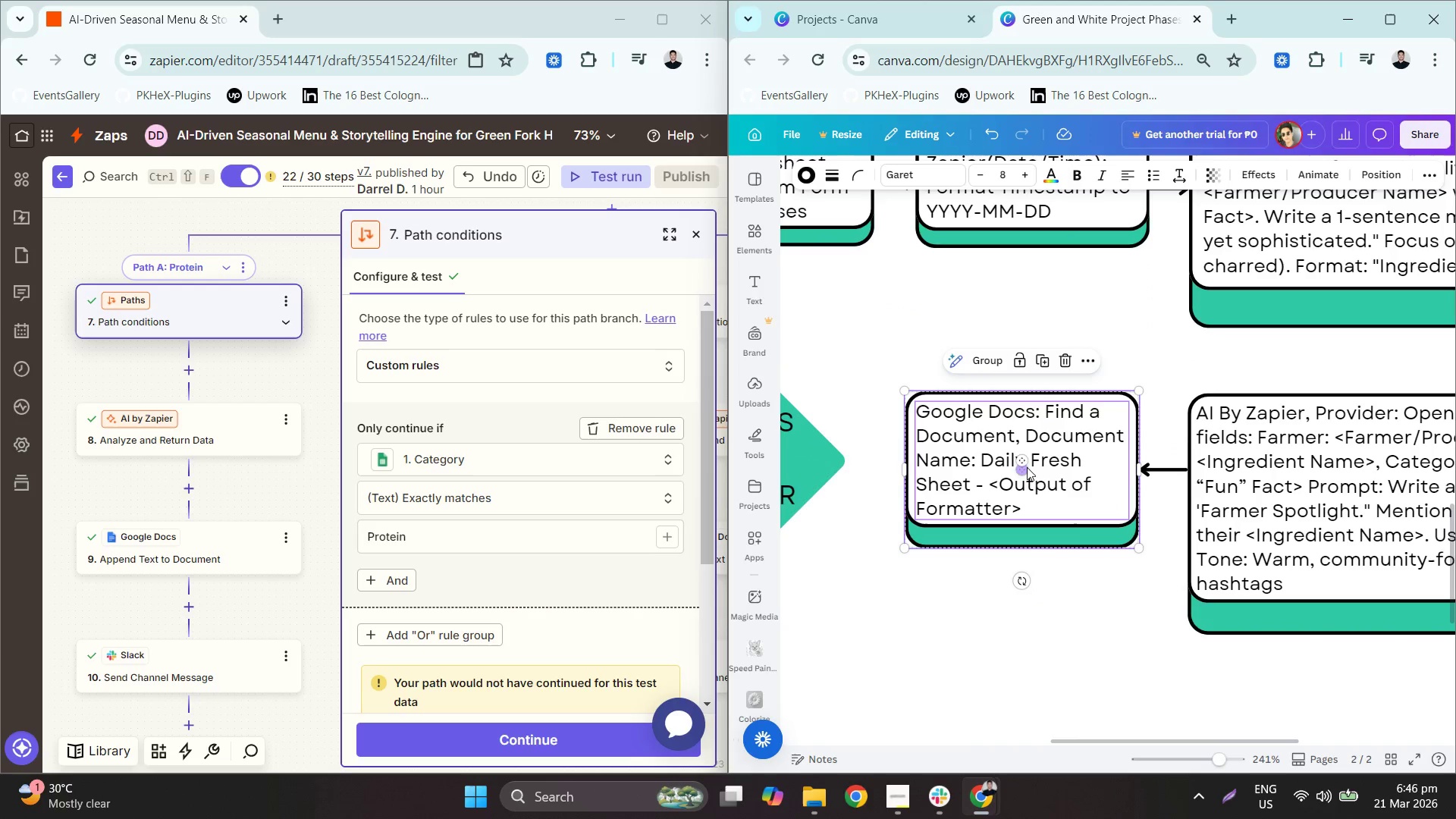 
left_click_drag(start_coordinate=[1025, 460], to_coordinate=[1034, 460])
 